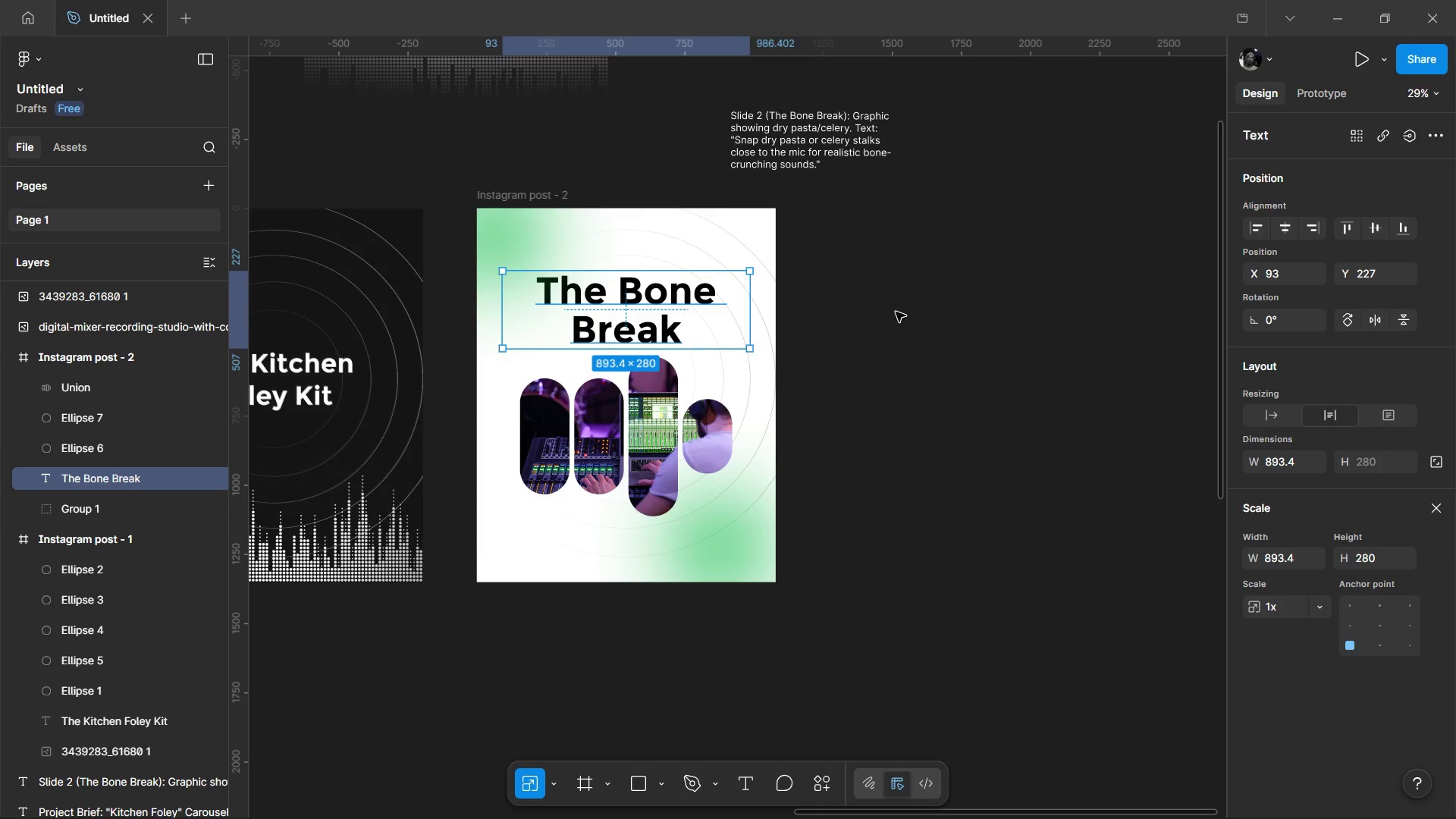 
left_click([896, 312])
 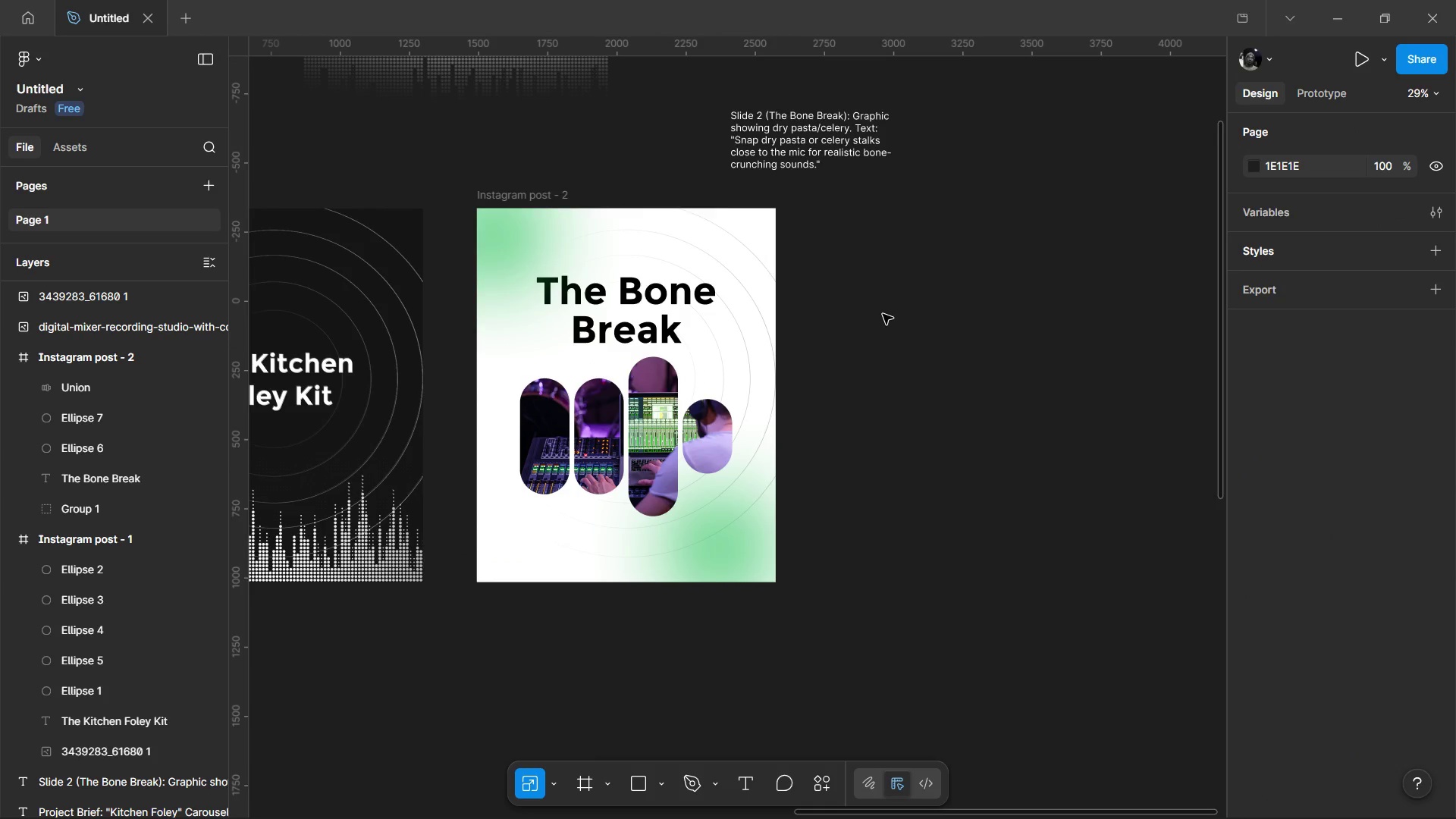 
hold_key(key=ControlLeft, duration=0.97)
scroll: coordinate [626, 554], scroll_direction: up, amount: 3.0
 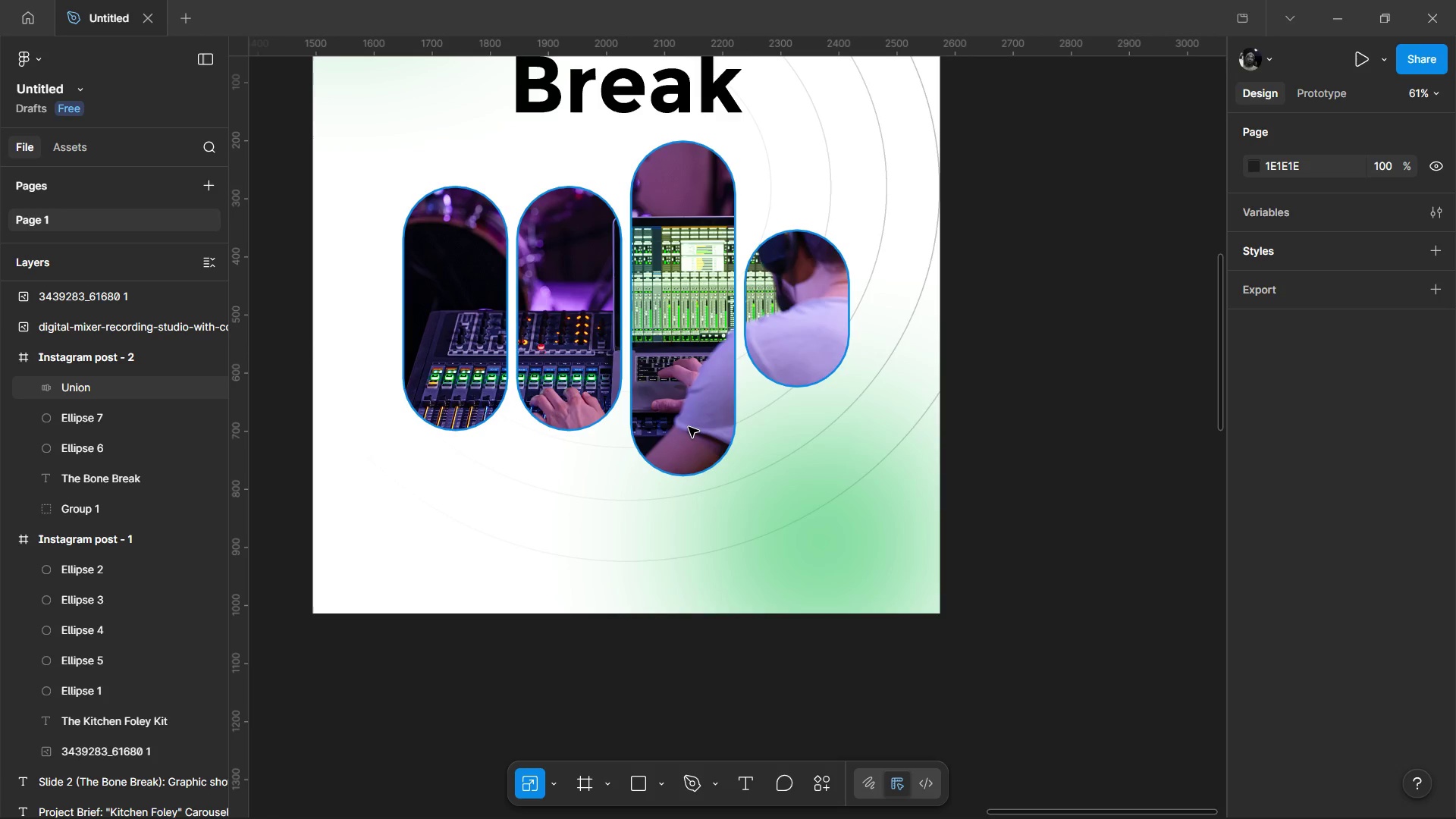 
left_click([689, 427])
 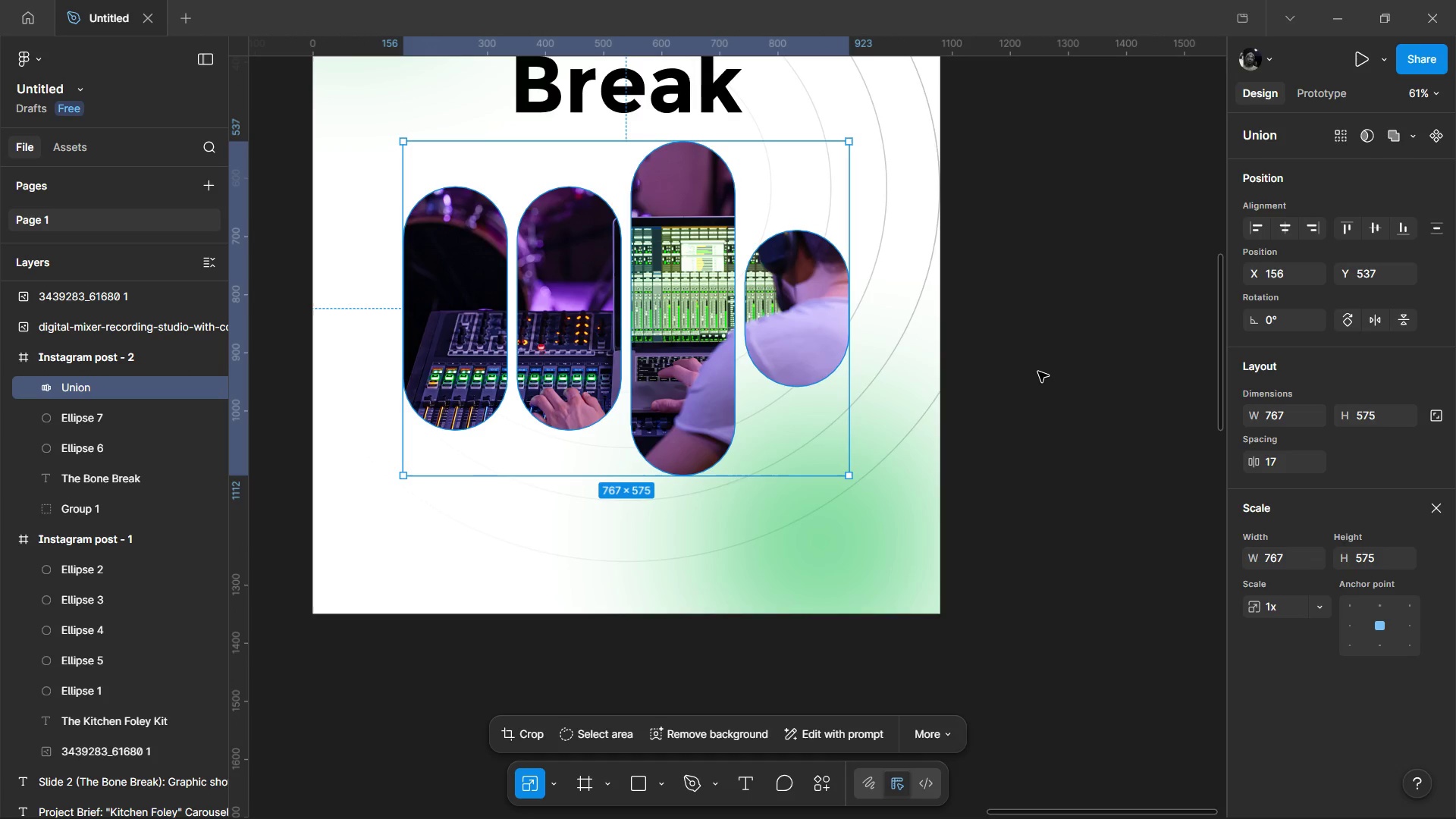 
left_click([1038, 372])
 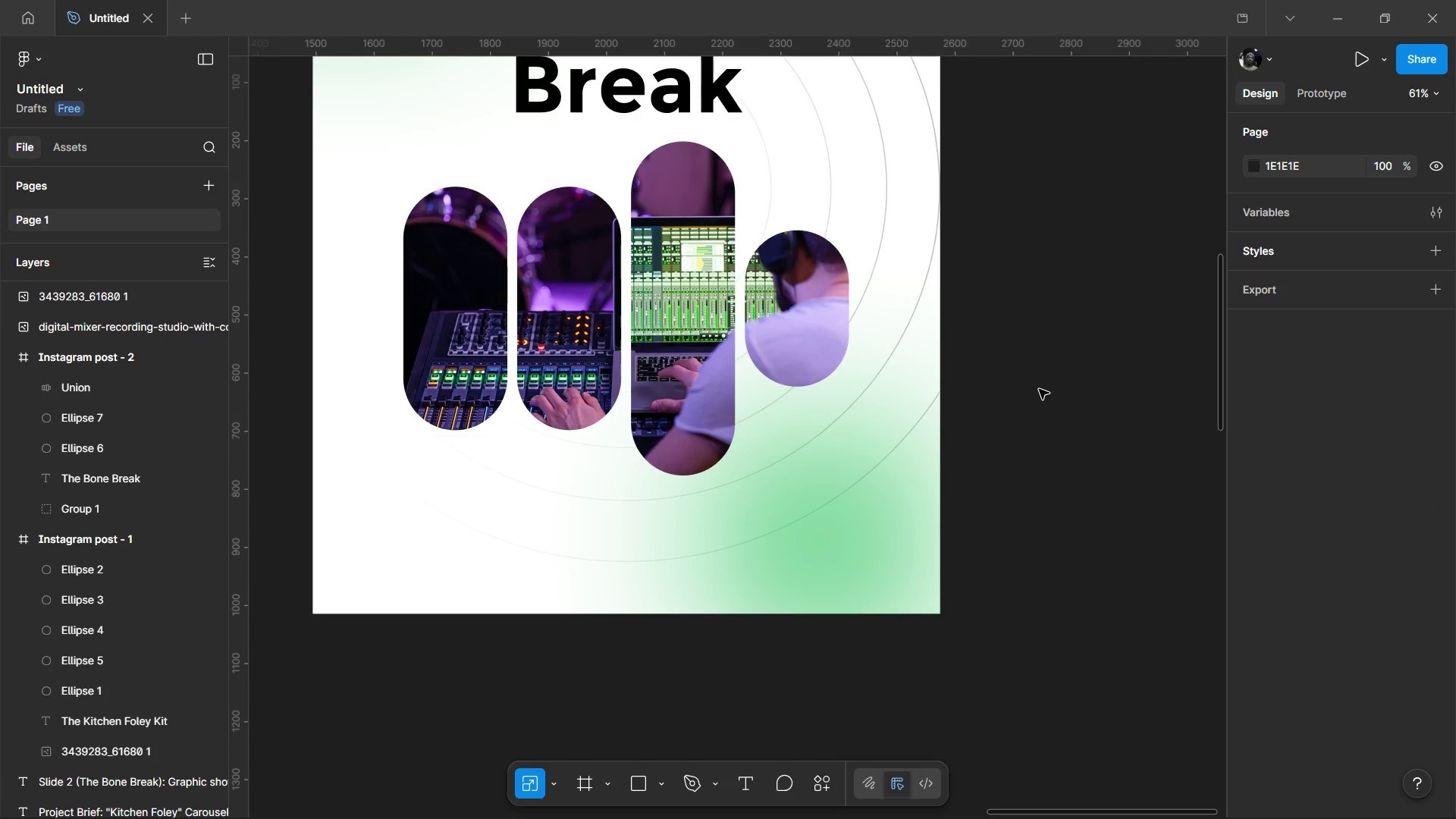 
hold_key(key=ControlLeft, duration=0.44)
 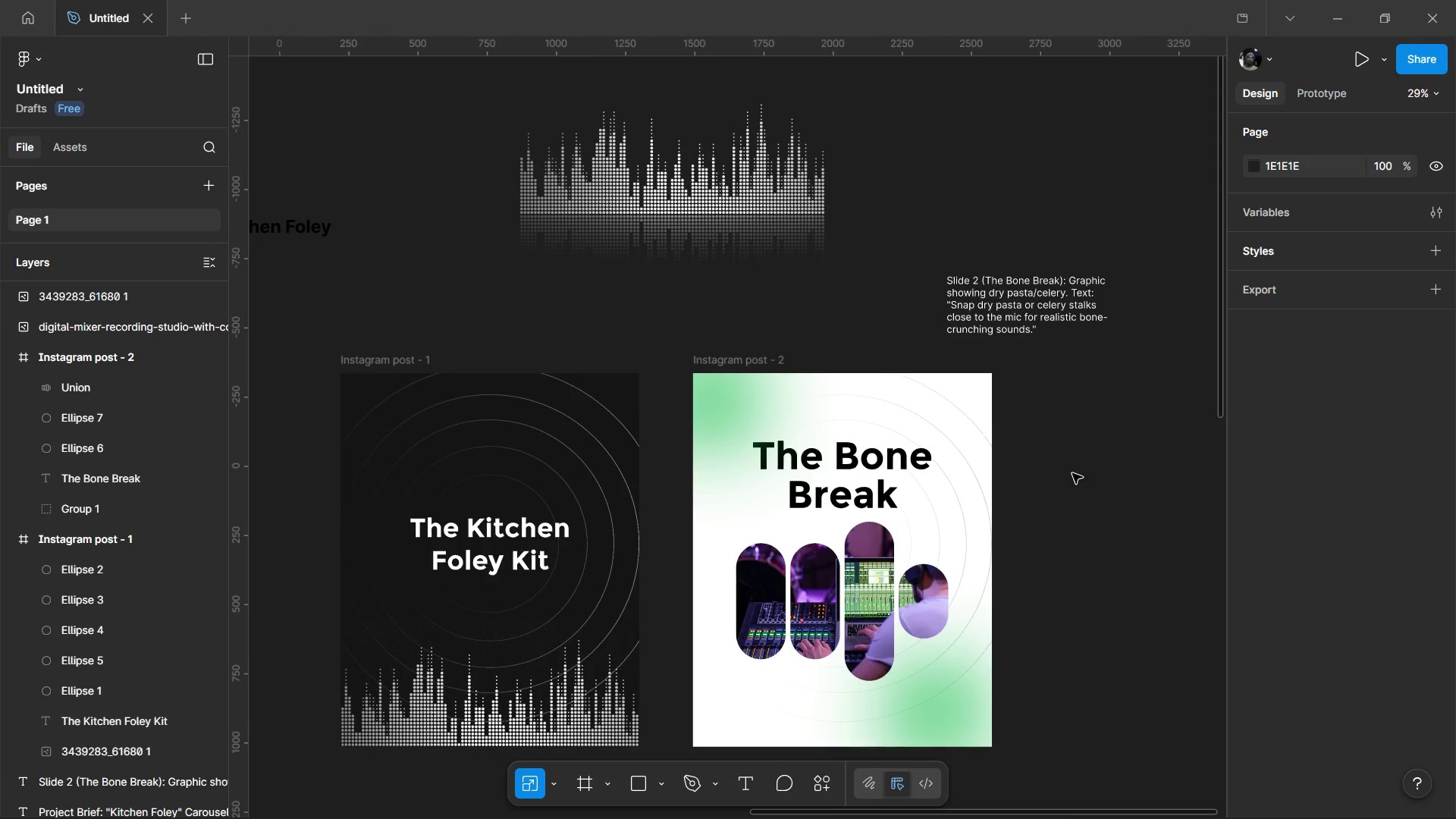 
key(Control+ControlLeft)
 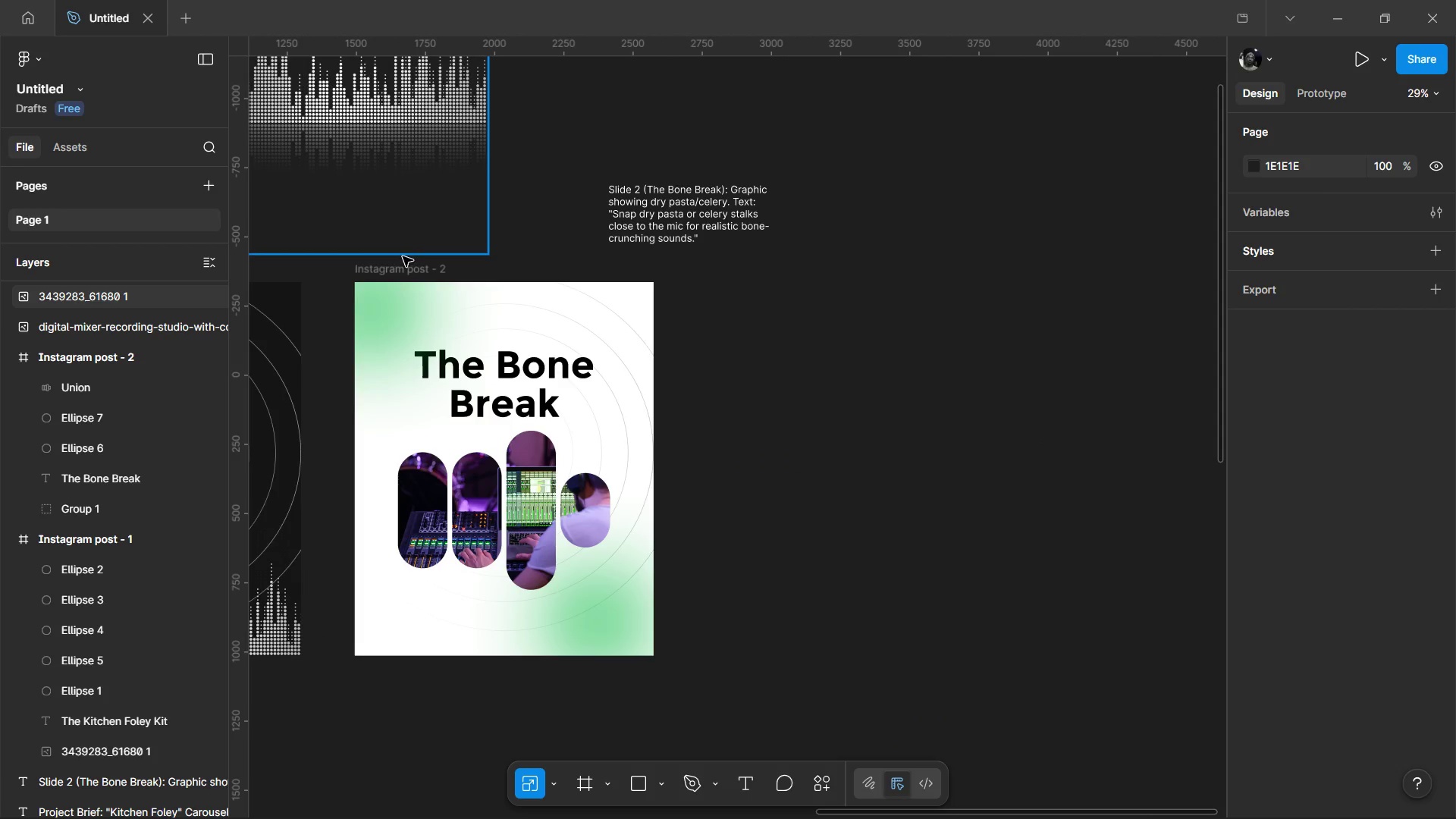 
scroll: coordinate [1058, 419], scroll_direction: down, amount: 1.0
 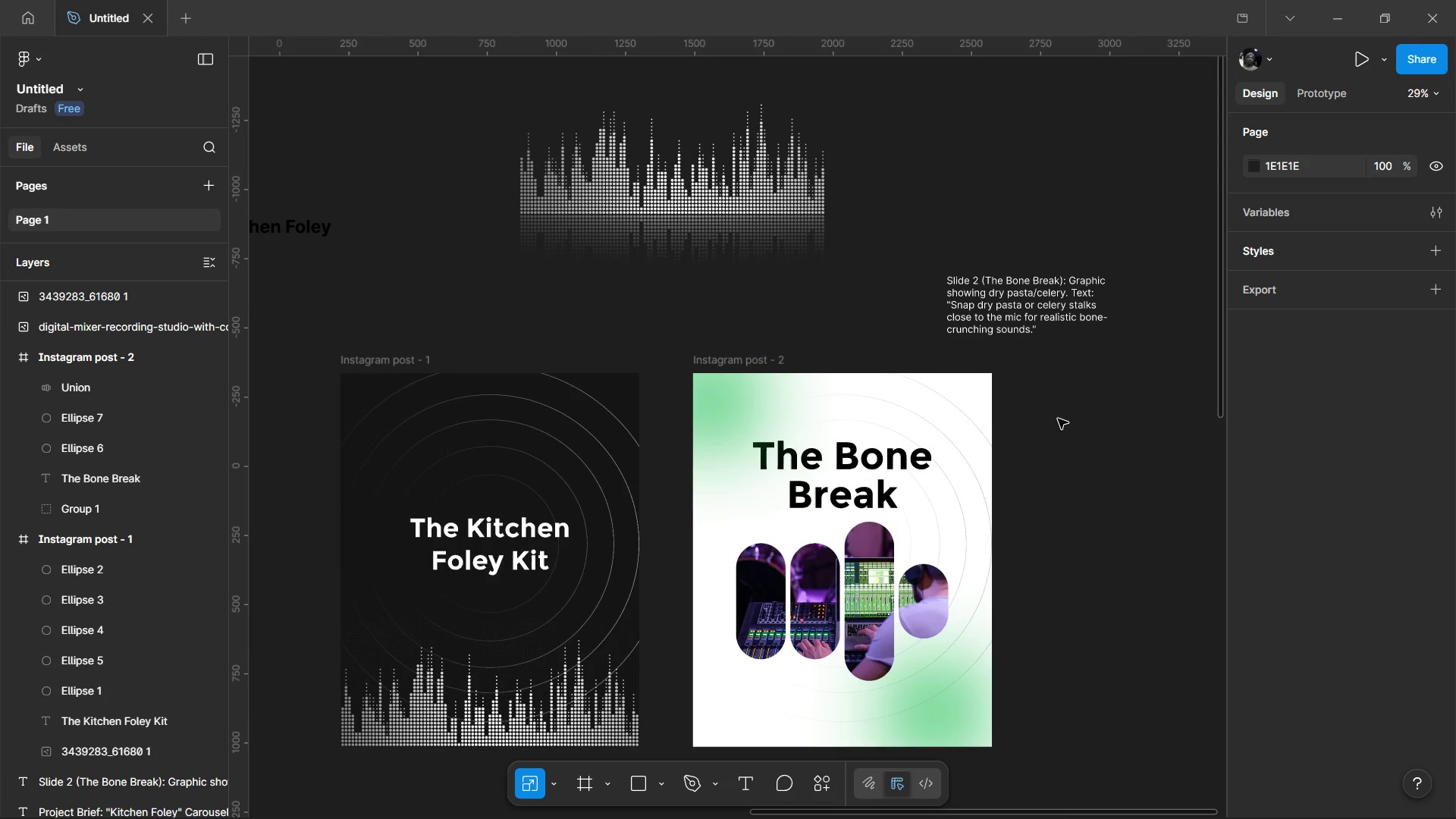 
left_click([402, 268])
 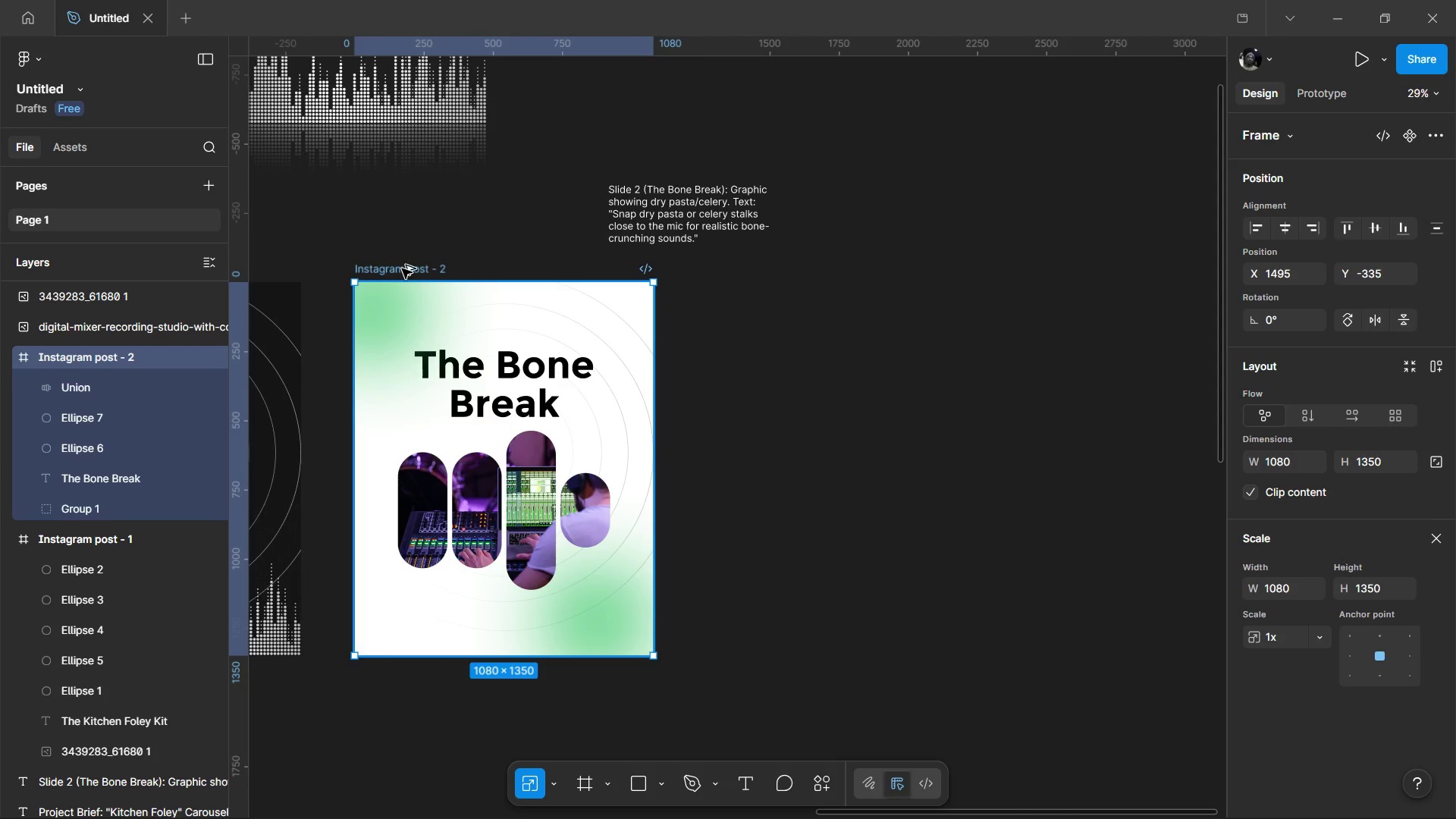 
hold_key(key=AltLeft, duration=1.52)
left_click_drag(start_coordinate=[431, 312], to_coordinate=[783, 312])
 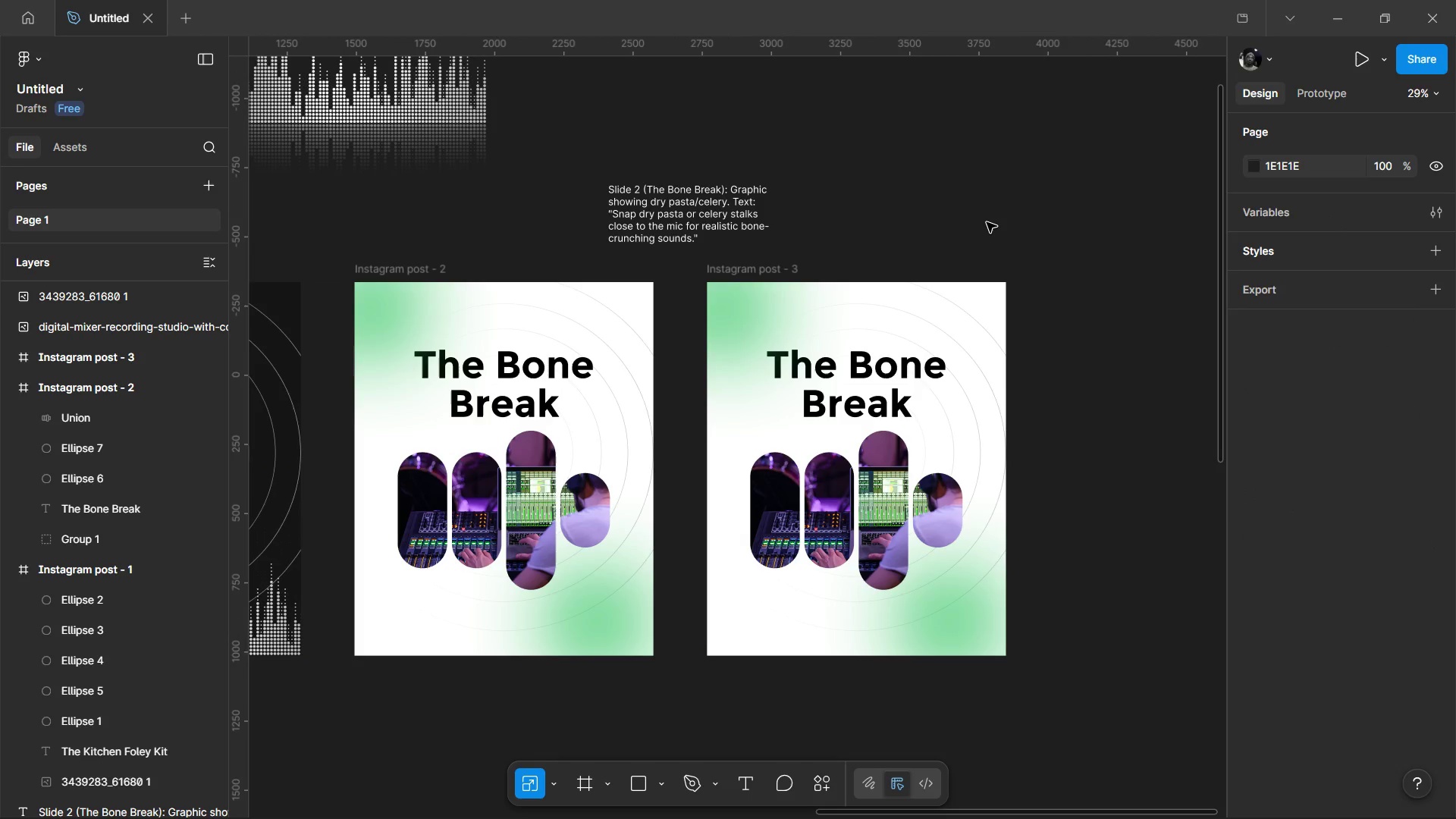 
hold_key(key=AltLeft, duration=1.5)
 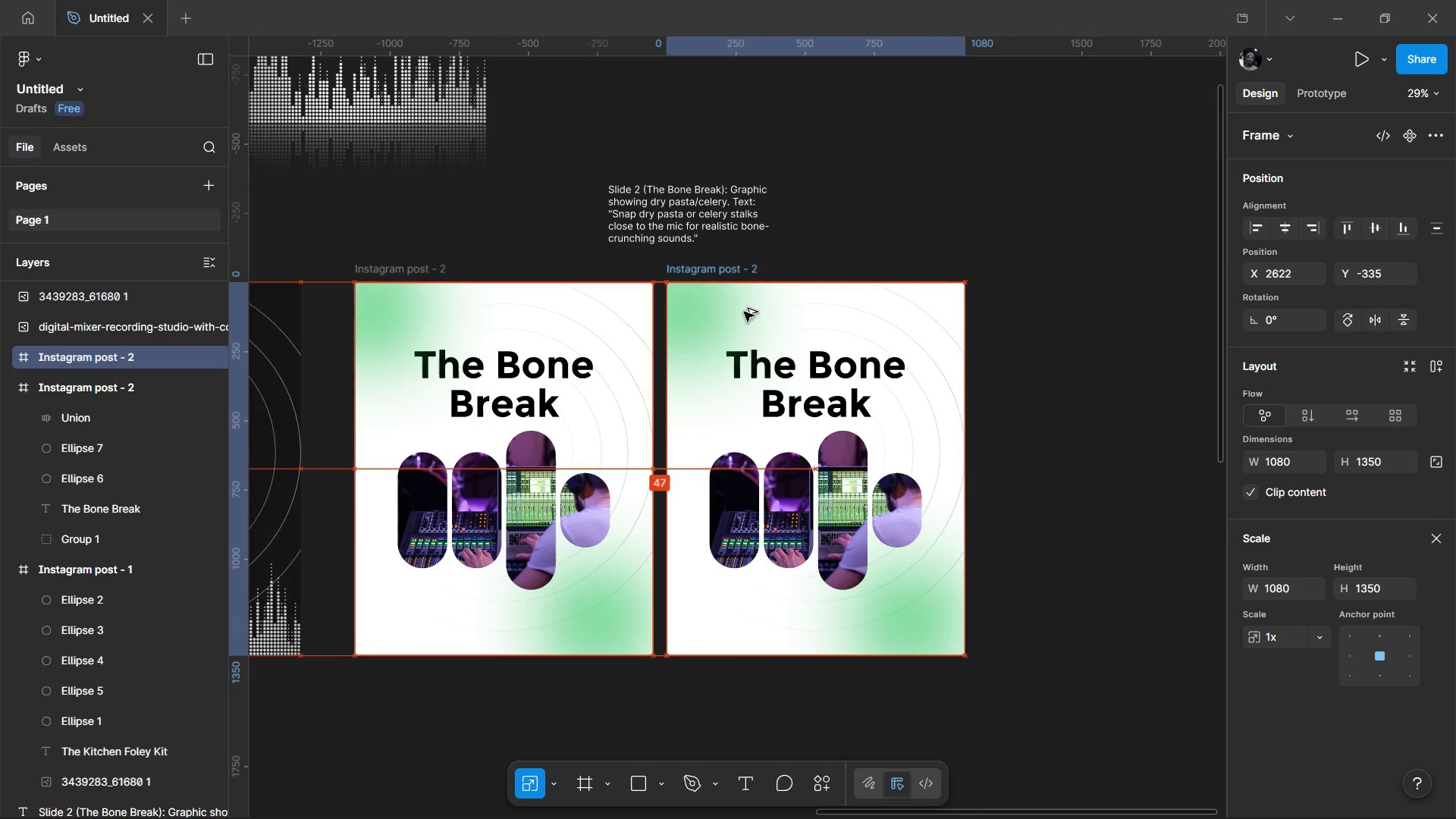 
hold_key(key=AltLeft, duration=1.5)
 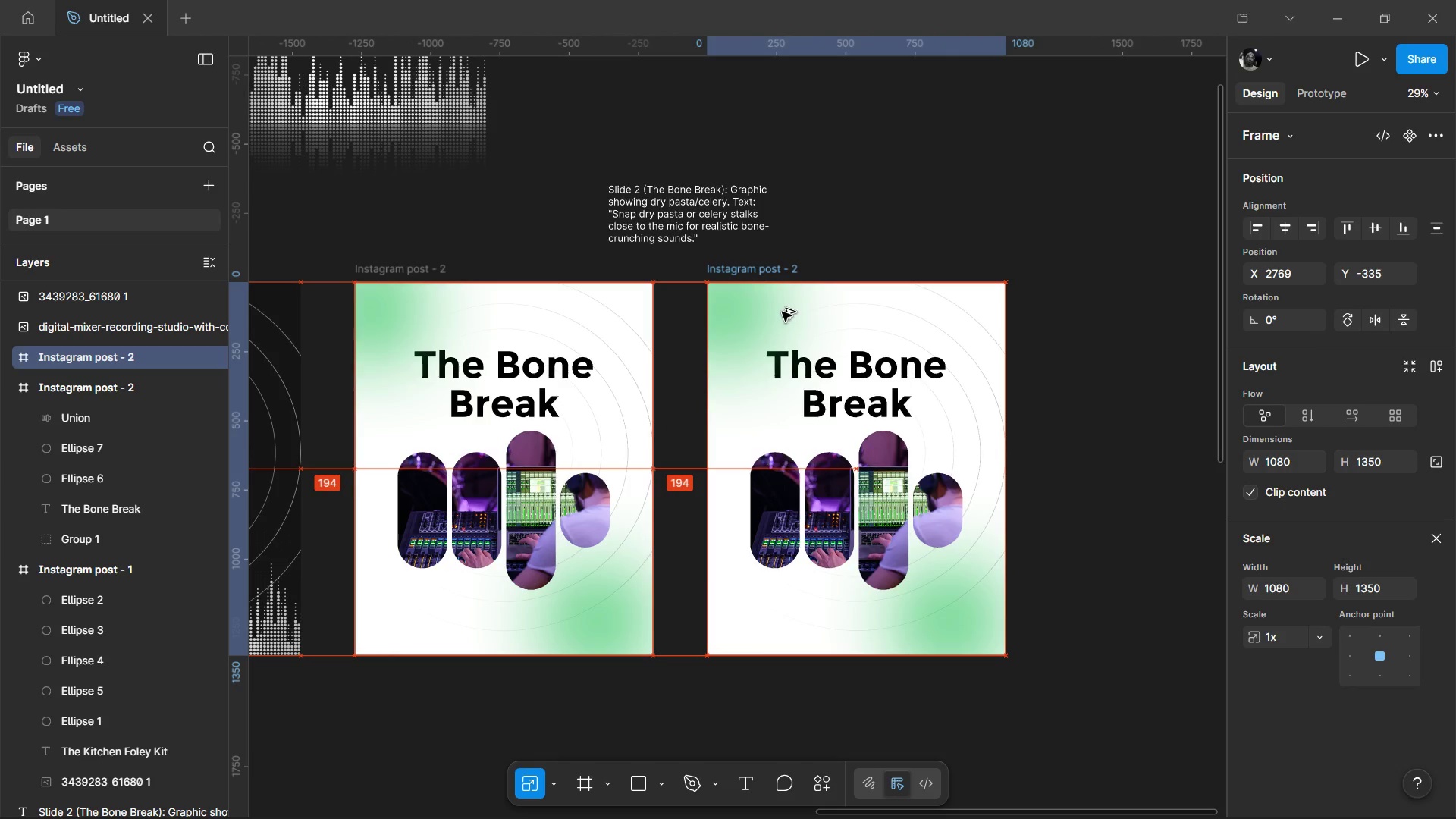 
hold_key(key=AltLeft, duration=1.25)
 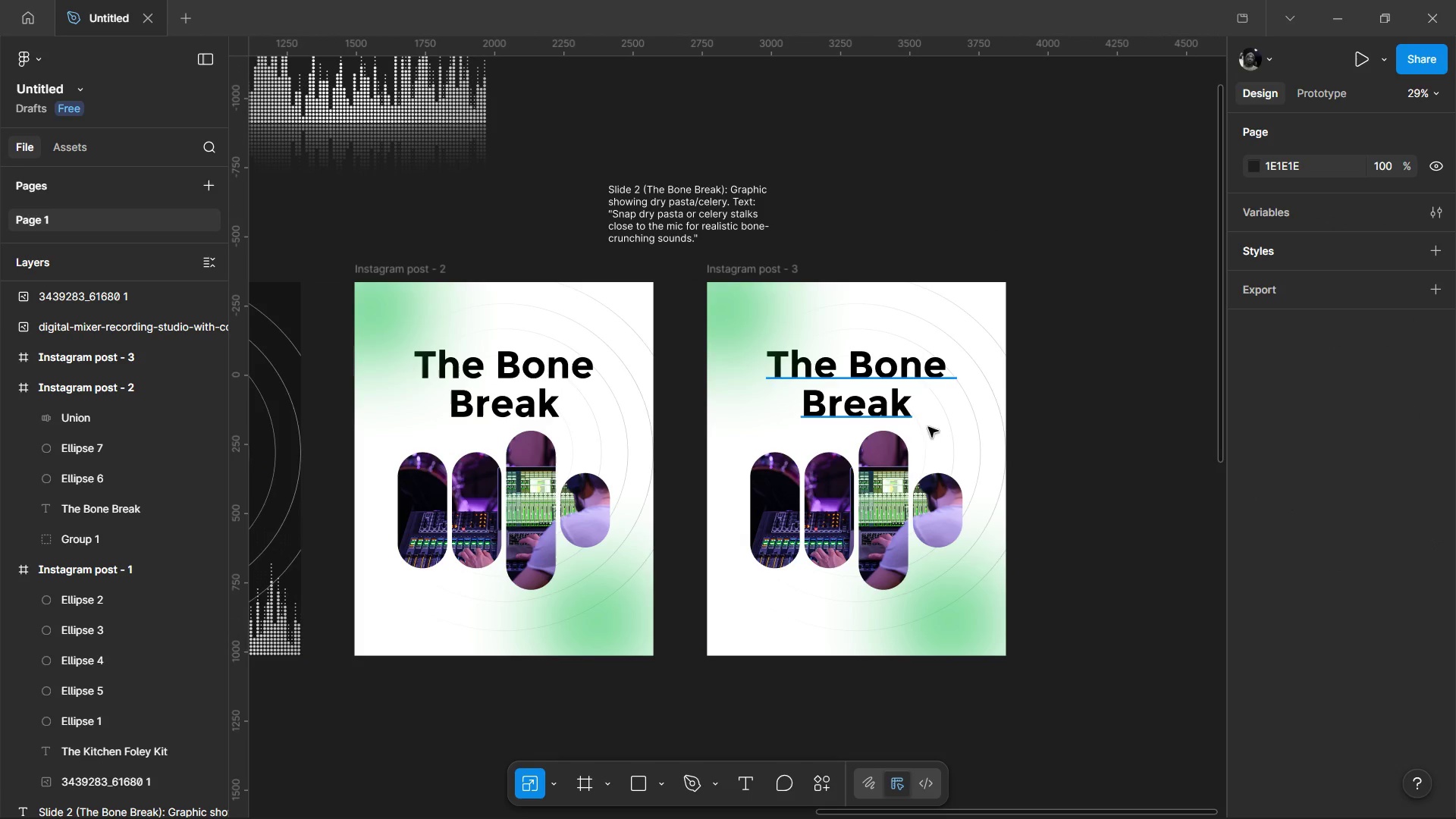 
left_click([899, 491])
 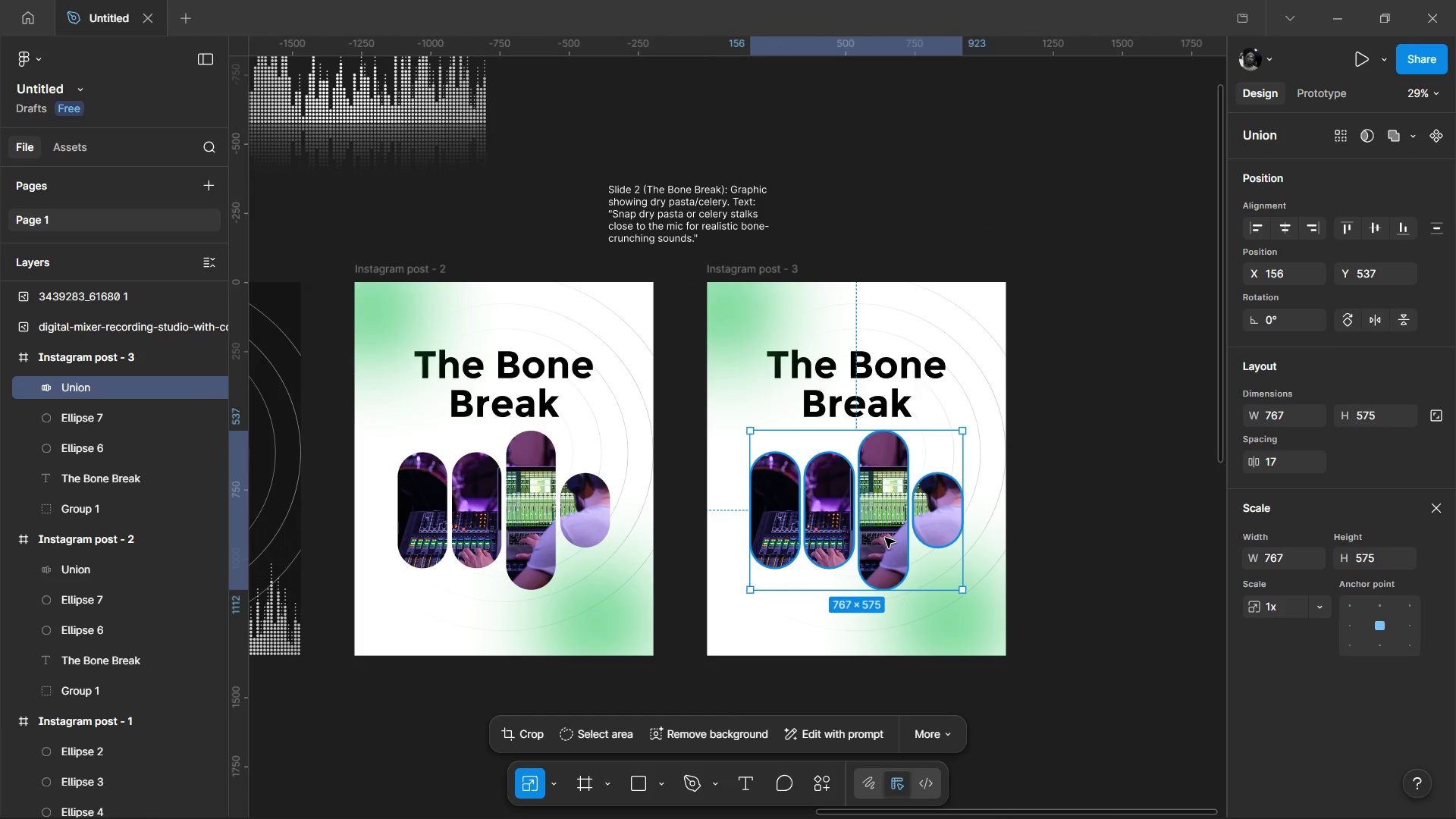 
key(Delete)
 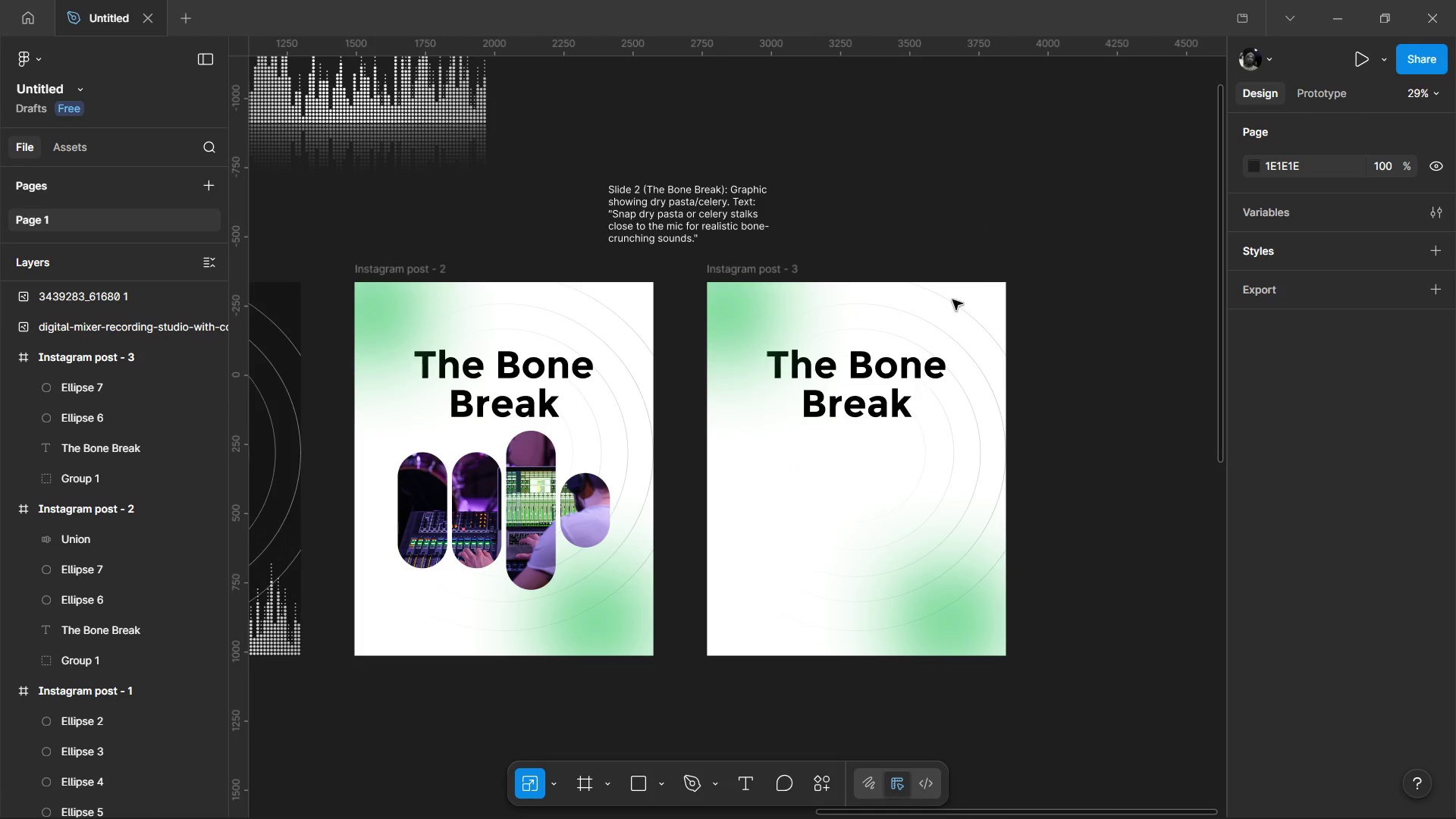 
hold_key(key=ControlLeft, duration=0.44)
scroll: coordinate [993, 407], scroll_direction: down, amount: 5.0
 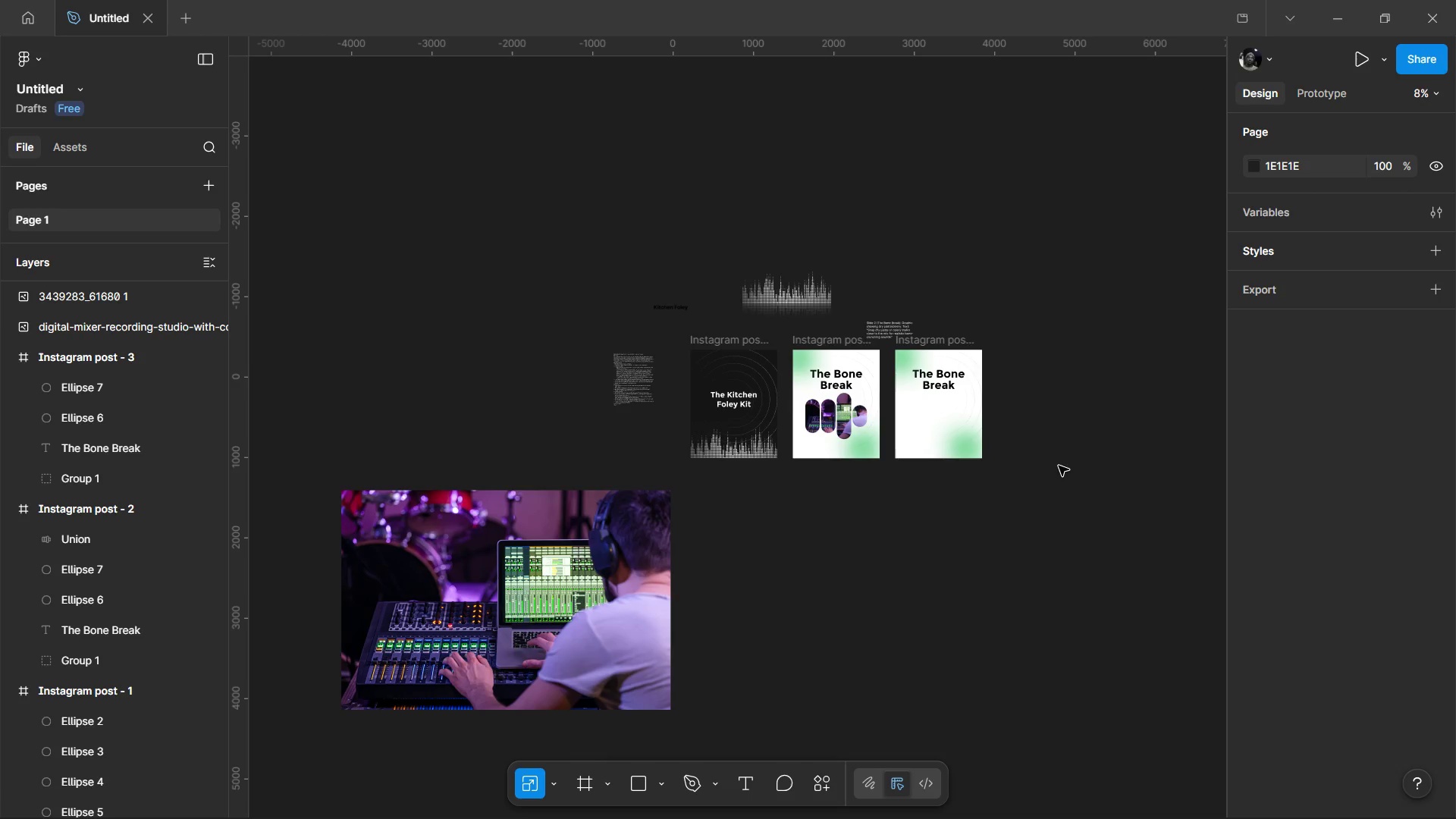 
hold_key(key=ControlLeft, duration=0.64)
scroll: coordinate [949, 388], scroll_direction: up, amount: 4.0
 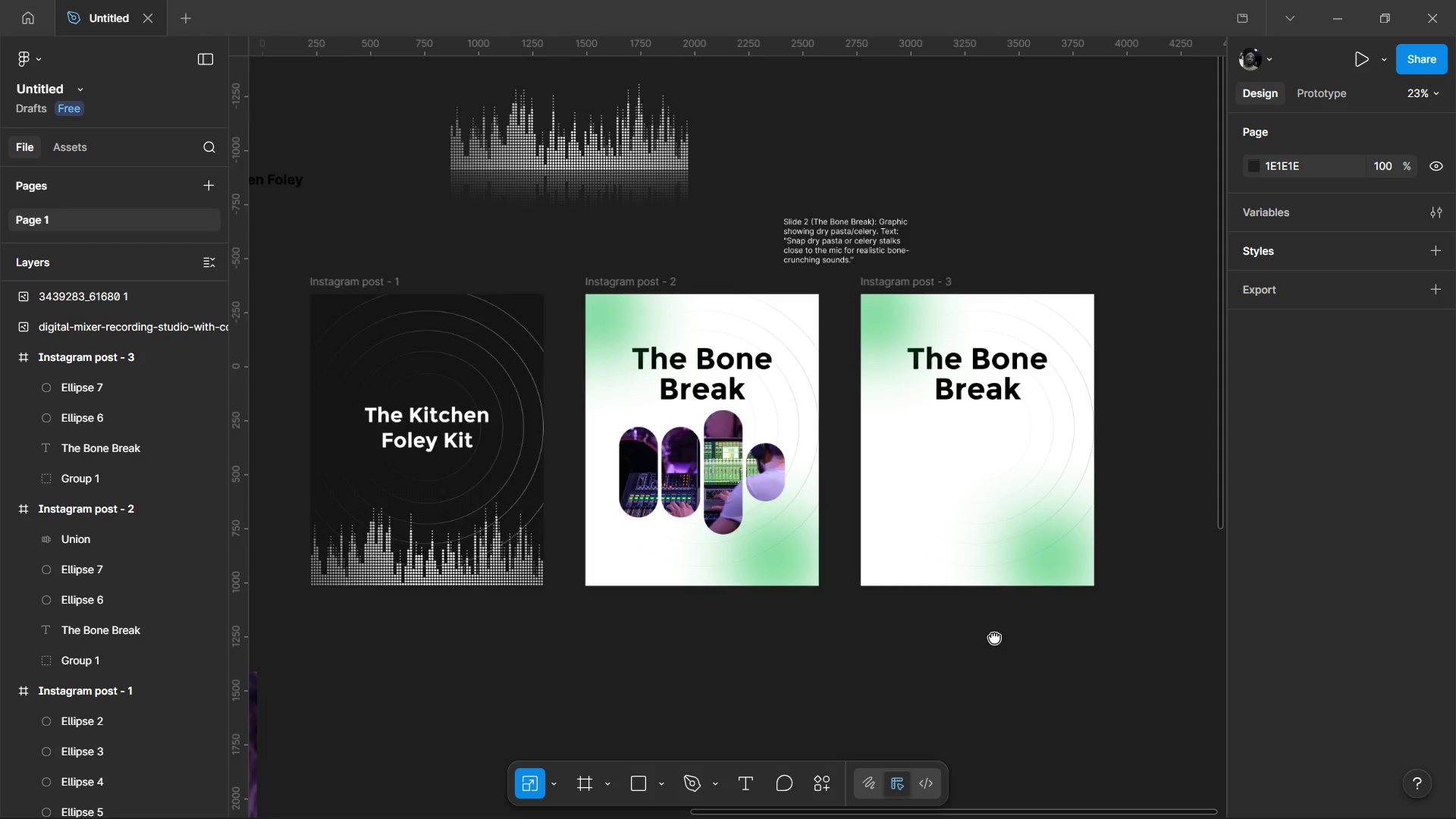 
hold_key(key=ControlLeft, duration=0.77)
scroll: coordinate [996, 628], scroll_direction: down, amount: 5.0
 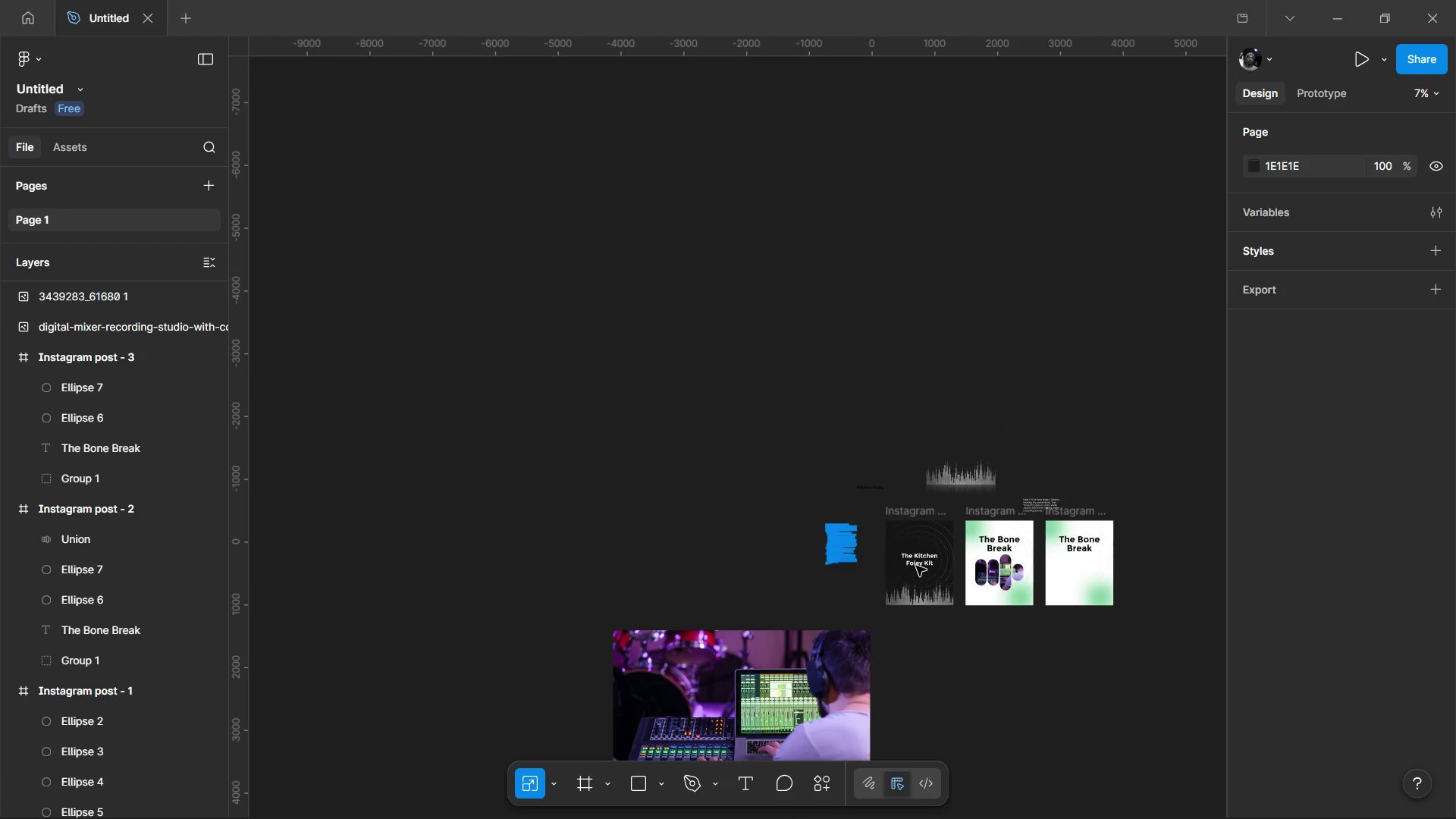 
hold_key(key=ControlLeft, duration=0.98)
 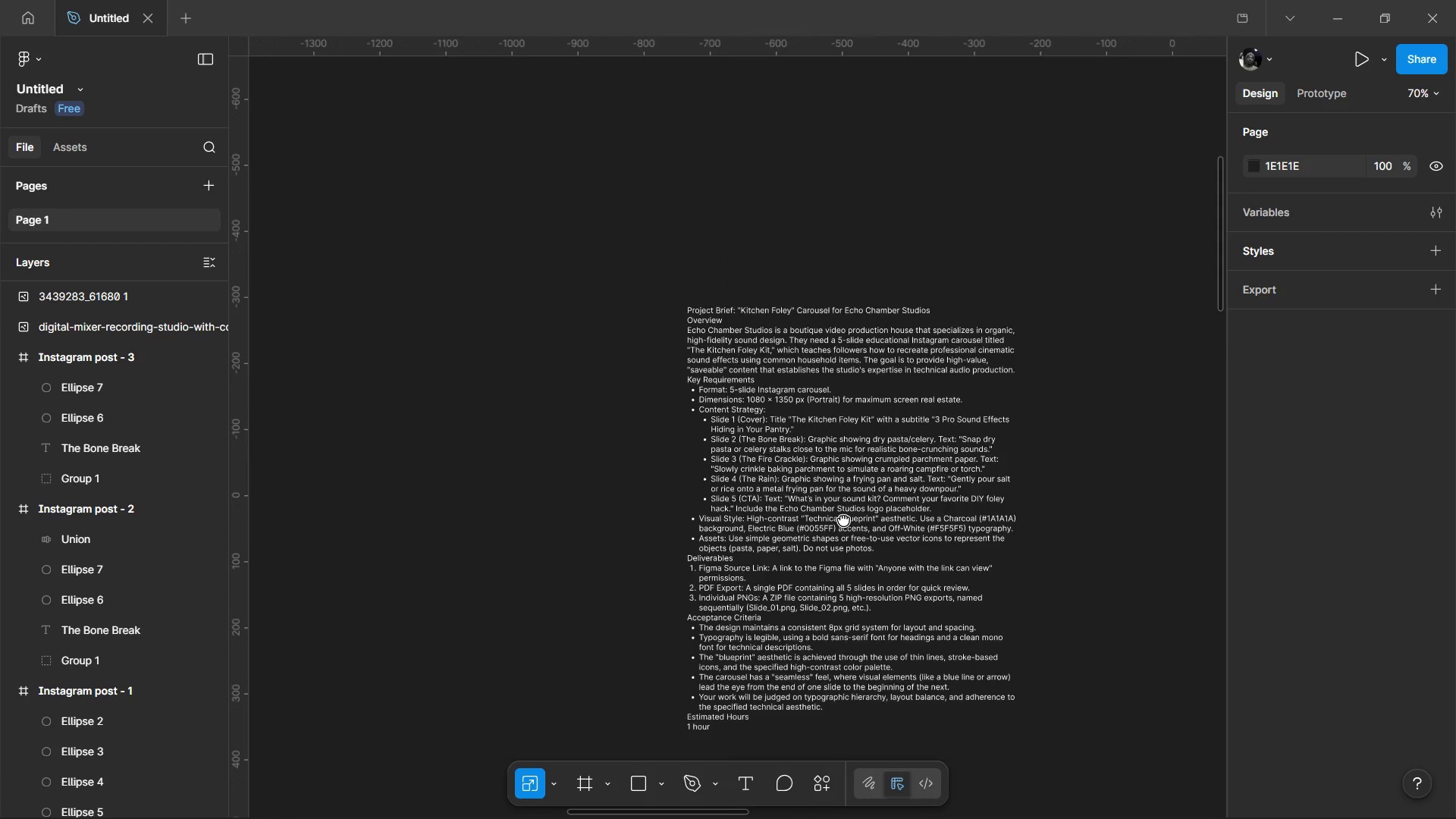 
hold_key(key=ControlLeft, duration=1.5)
 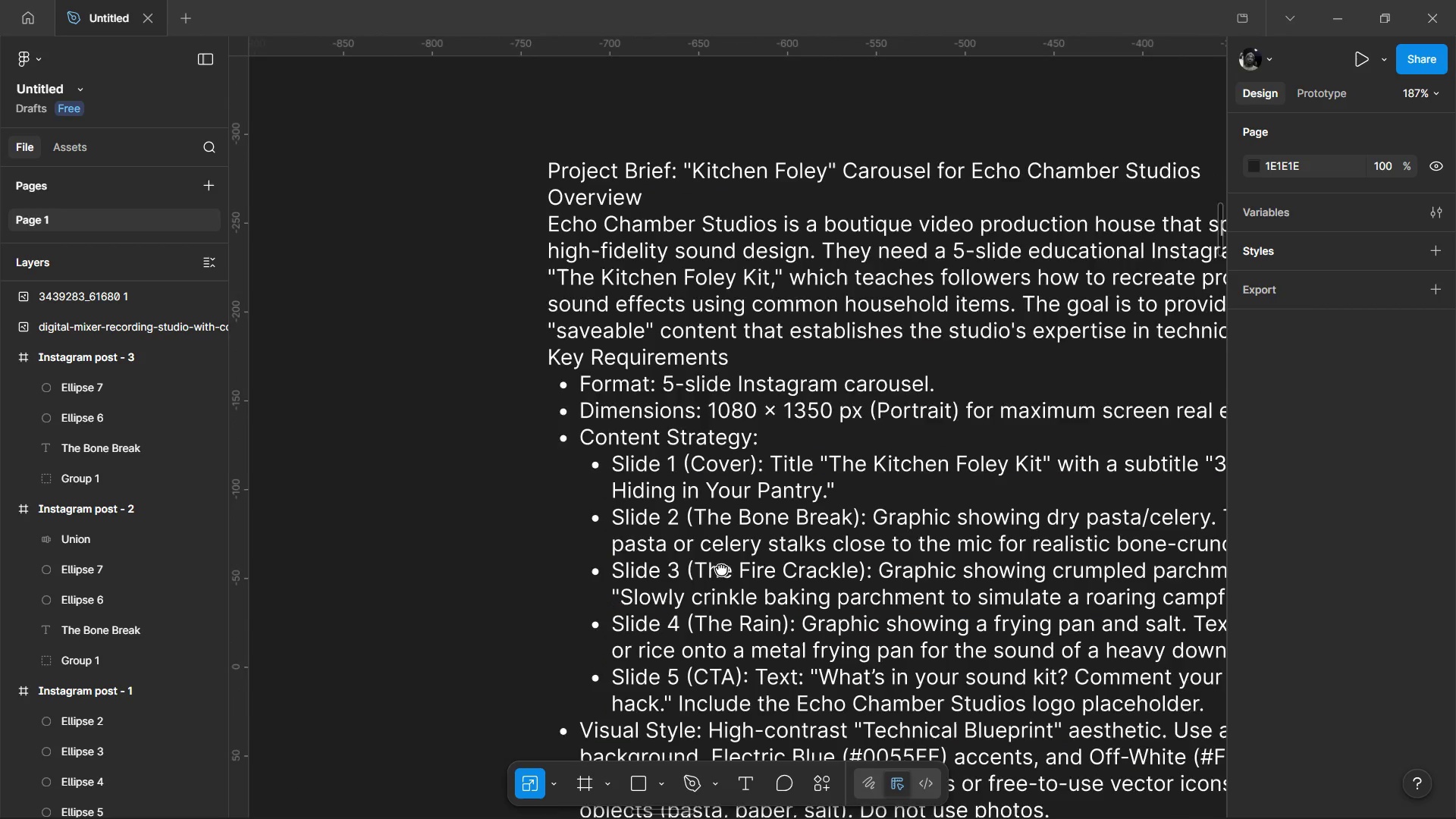 
scroll: coordinate [733, 482], scroll_direction: up, amount: 16.0
 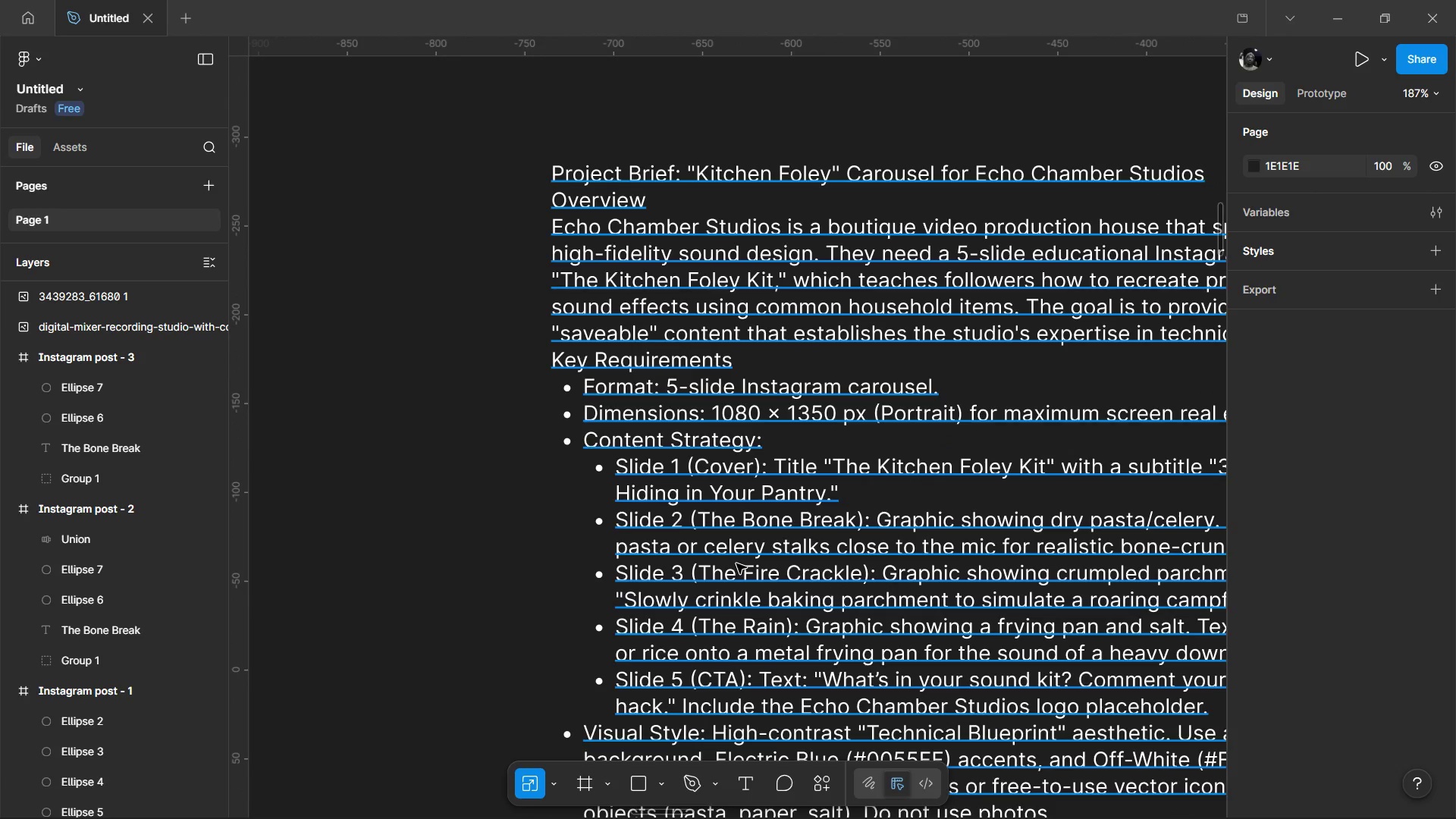 
key(Control+ControlLeft)
 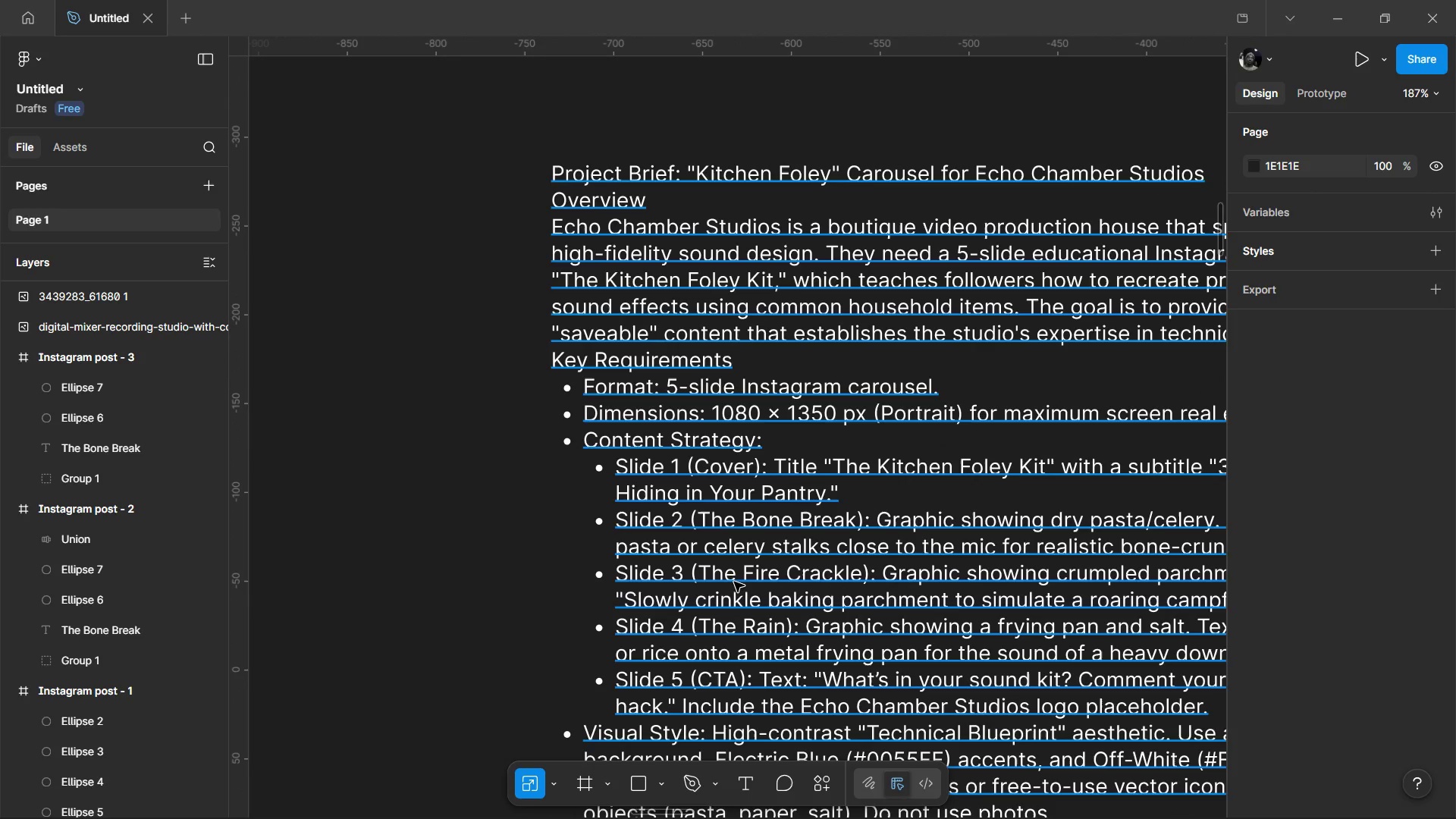 
key(Control+ControlLeft)
 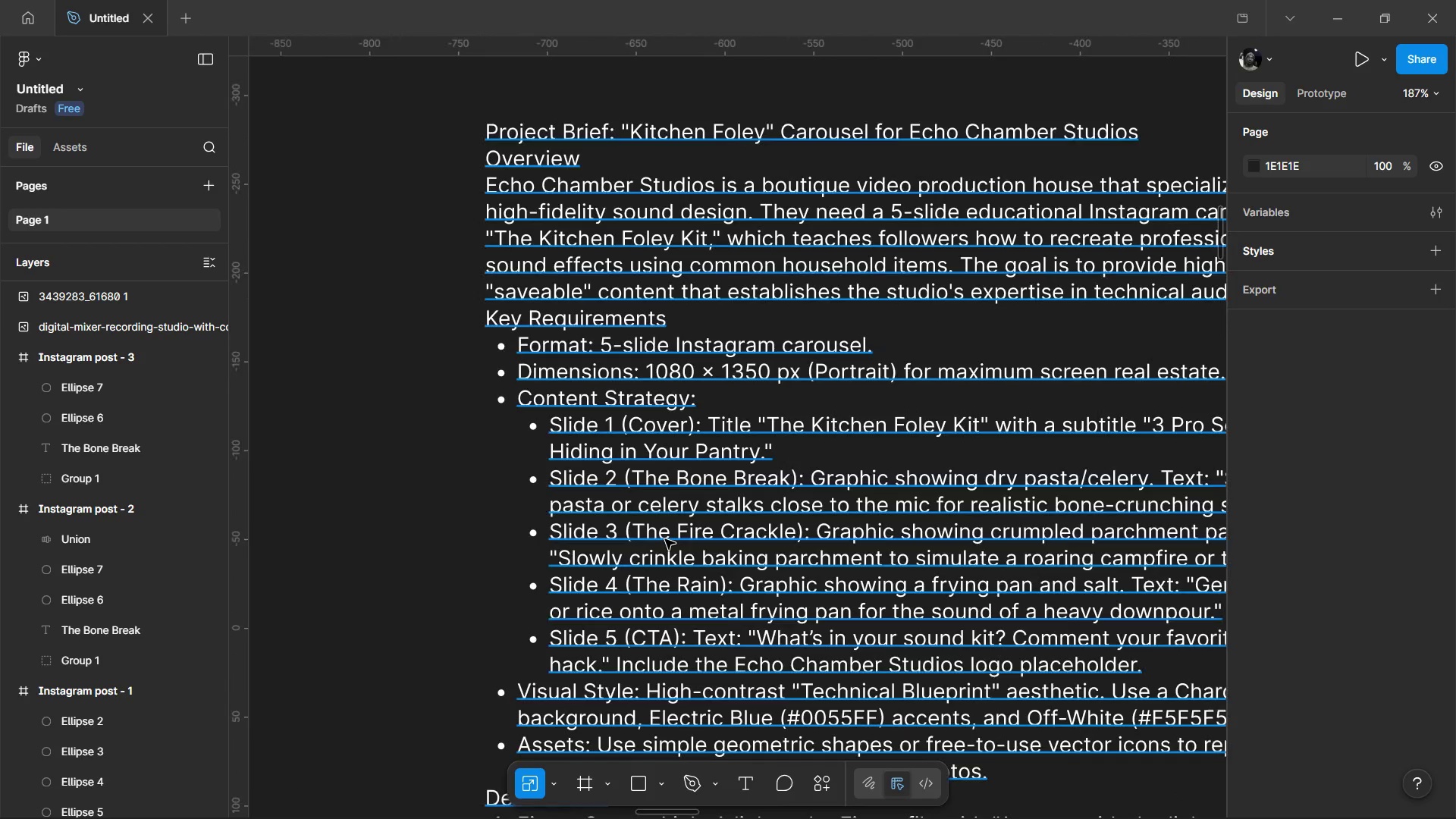 
hold_key(key=ControlLeft, duration=0.7)
 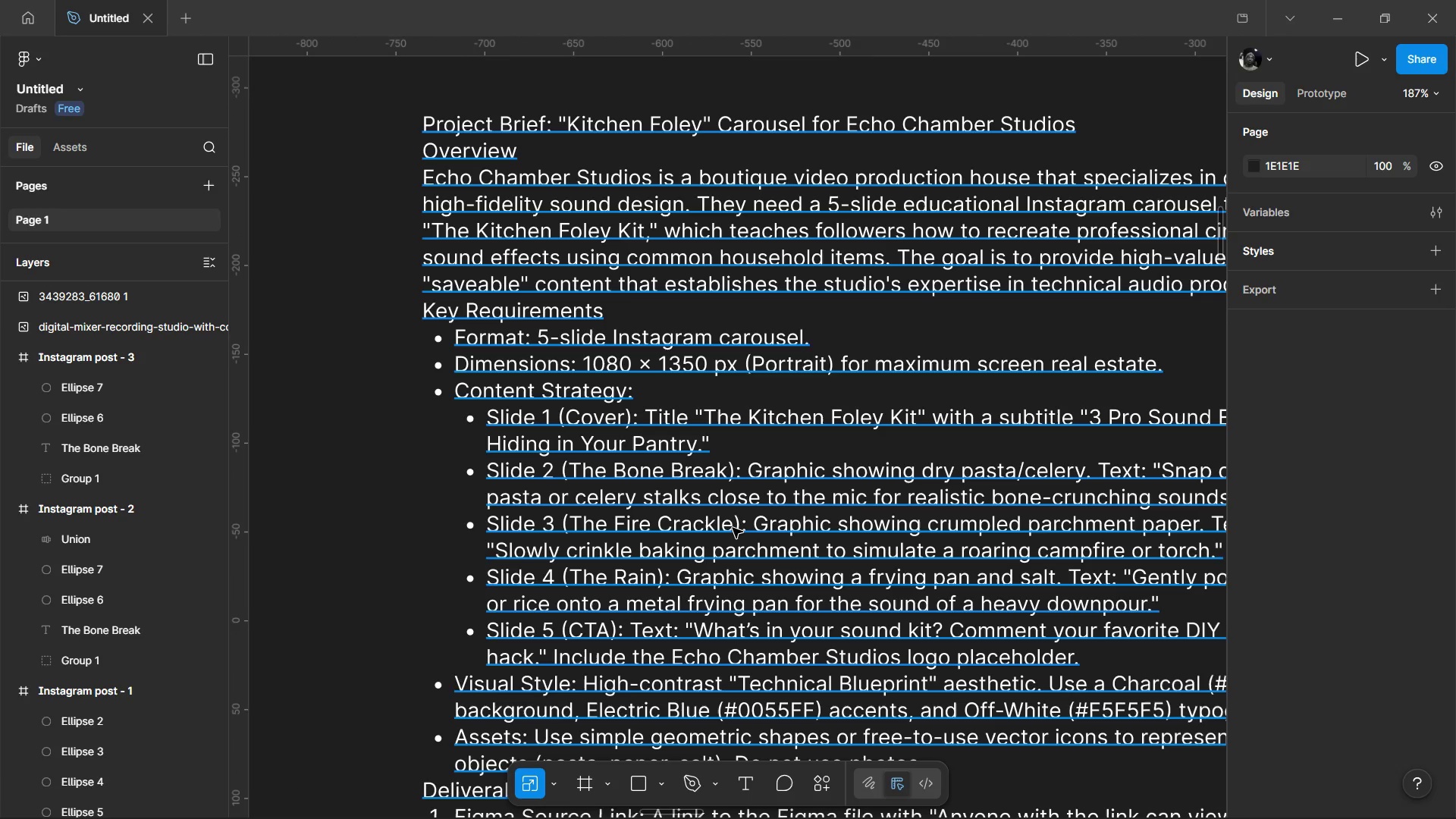 
double_click([733, 528])
 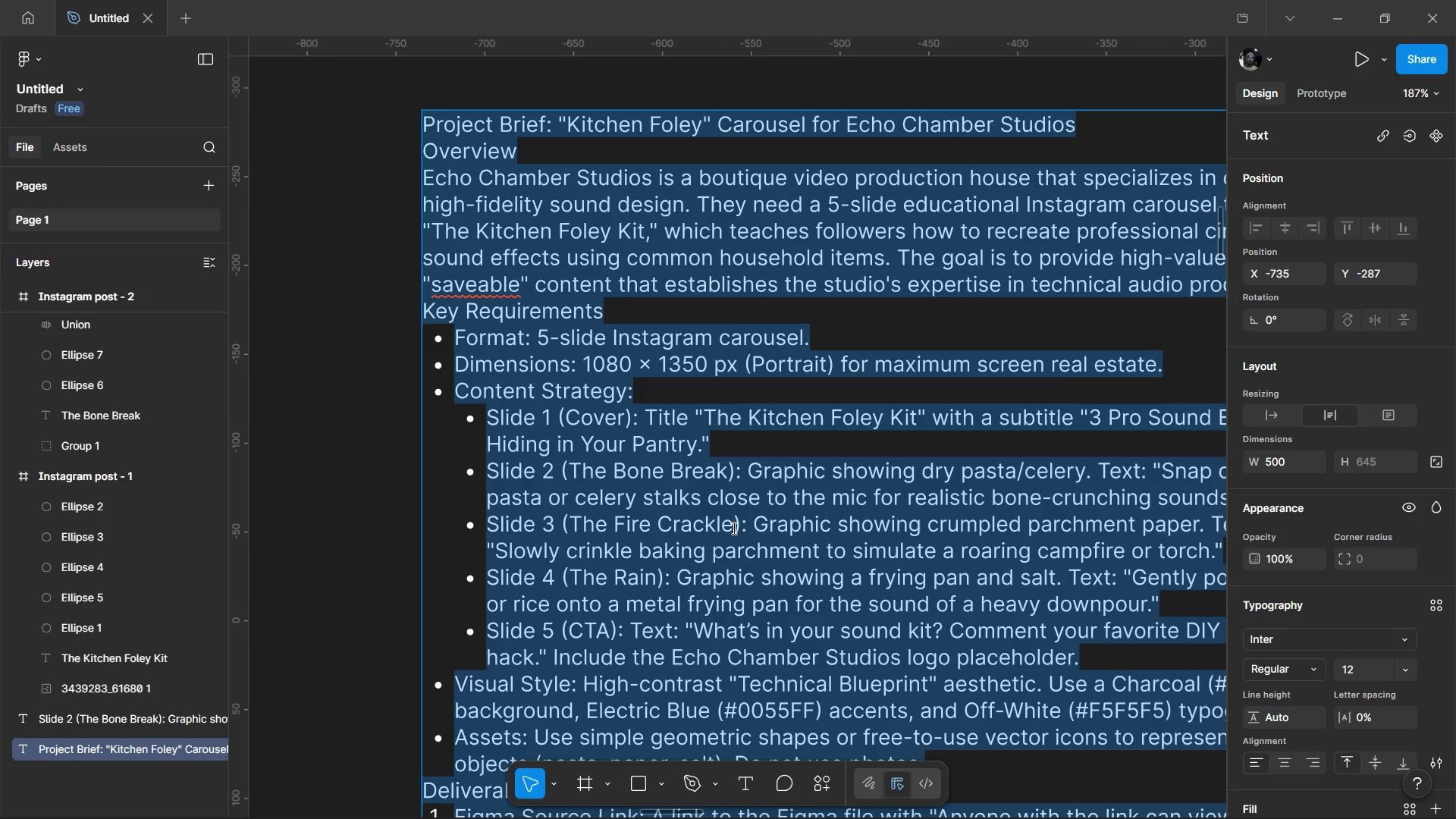 
left_click([733, 528])
 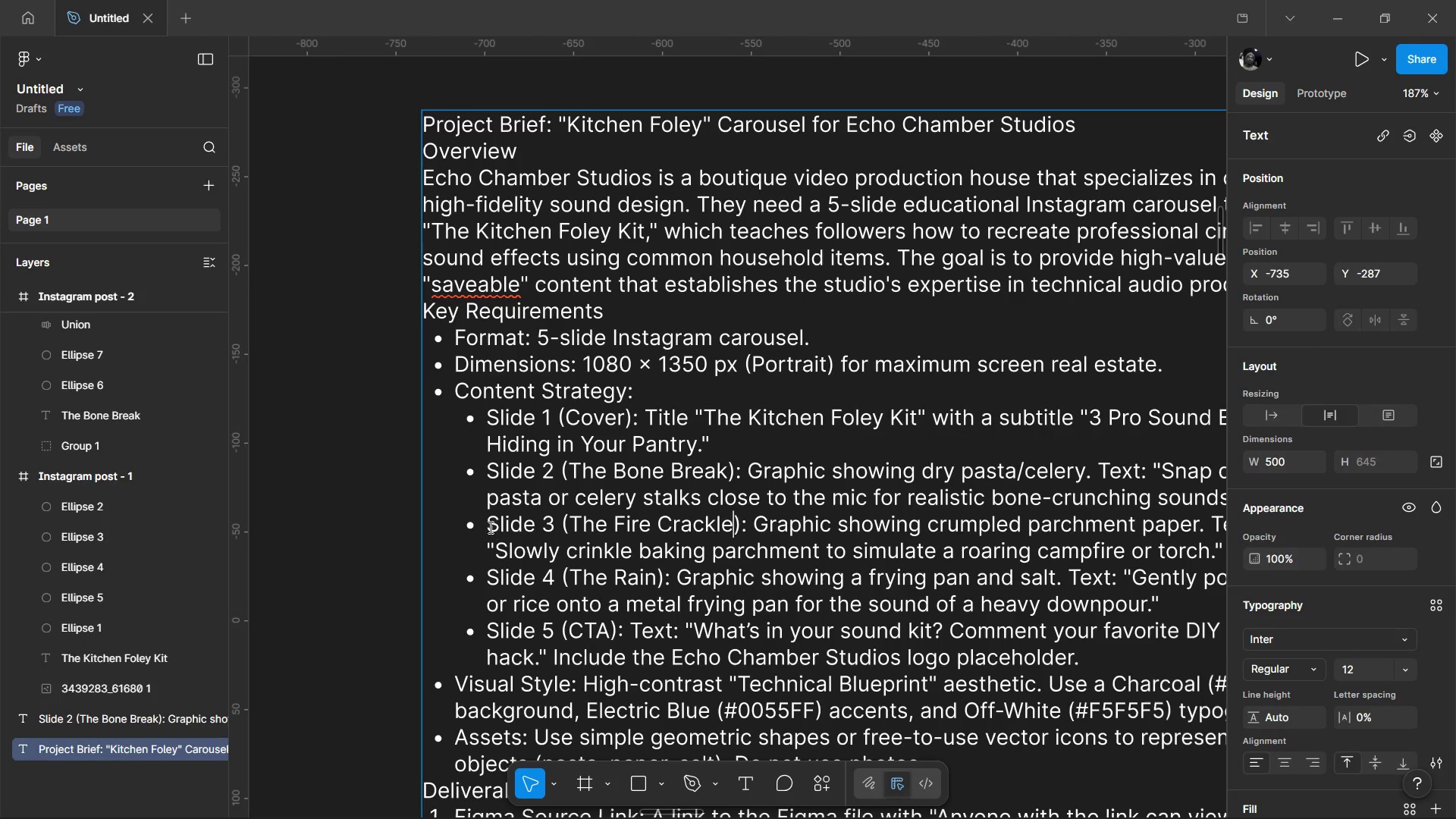 
left_click_drag(start_coordinate=[487, 525], to_coordinate=[1018, 549])
 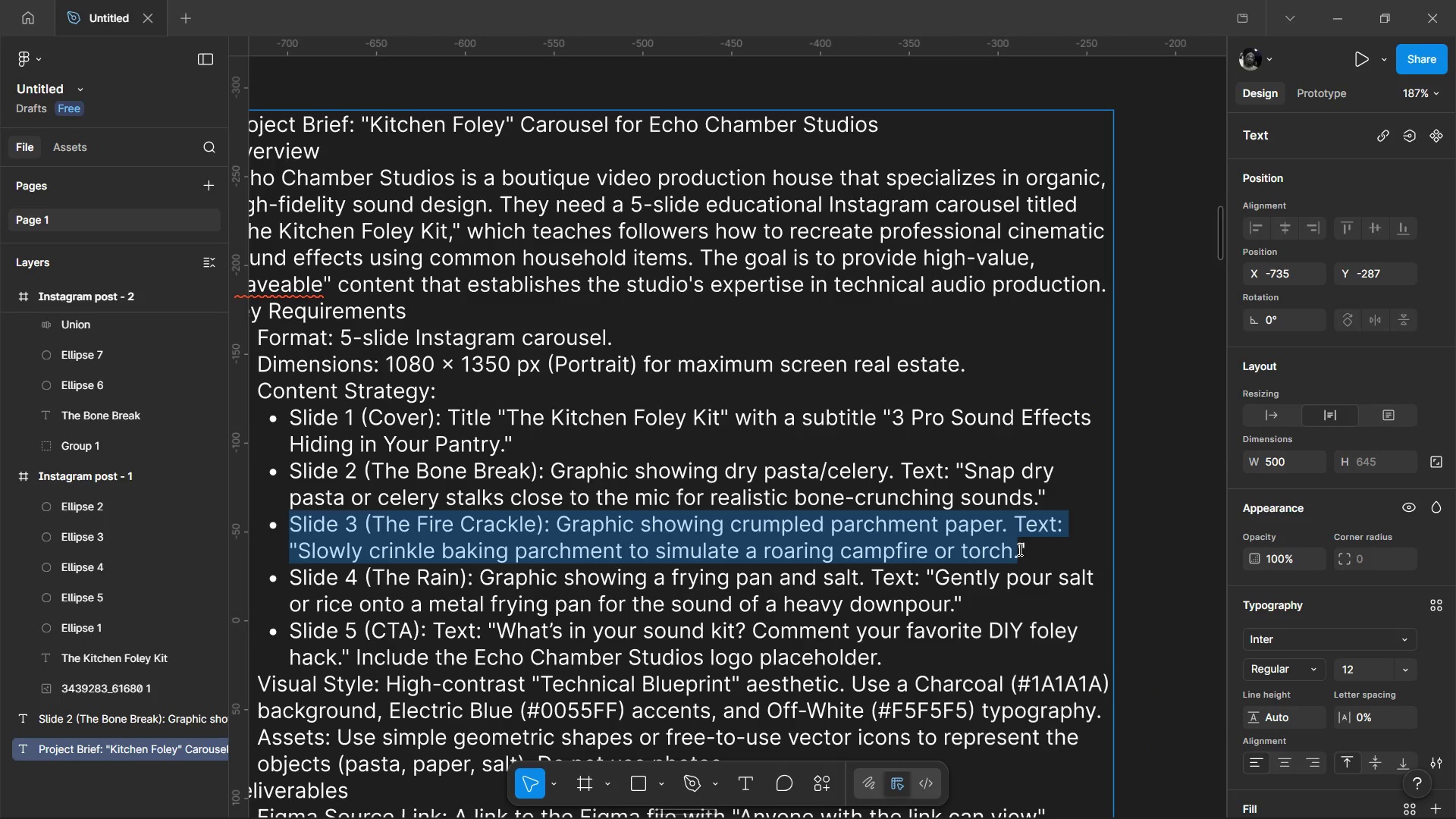 
key(Control+C)
 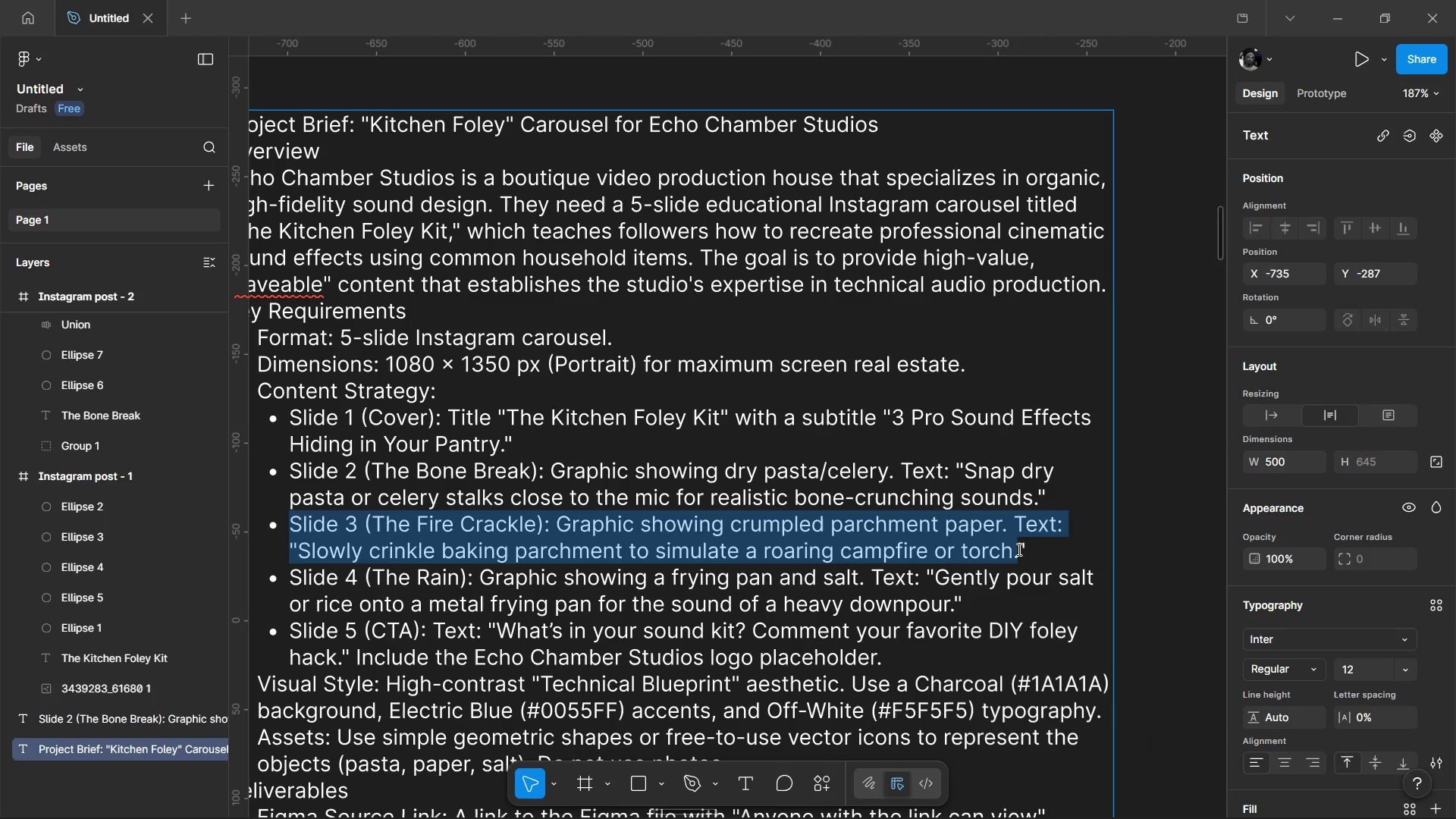 
key(Control+C)
 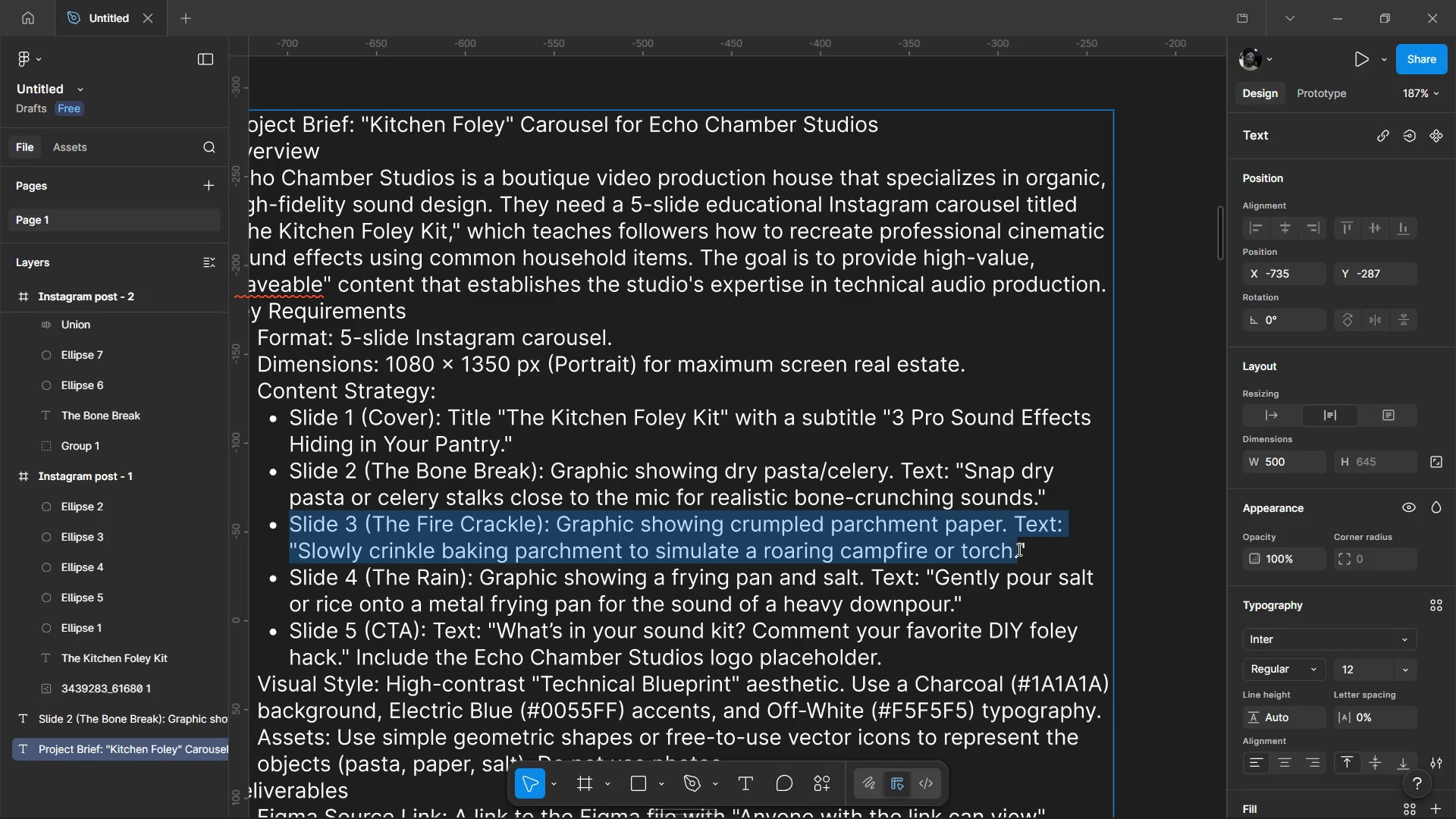 
key(Control+C)
 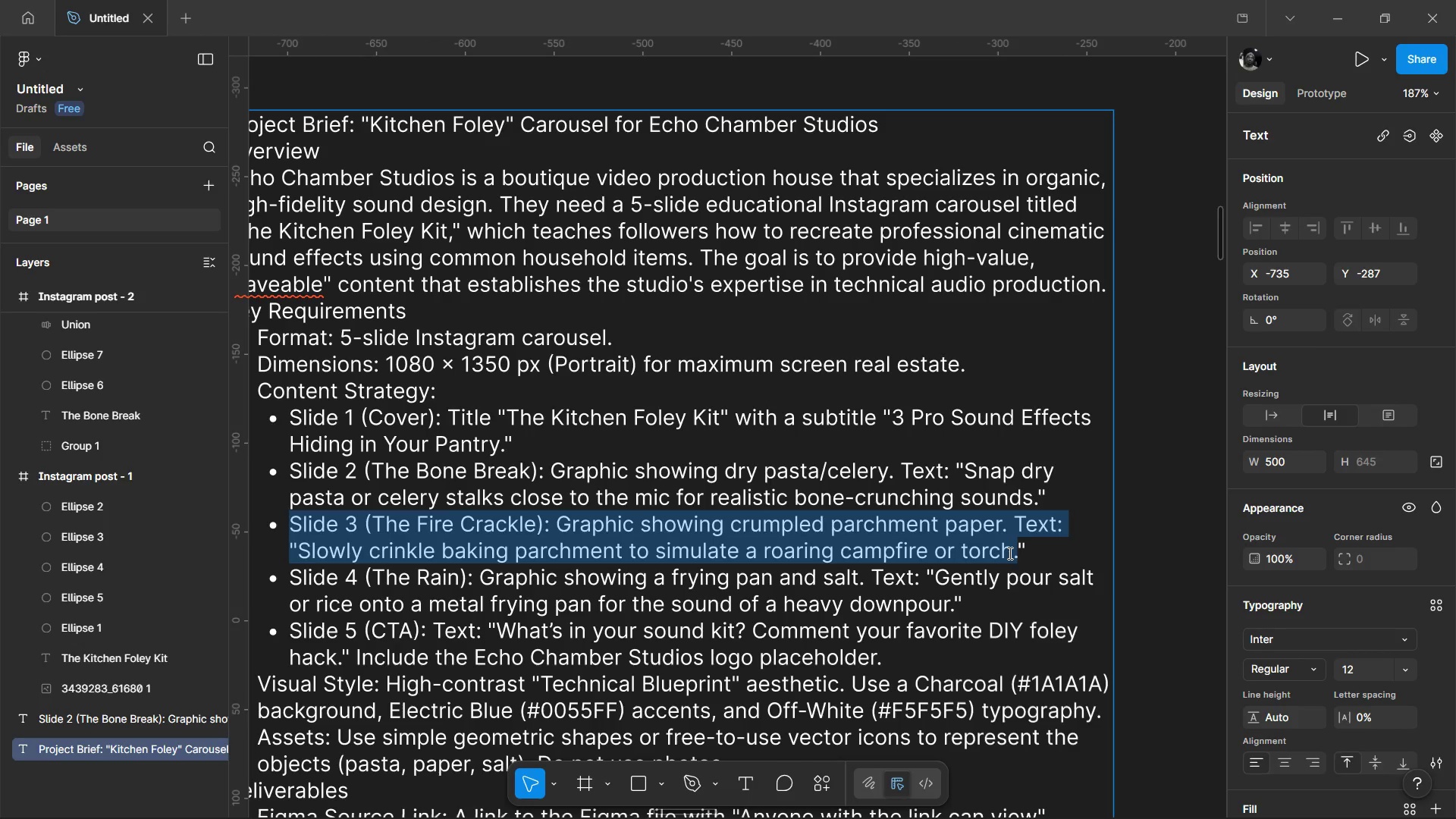 
wait(10.77)
 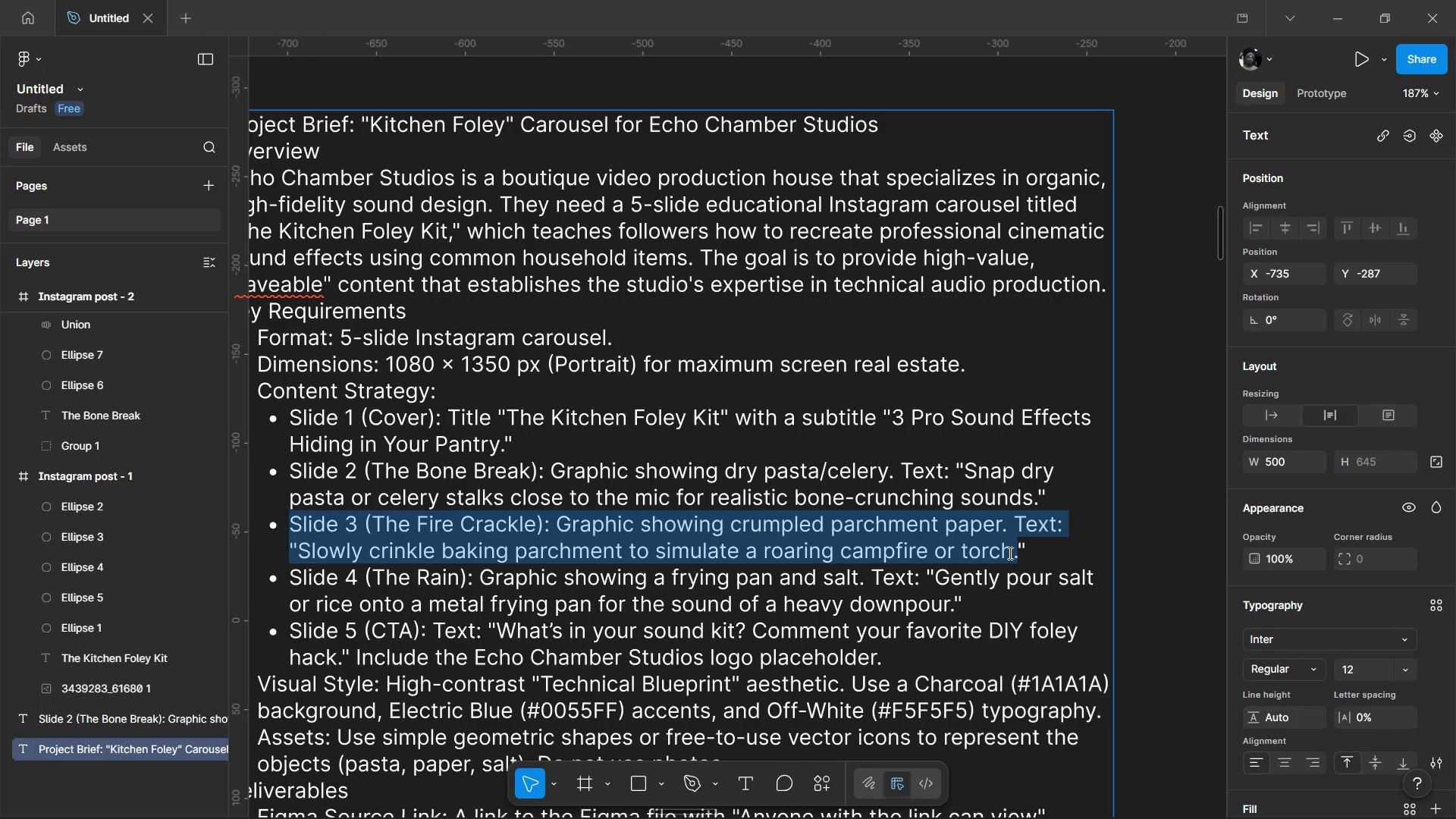 
hold_key(key=ControlLeft, duration=0.64)
scroll: coordinate [927, 552], scroll_direction: down, amount: 4.0
 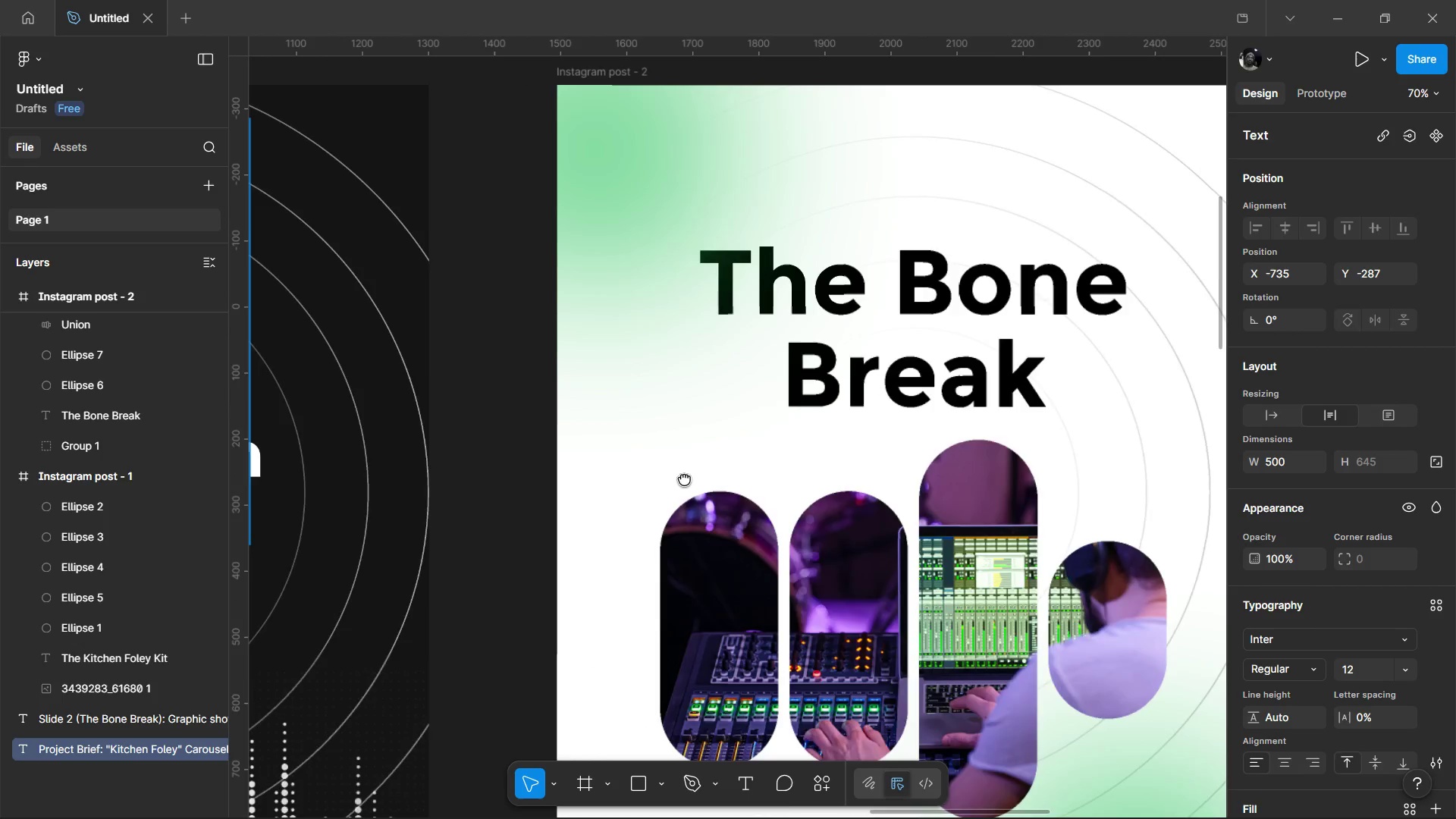 
hold_key(key=ControlLeft, duration=0.52)
scroll: coordinate [548, 538], scroll_direction: down, amount: 5.0
 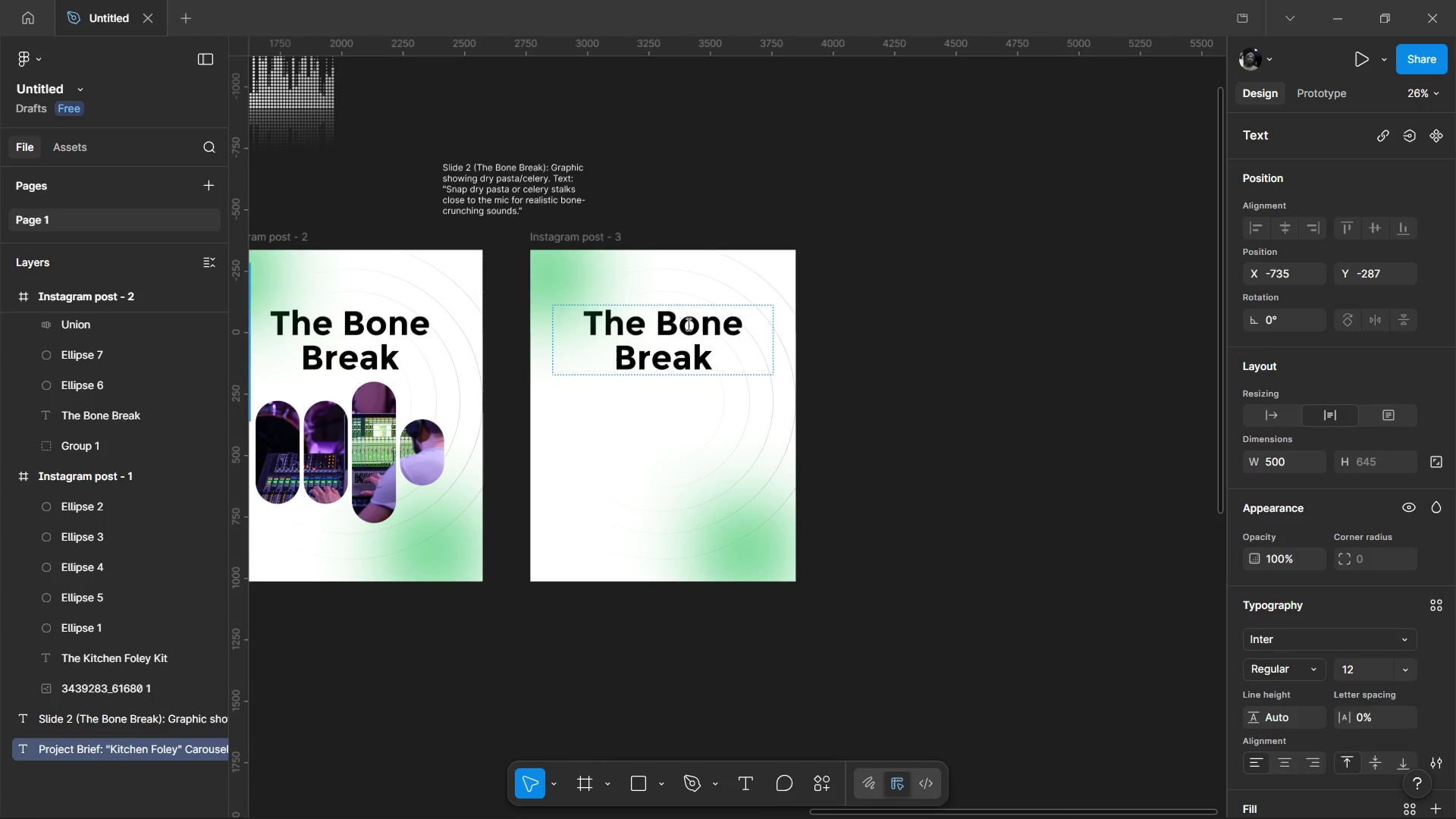 
double_click([687, 324])
 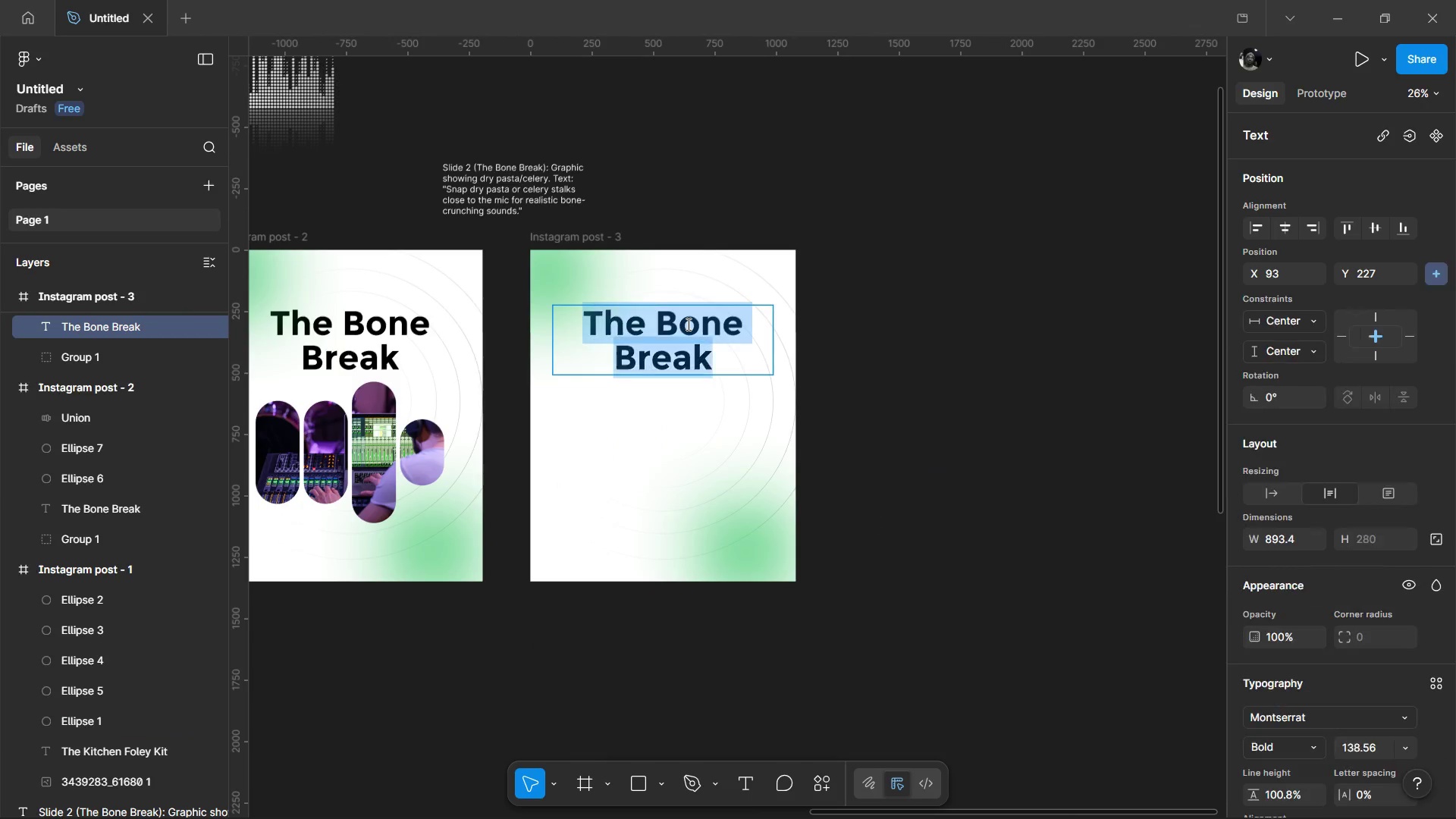 
triple_click([687, 324])
 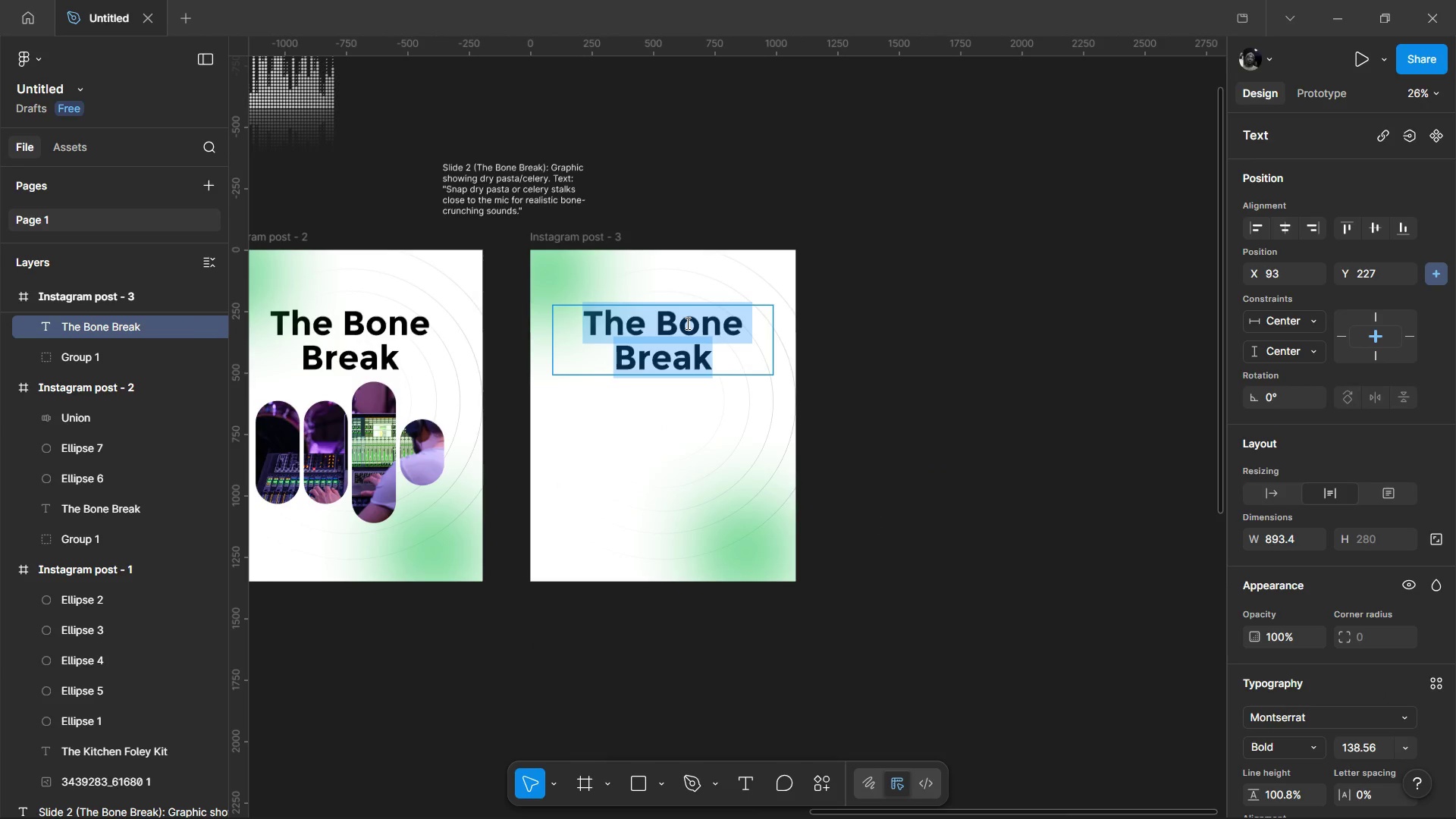 
key(Shift+V)
 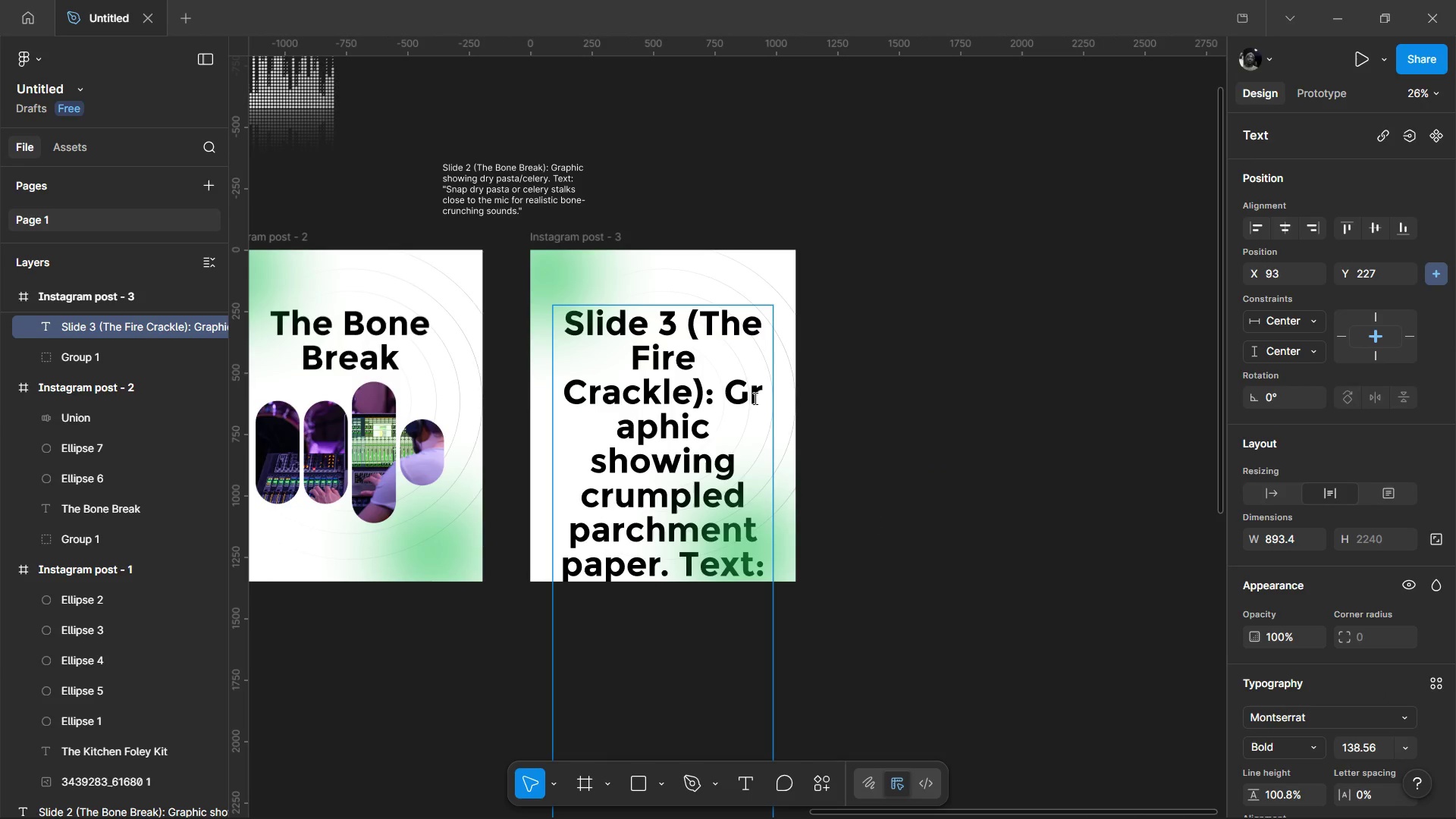 
key(Z)
 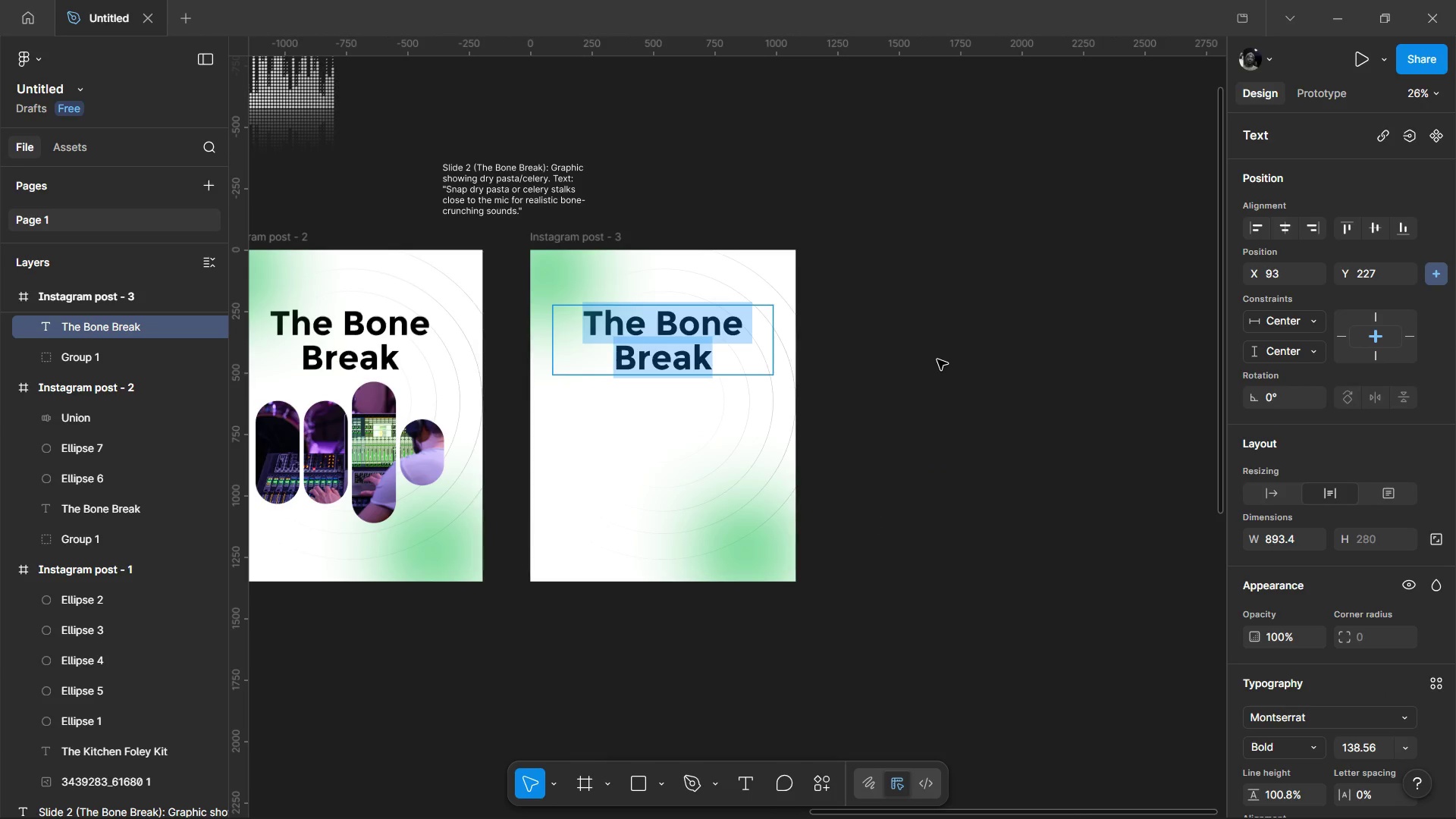 
left_click([937, 359])
 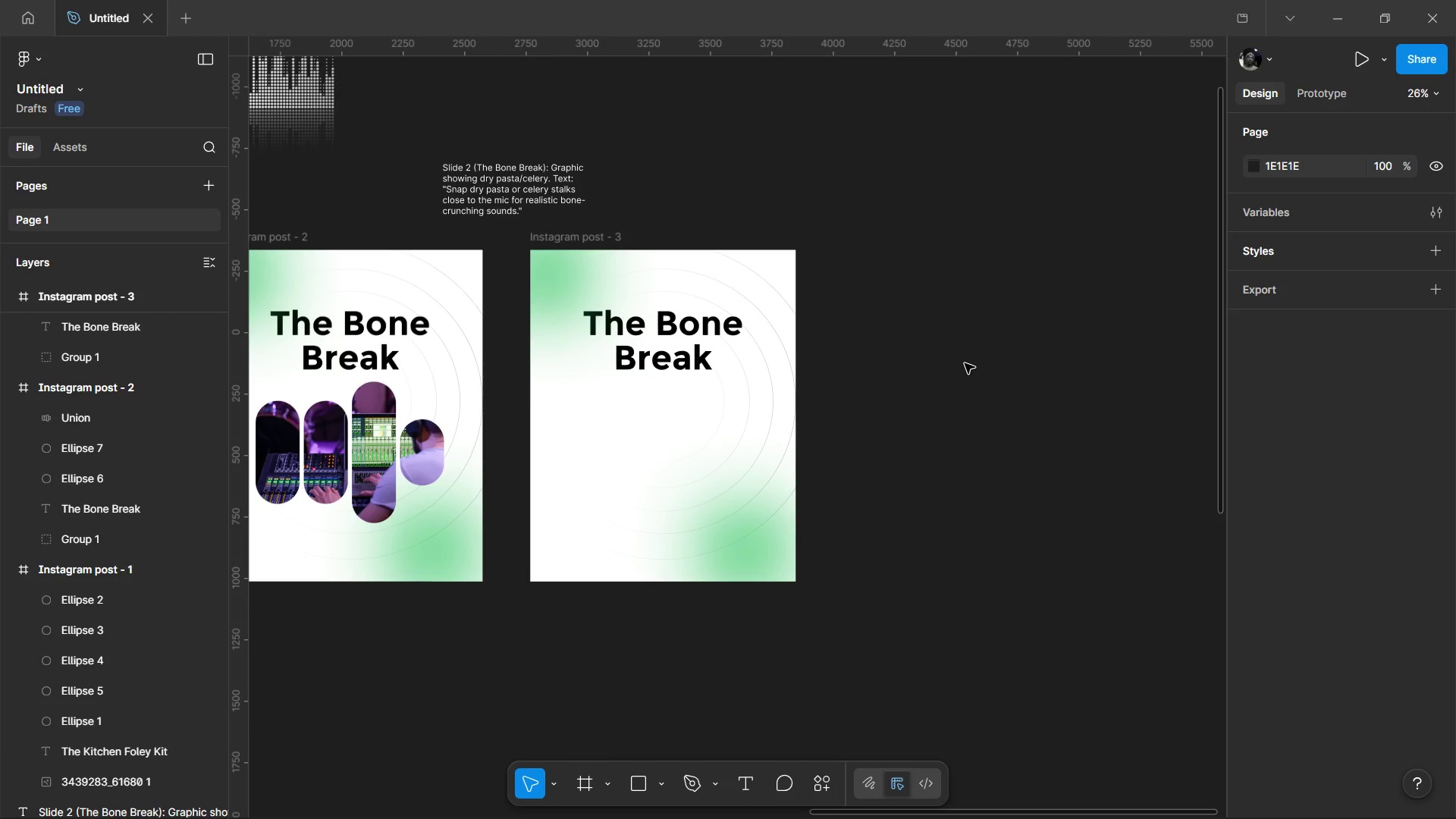 
key(T)
 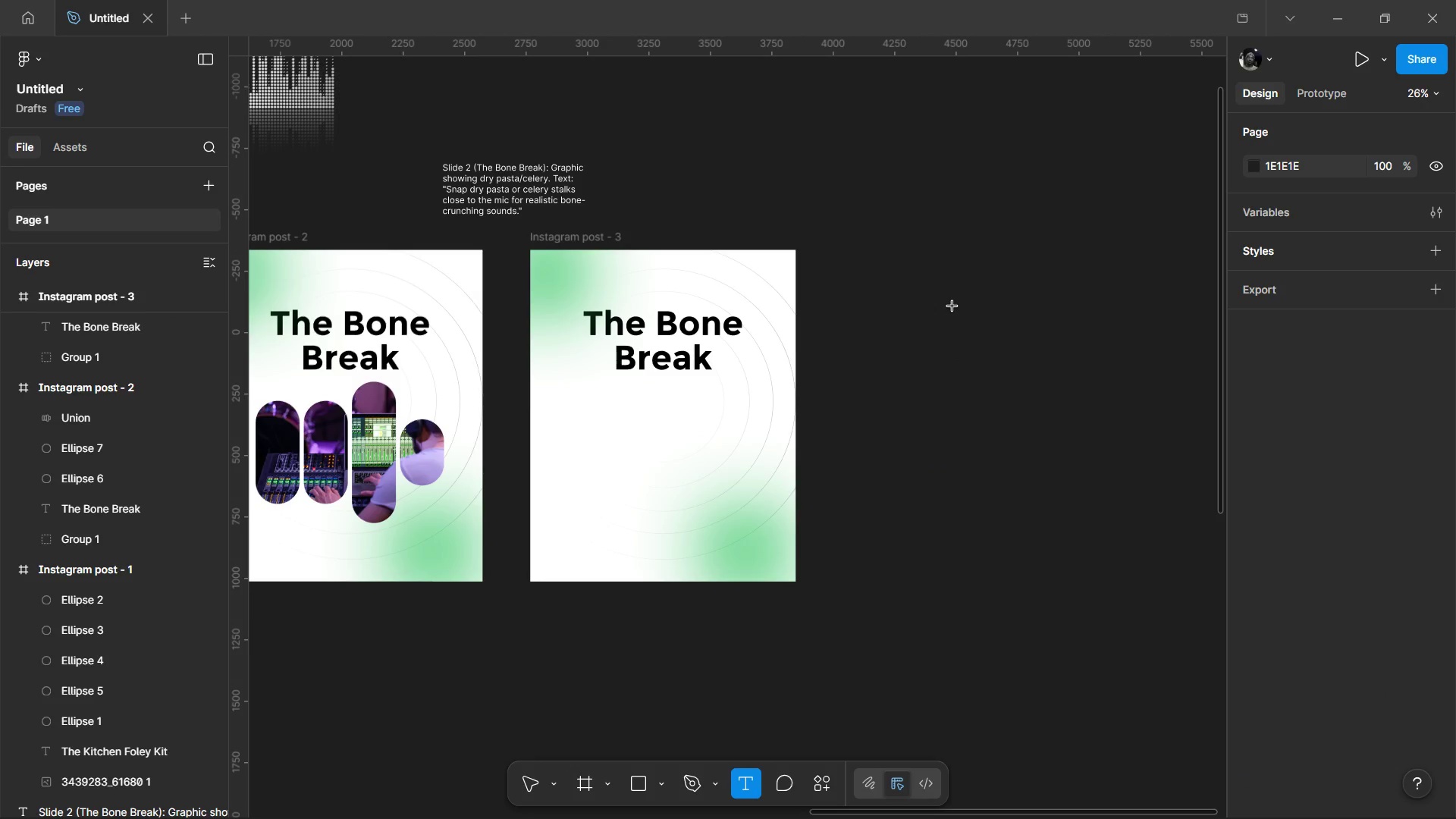 
left_click([952, 306])
 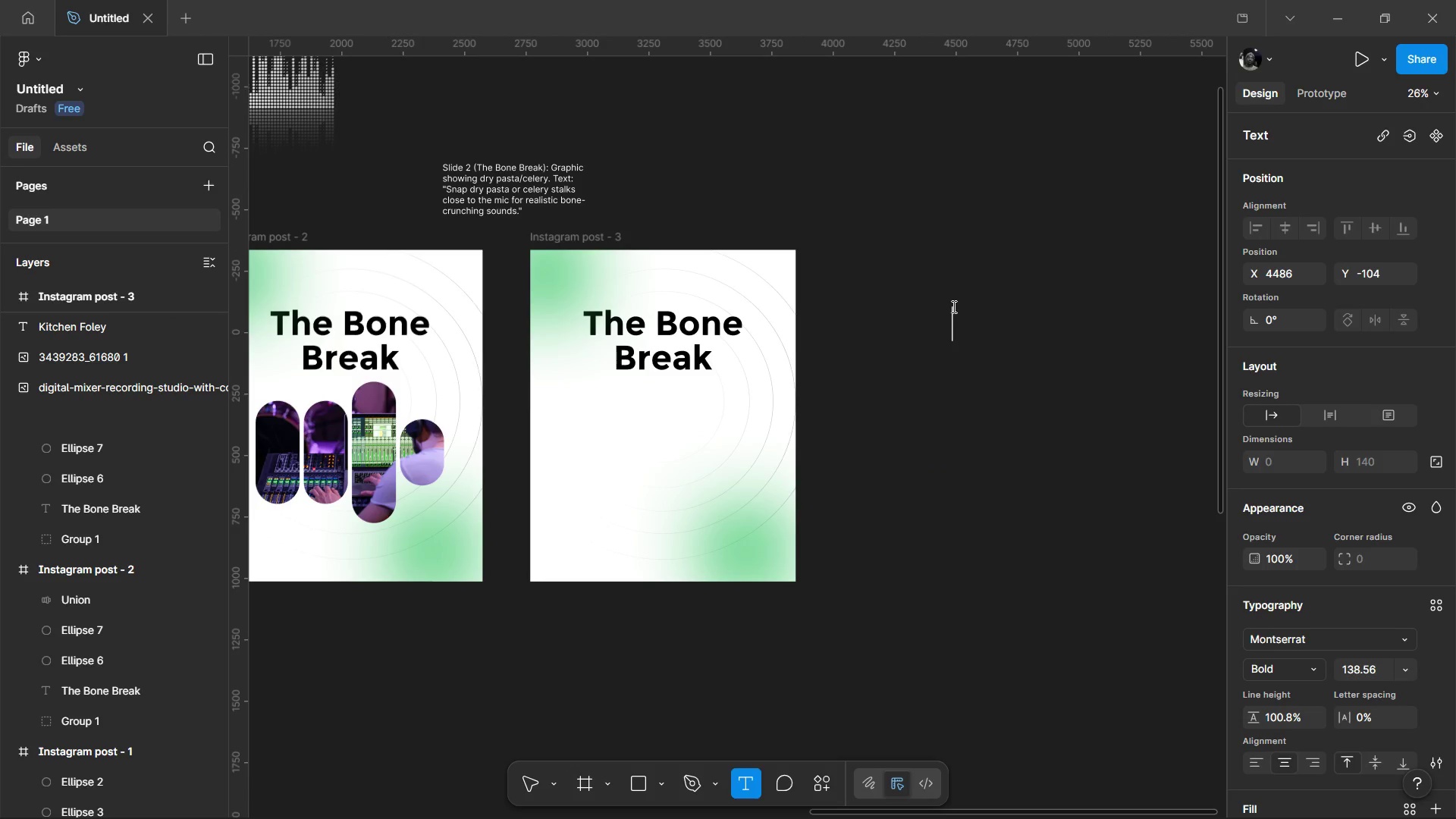 
key(Control+V)
 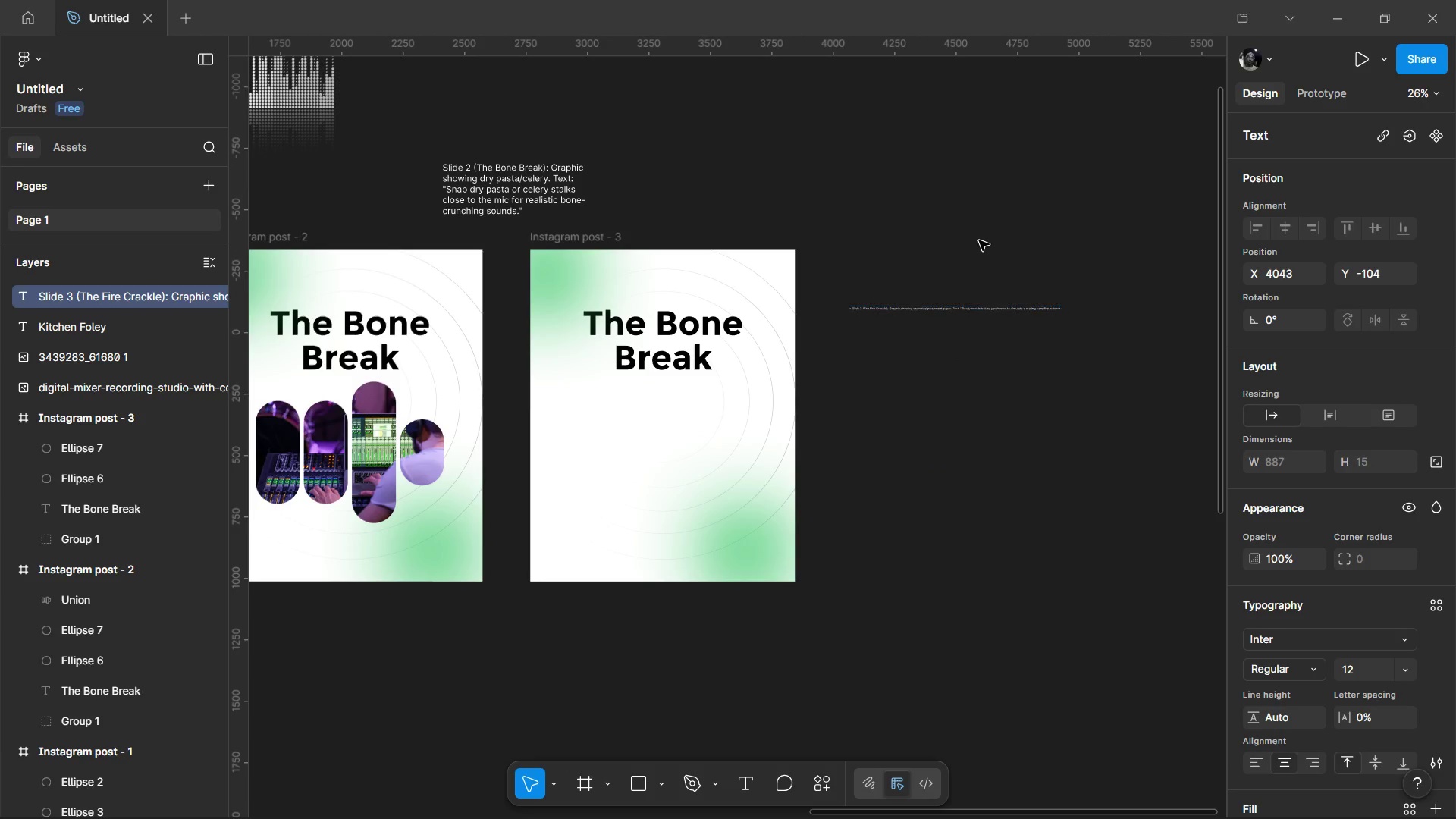 
left_click([979, 240])
 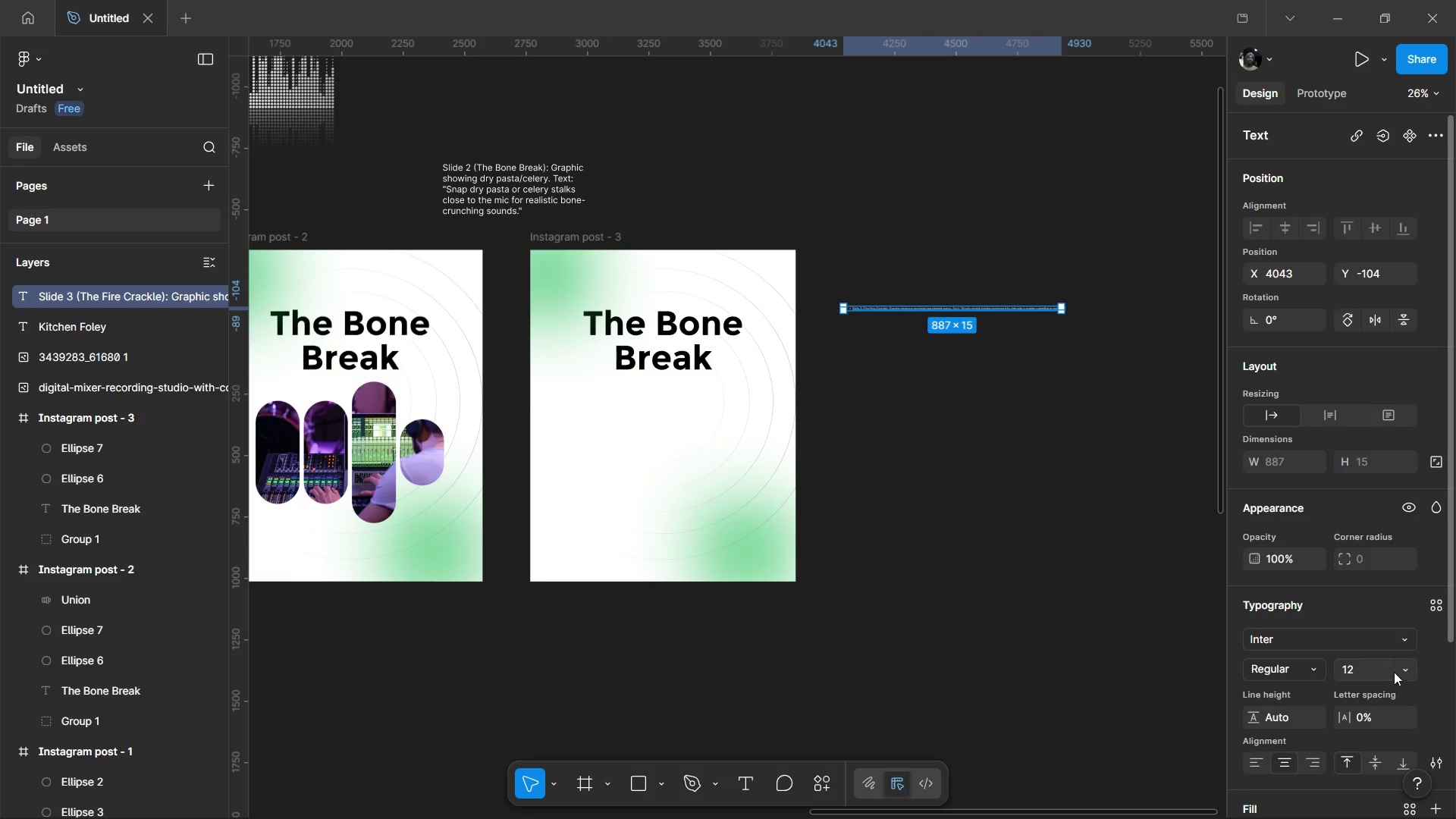 
left_click([1408, 669])
 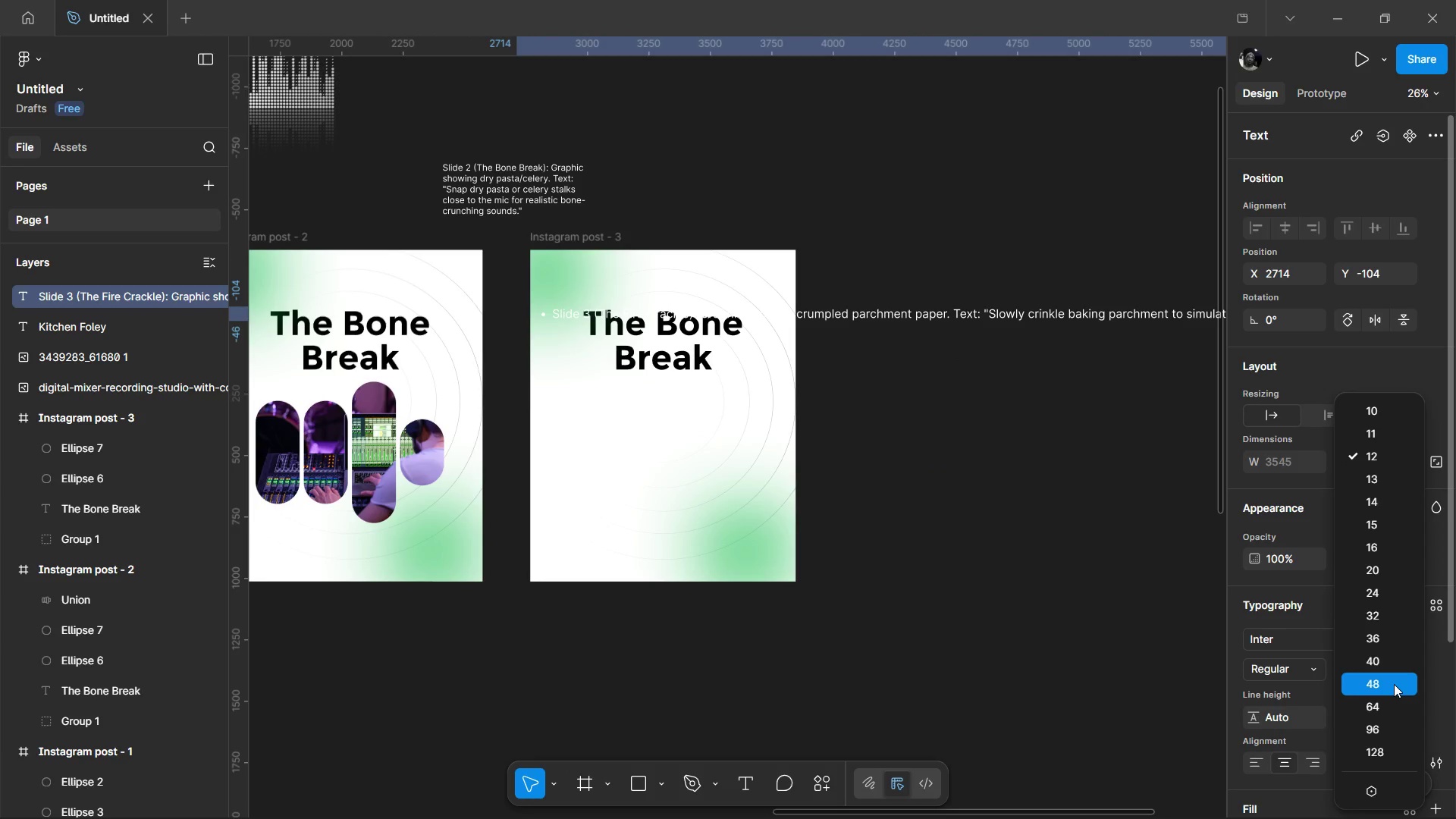 
left_click([1394, 684])
 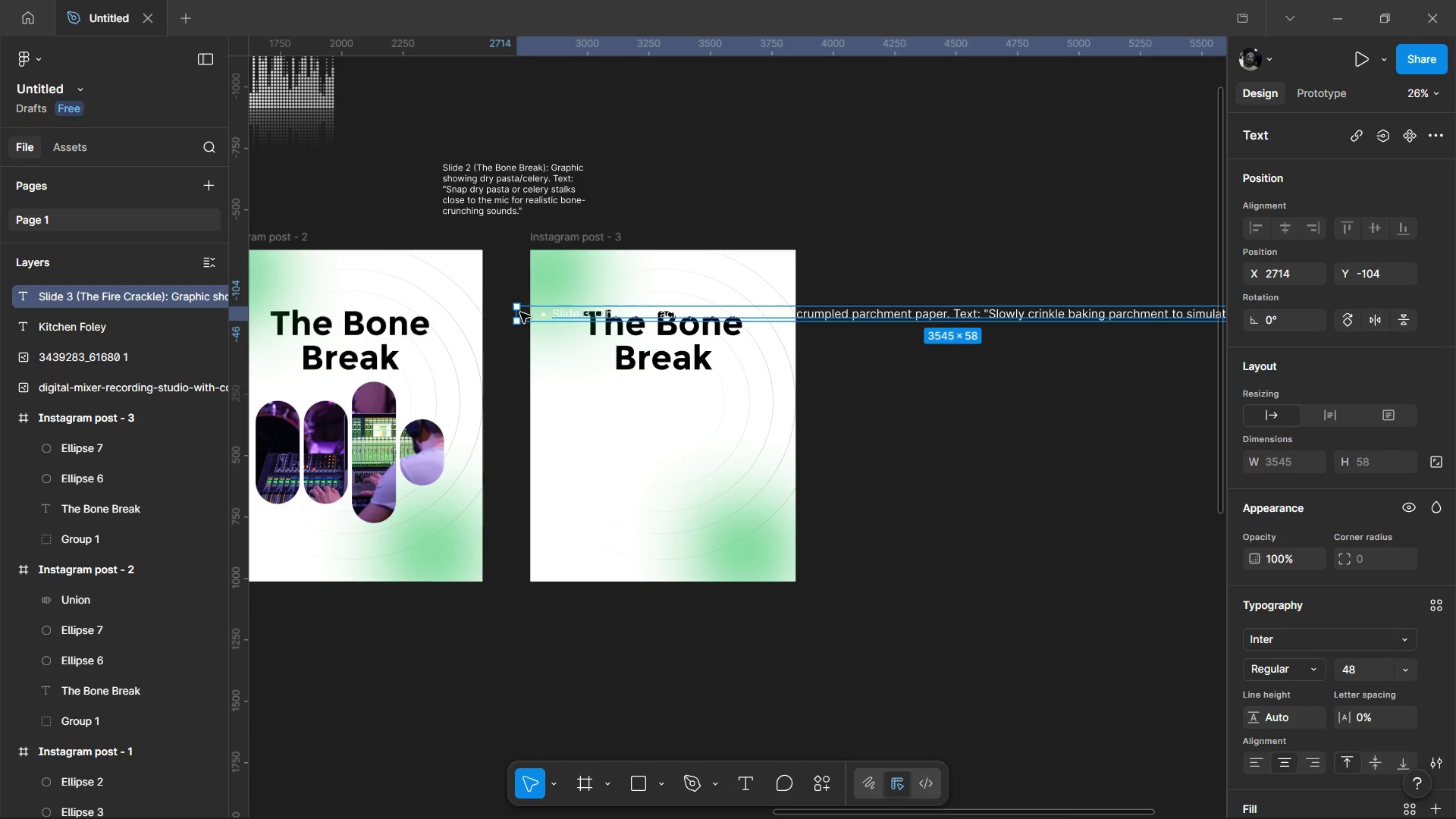 
left_click_drag(start_coordinate=[514, 311], to_coordinate=[927, 305])
 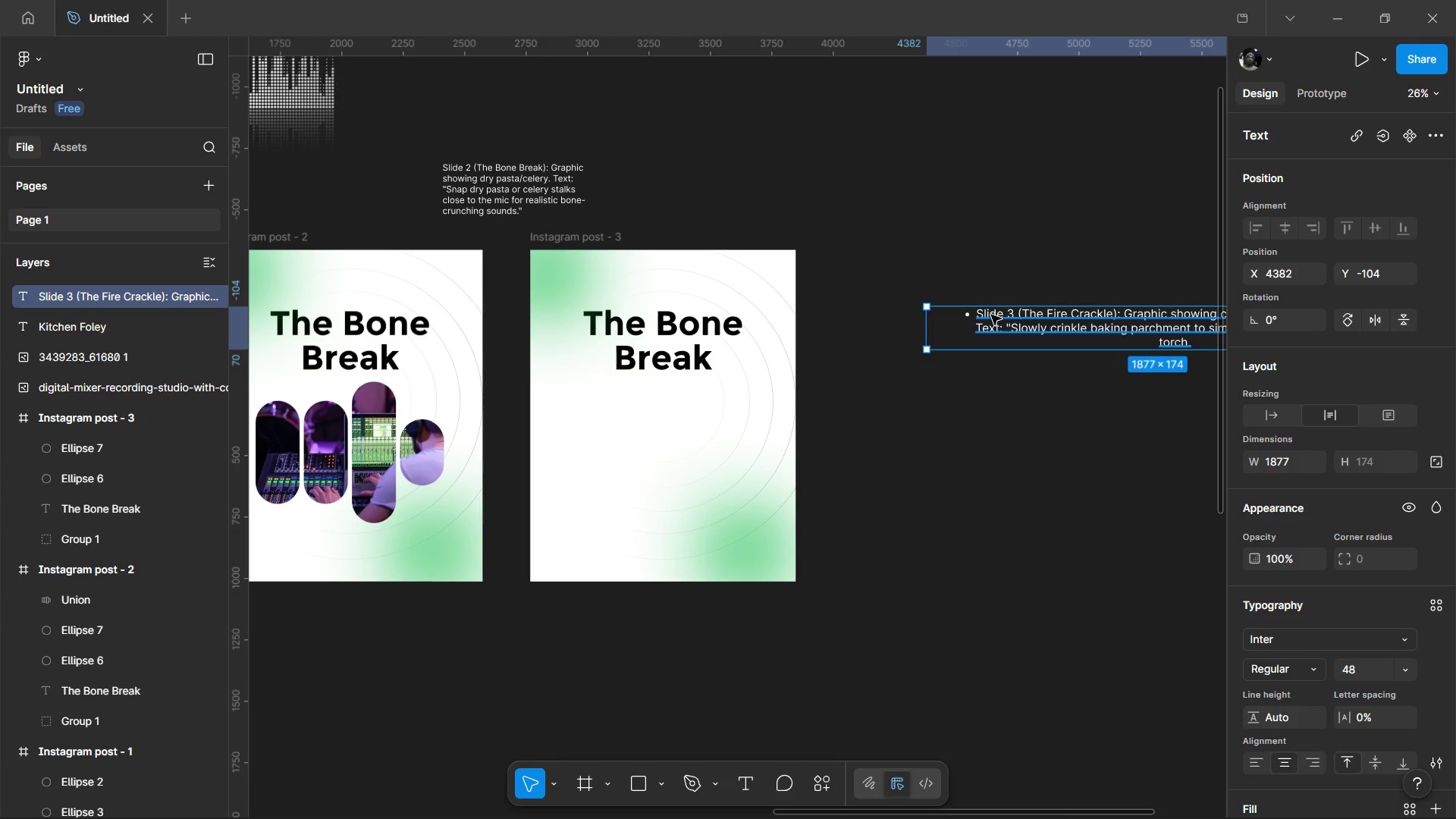 
left_click_drag(start_coordinate=[991, 315], to_coordinate=[861, 337])
 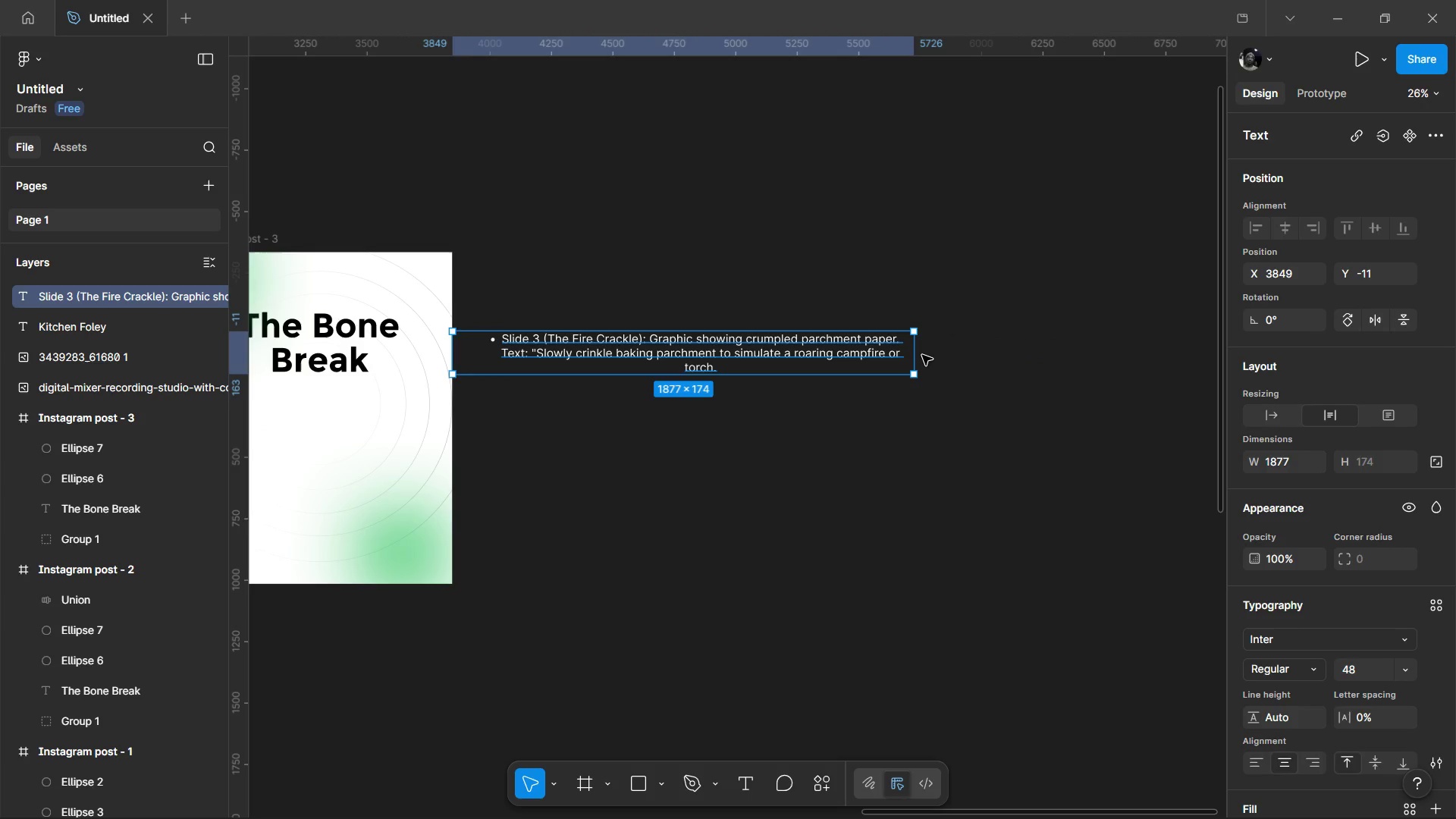 
left_click([924, 354])
 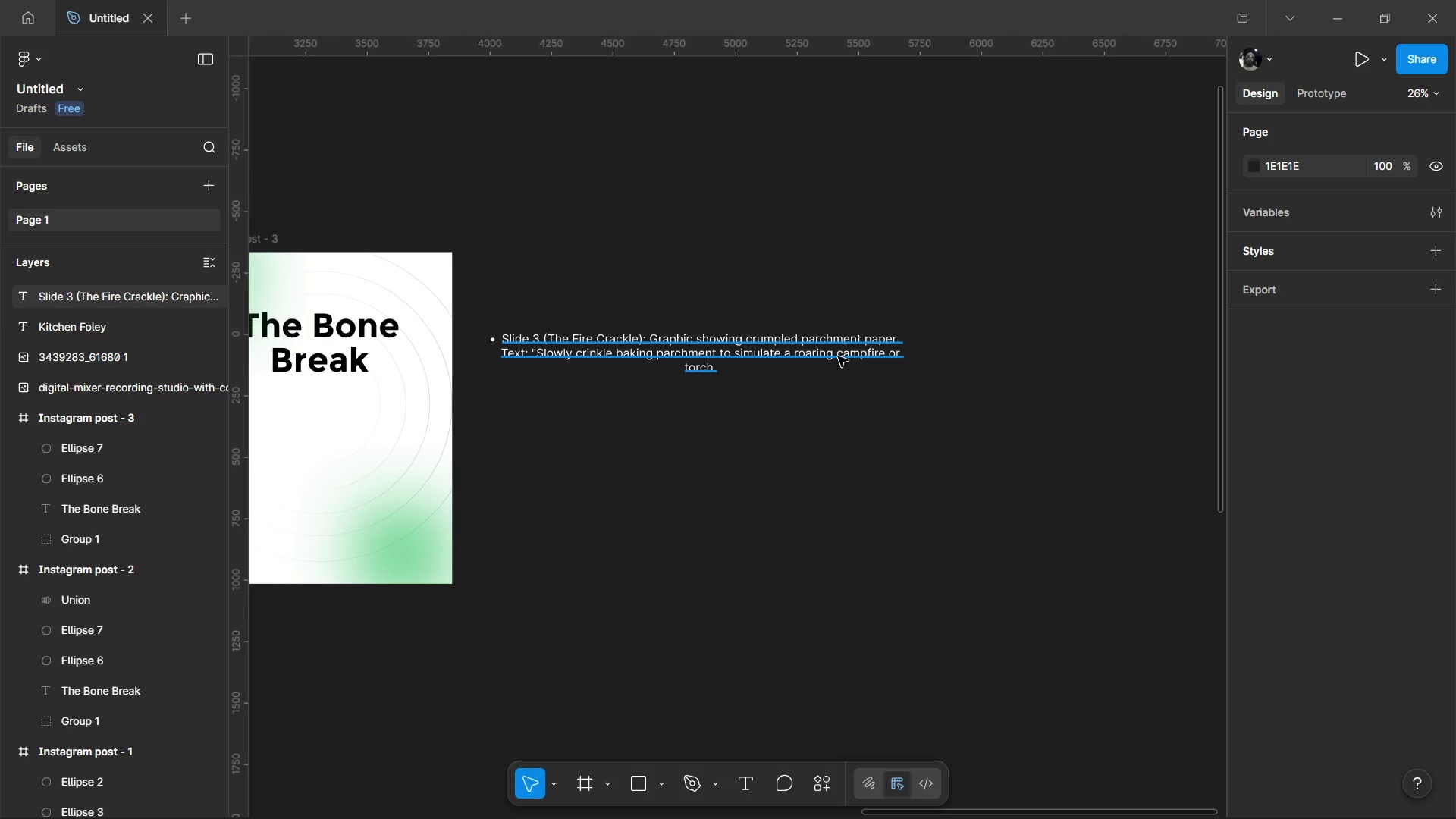 
left_click([838, 356])
 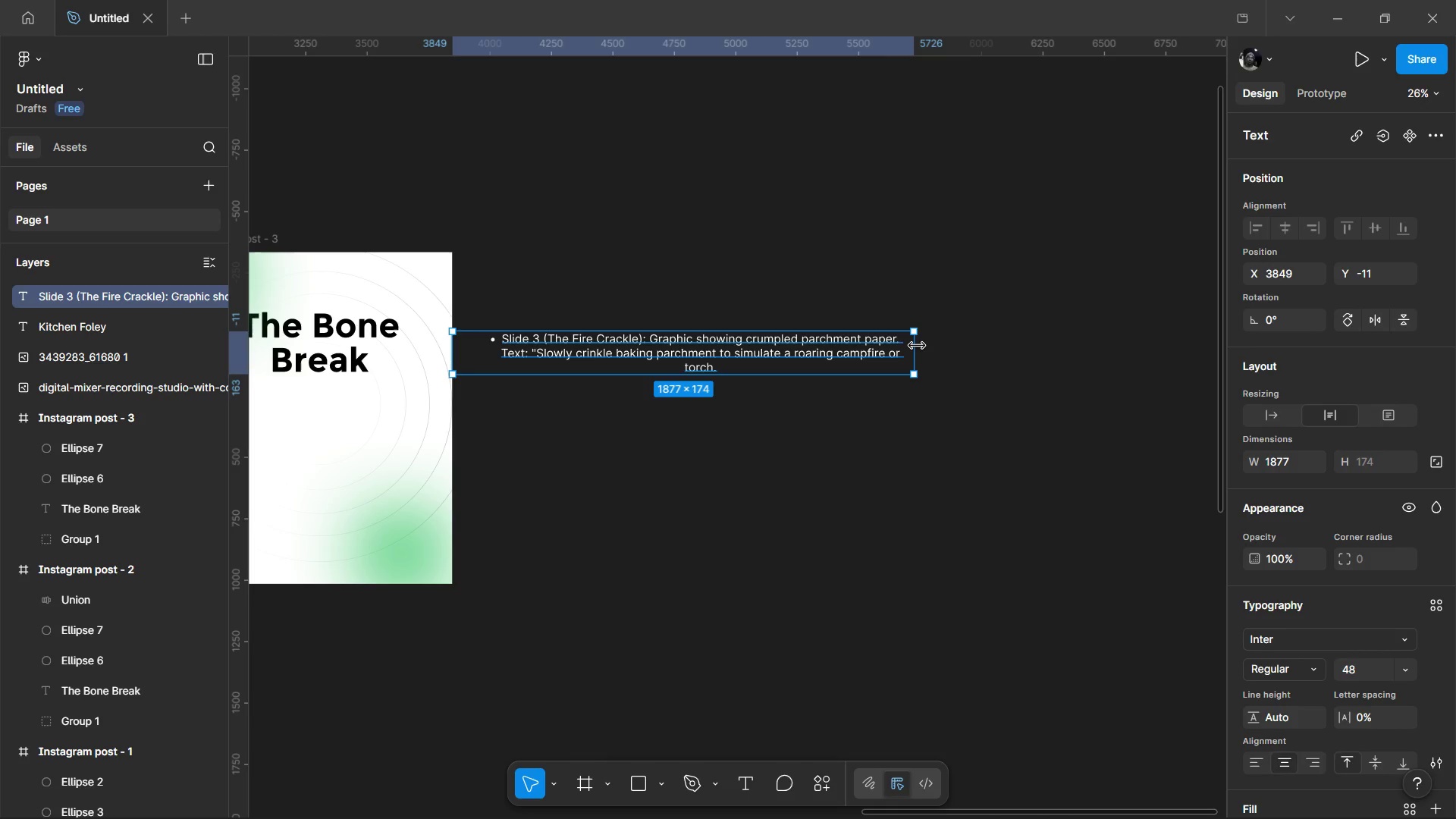 
left_click_drag(start_coordinate=[917, 346], to_coordinate=[805, 356])
 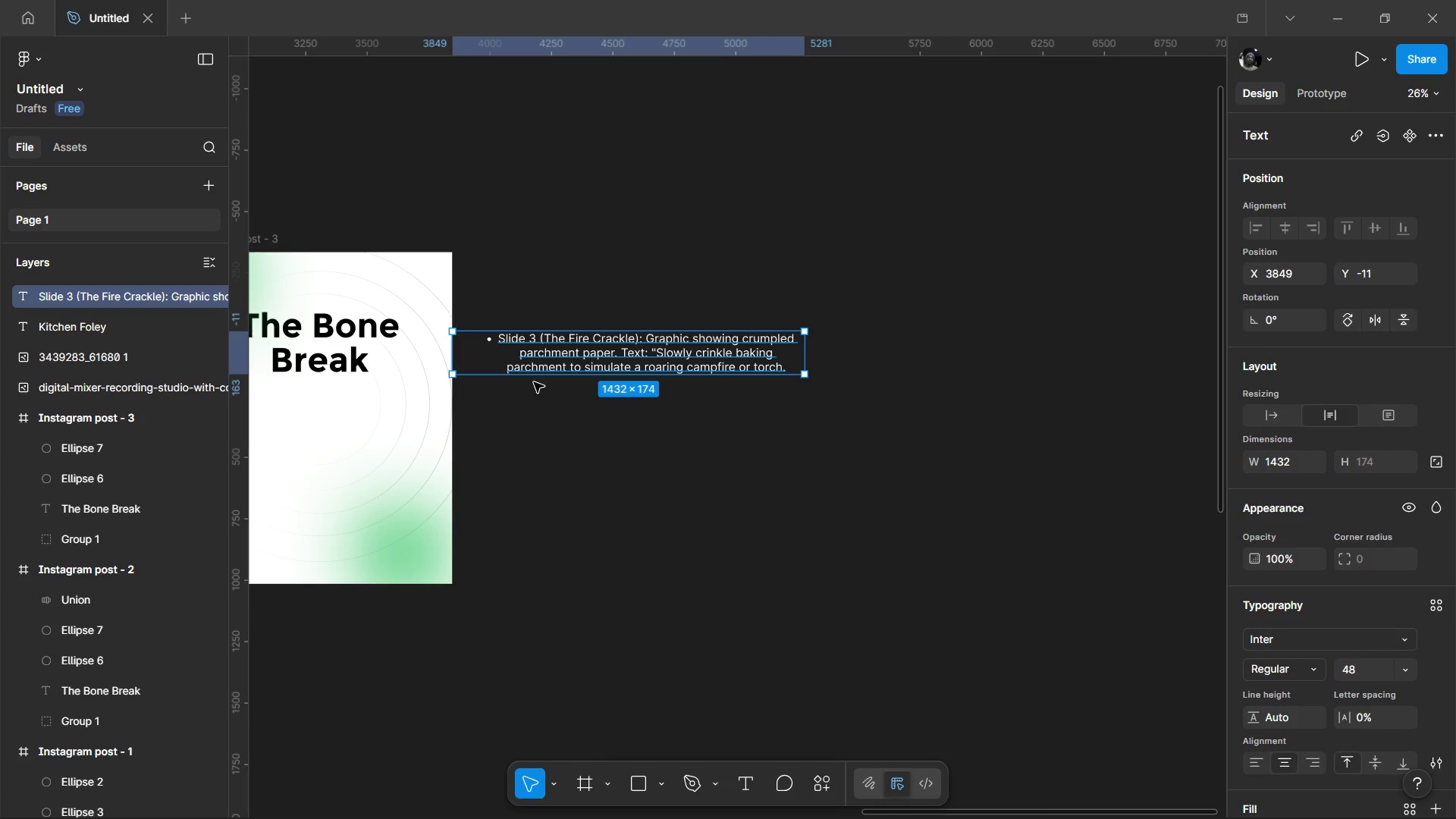 
left_click_drag(start_coordinate=[530, 350], to_coordinate=[554, 340])
 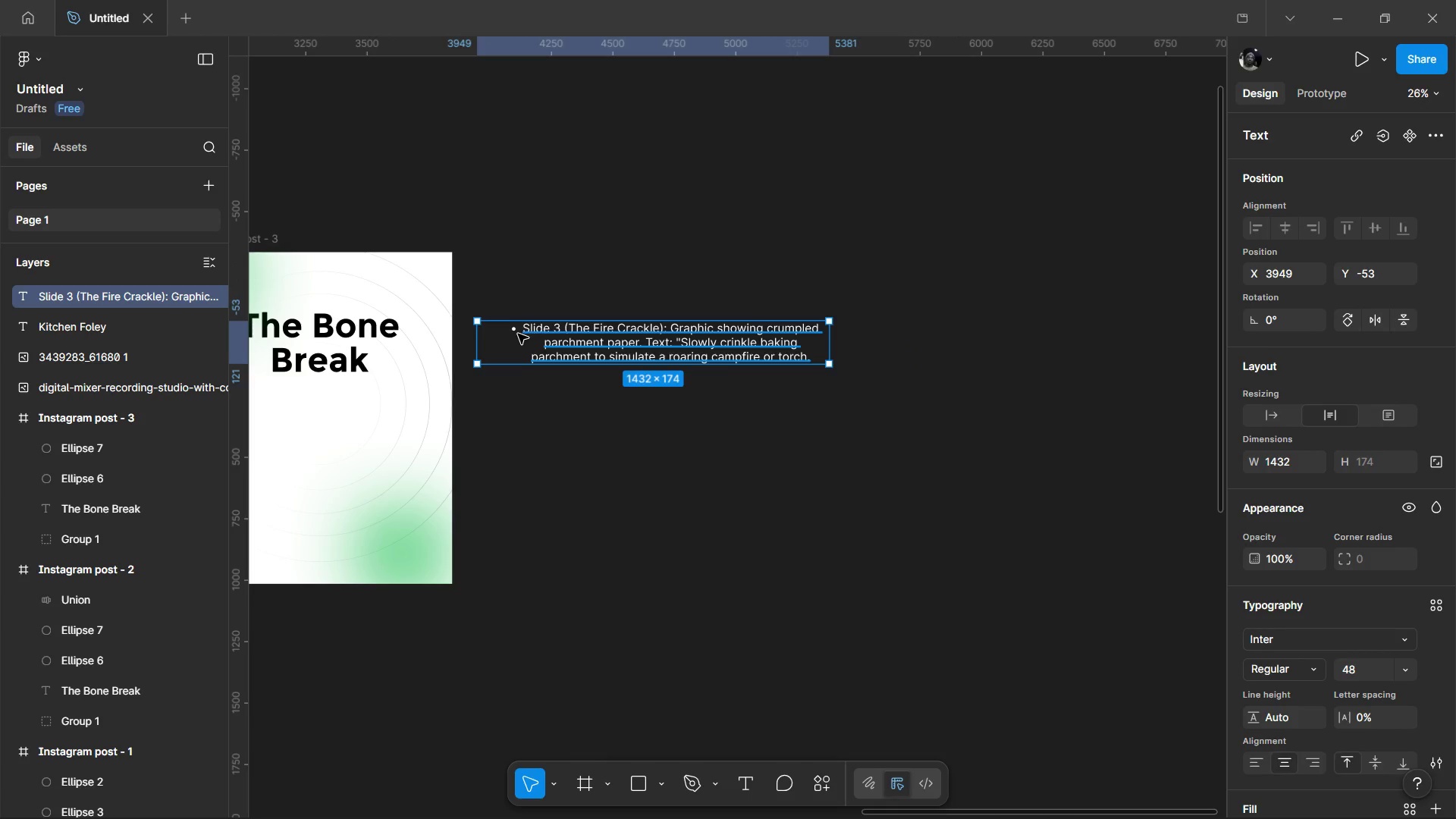 
left_click([518, 334])
 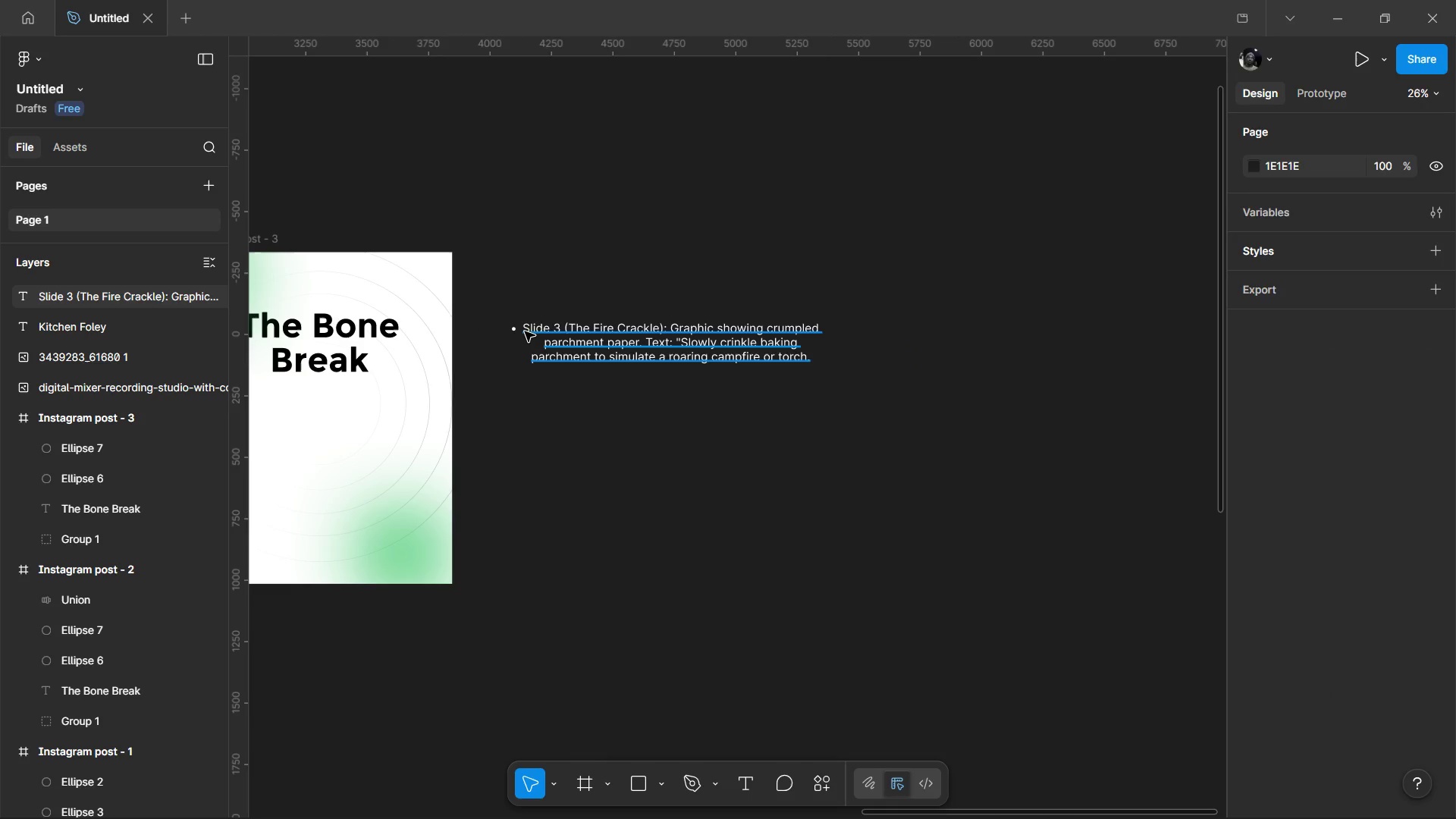 
double_click([525, 331])
 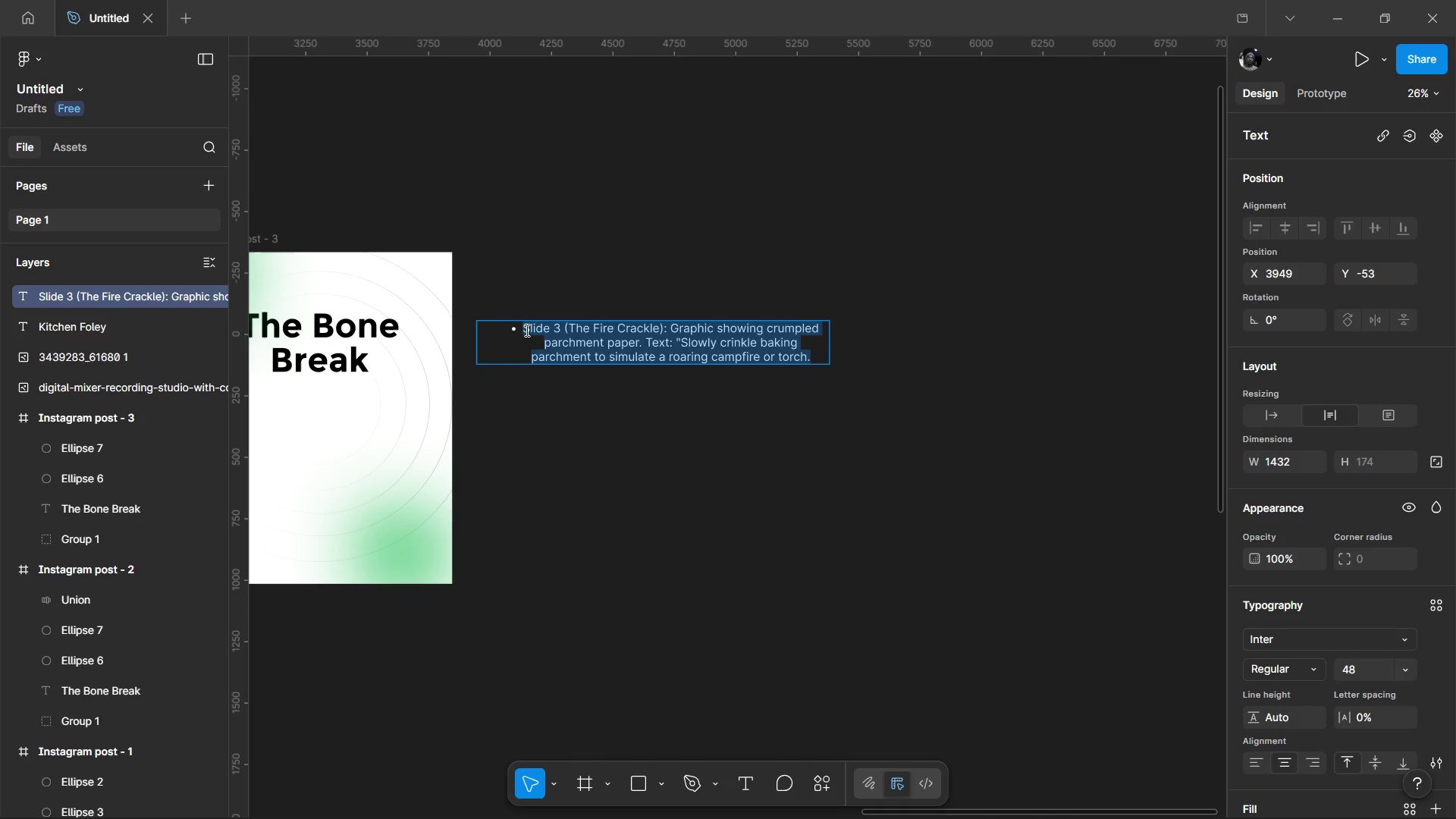 
triple_click([526, 330])
 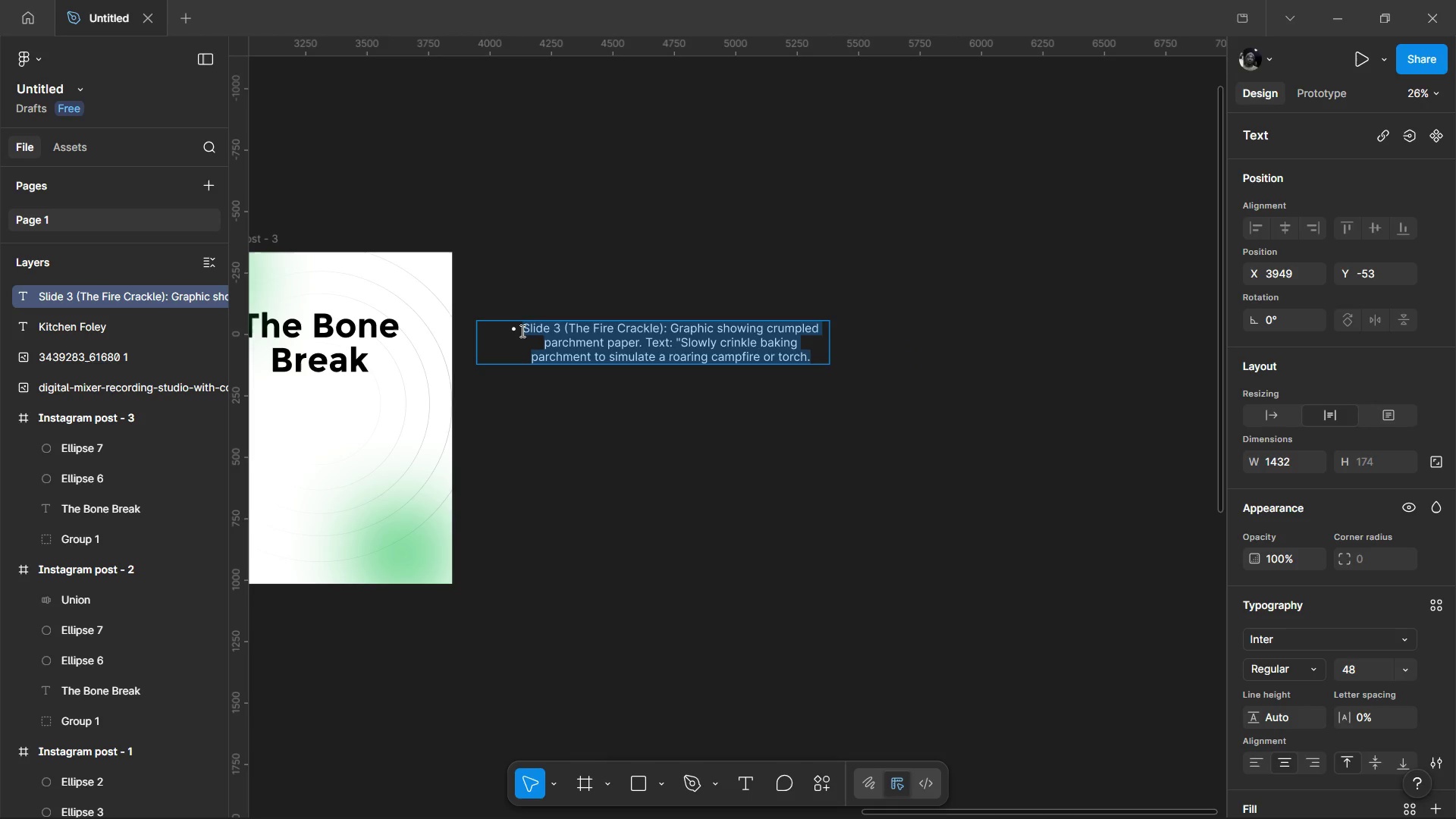 
left_click([521, 331])
 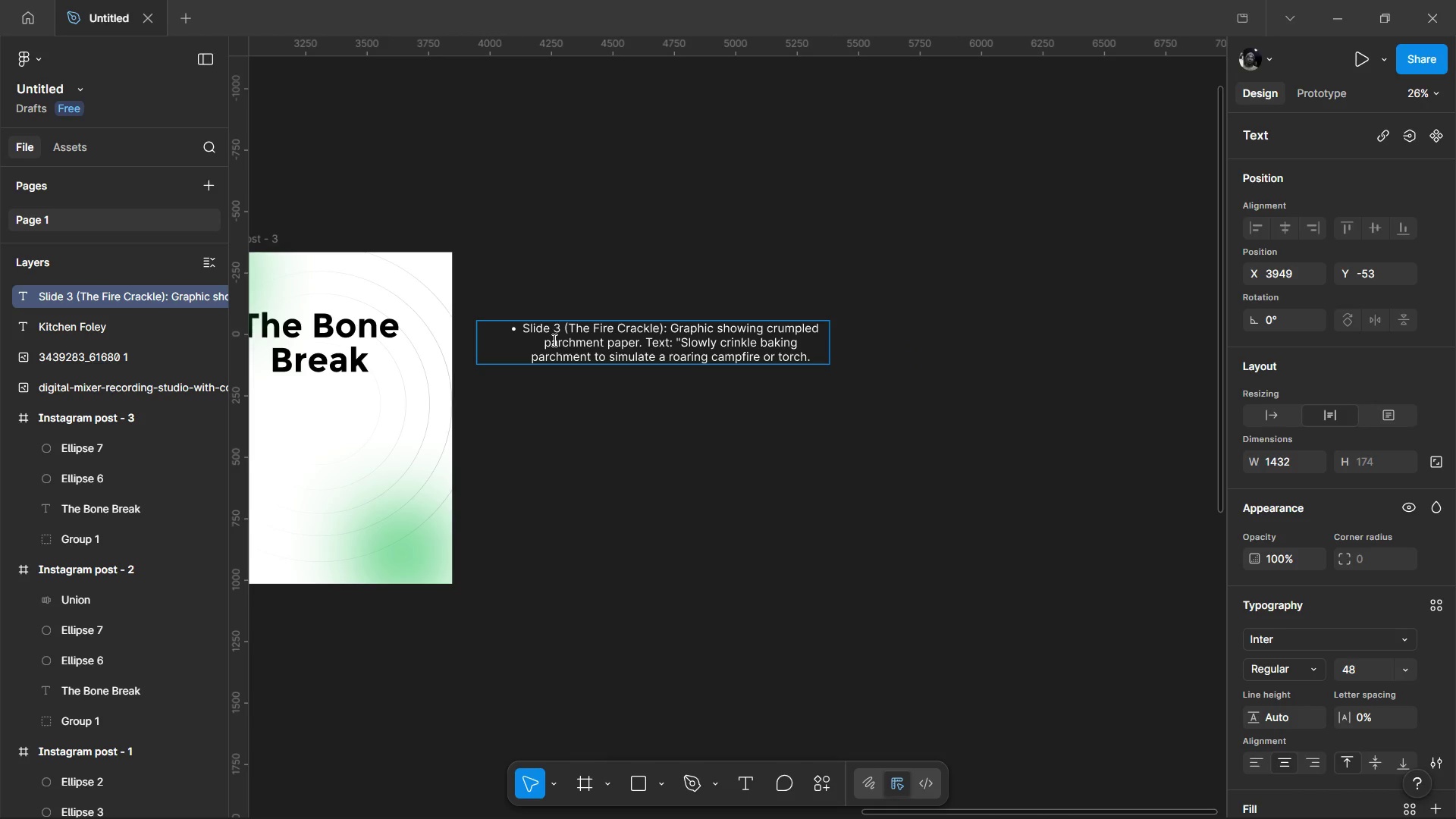 
key(Backspace)
 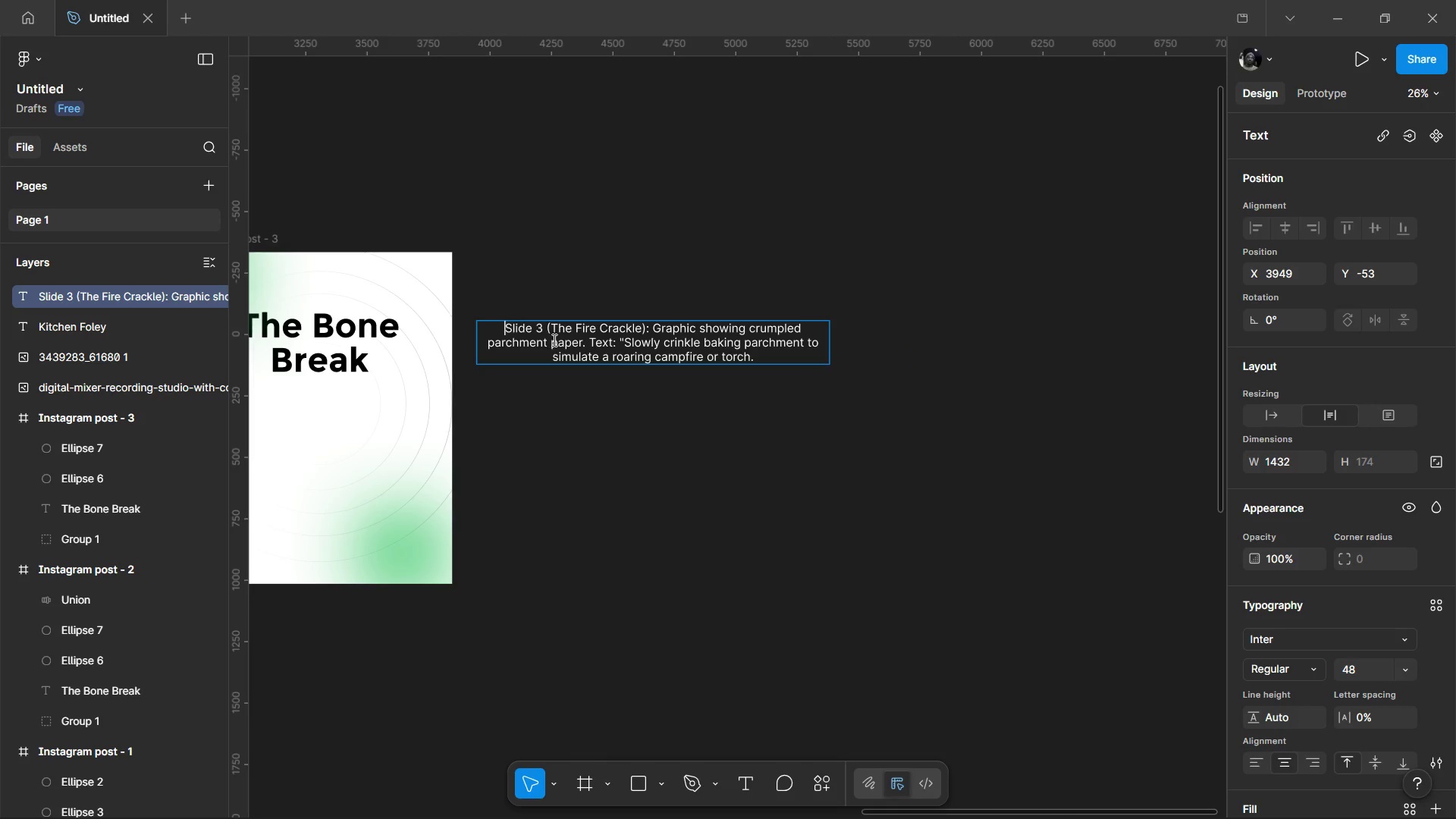 
left_click([607, 496])
 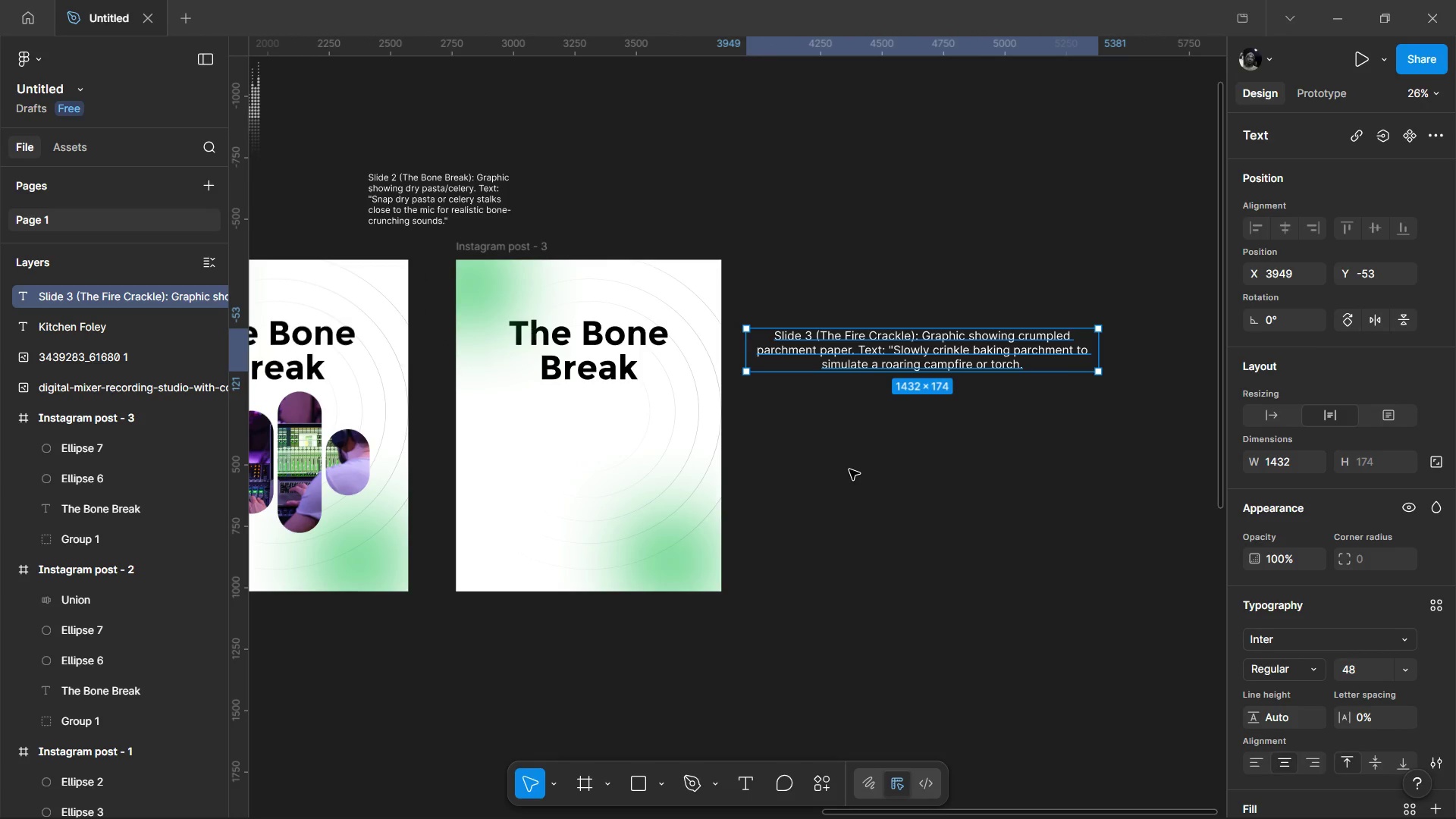 
wait(24.09)
 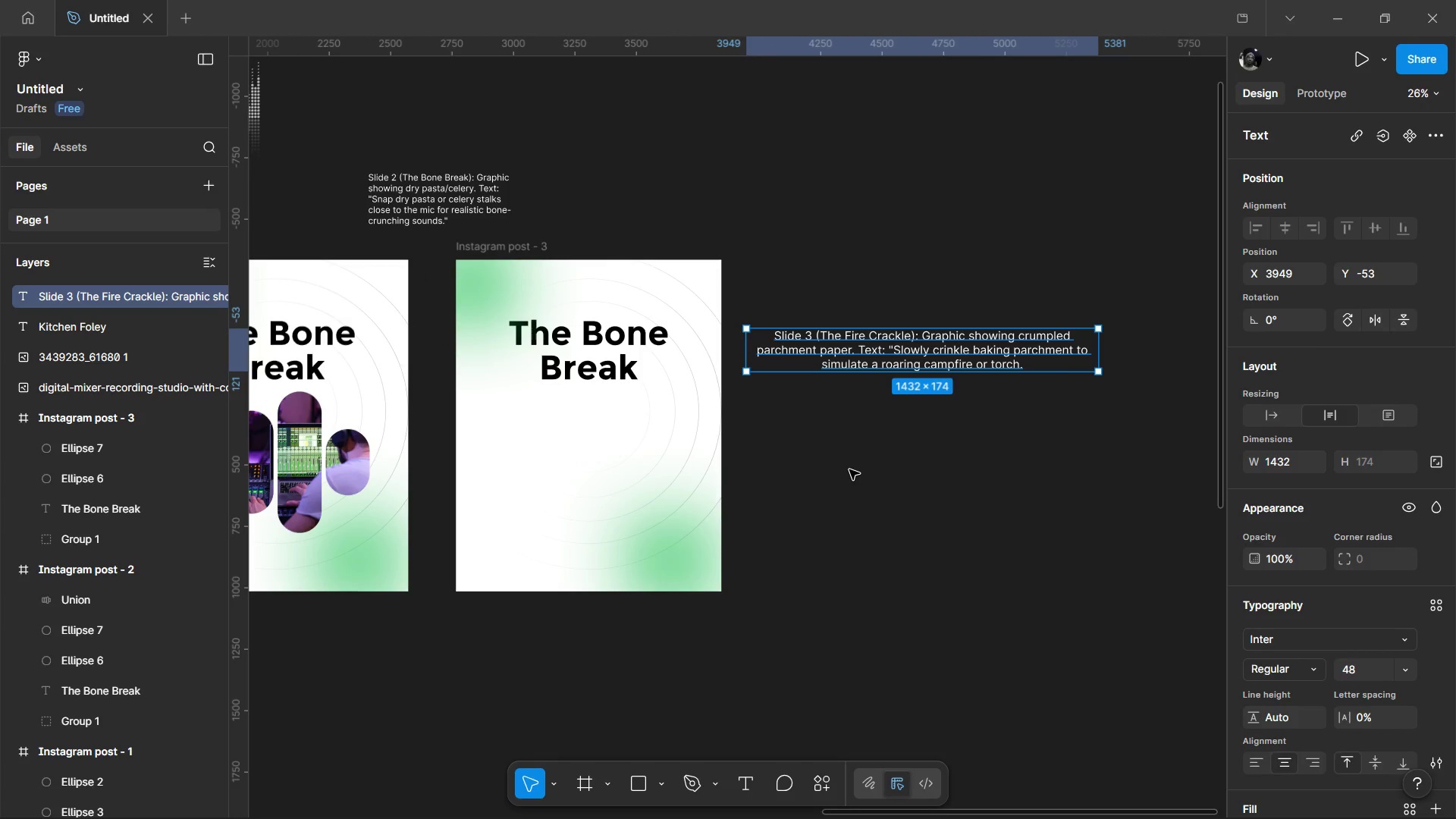 
left_click([682, 560])
 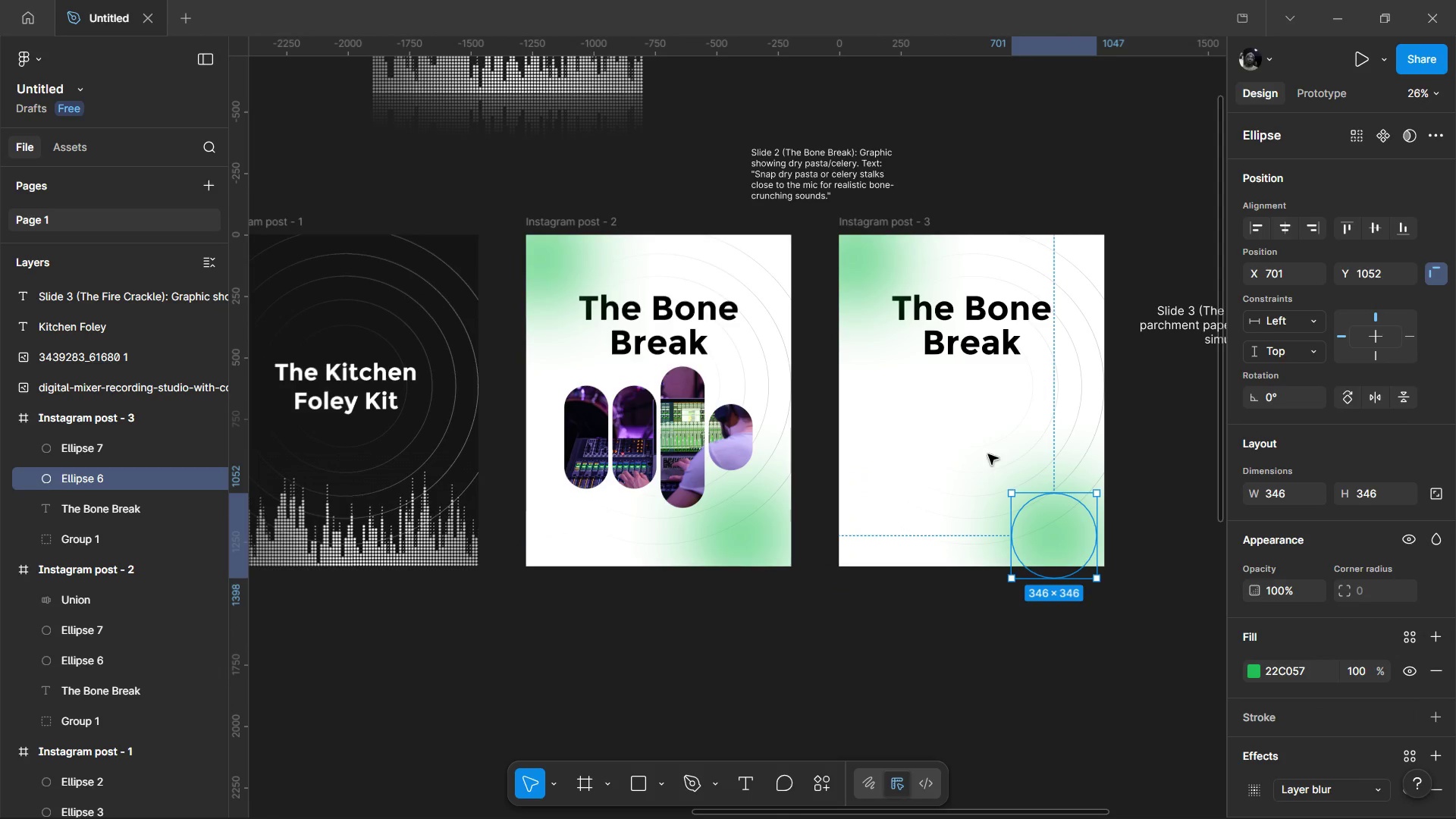 
left_click([764, 541])
 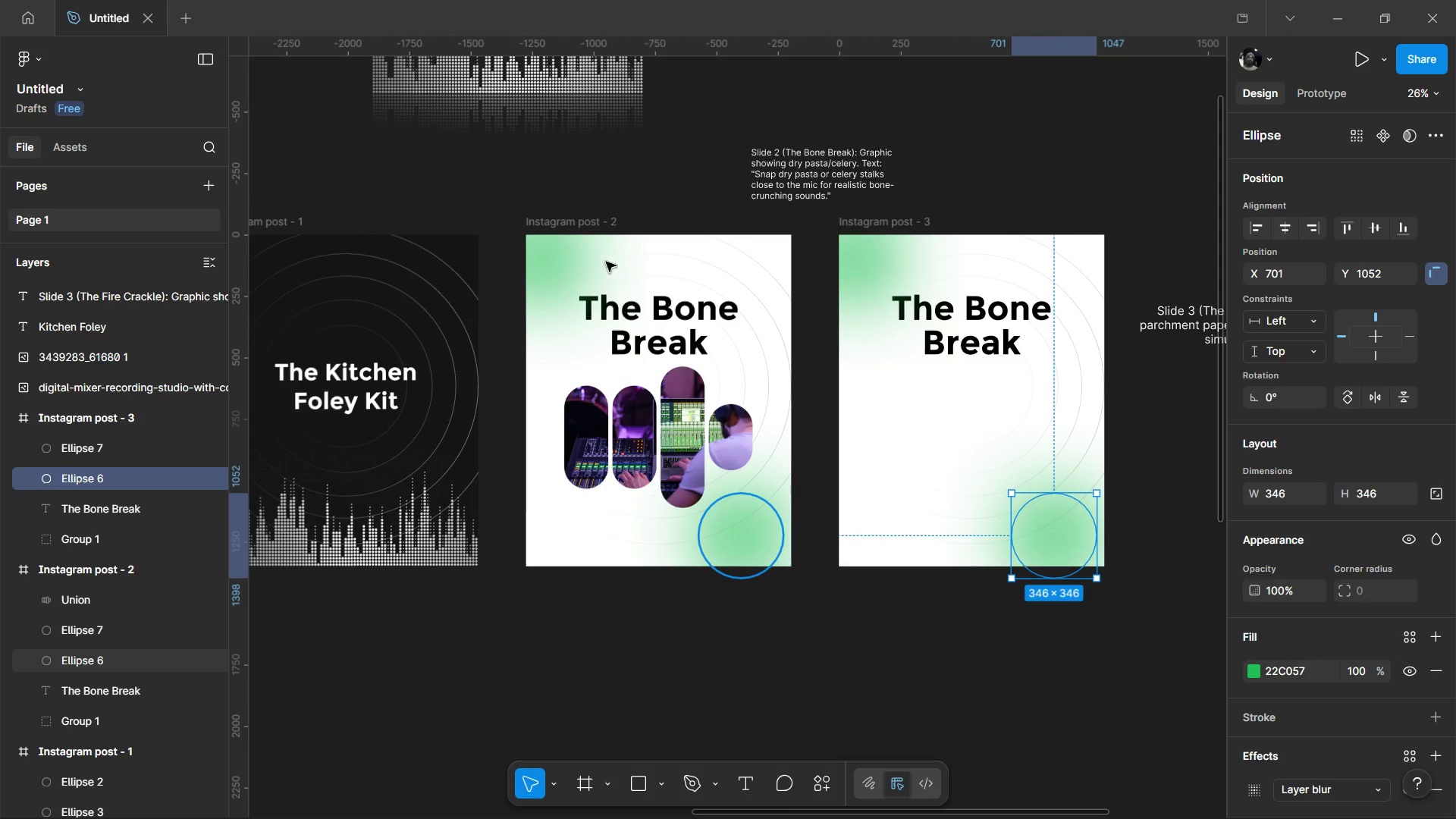 
hold_key(key=ShiftLeft, duration=1.09)
left_click([548, 249])
 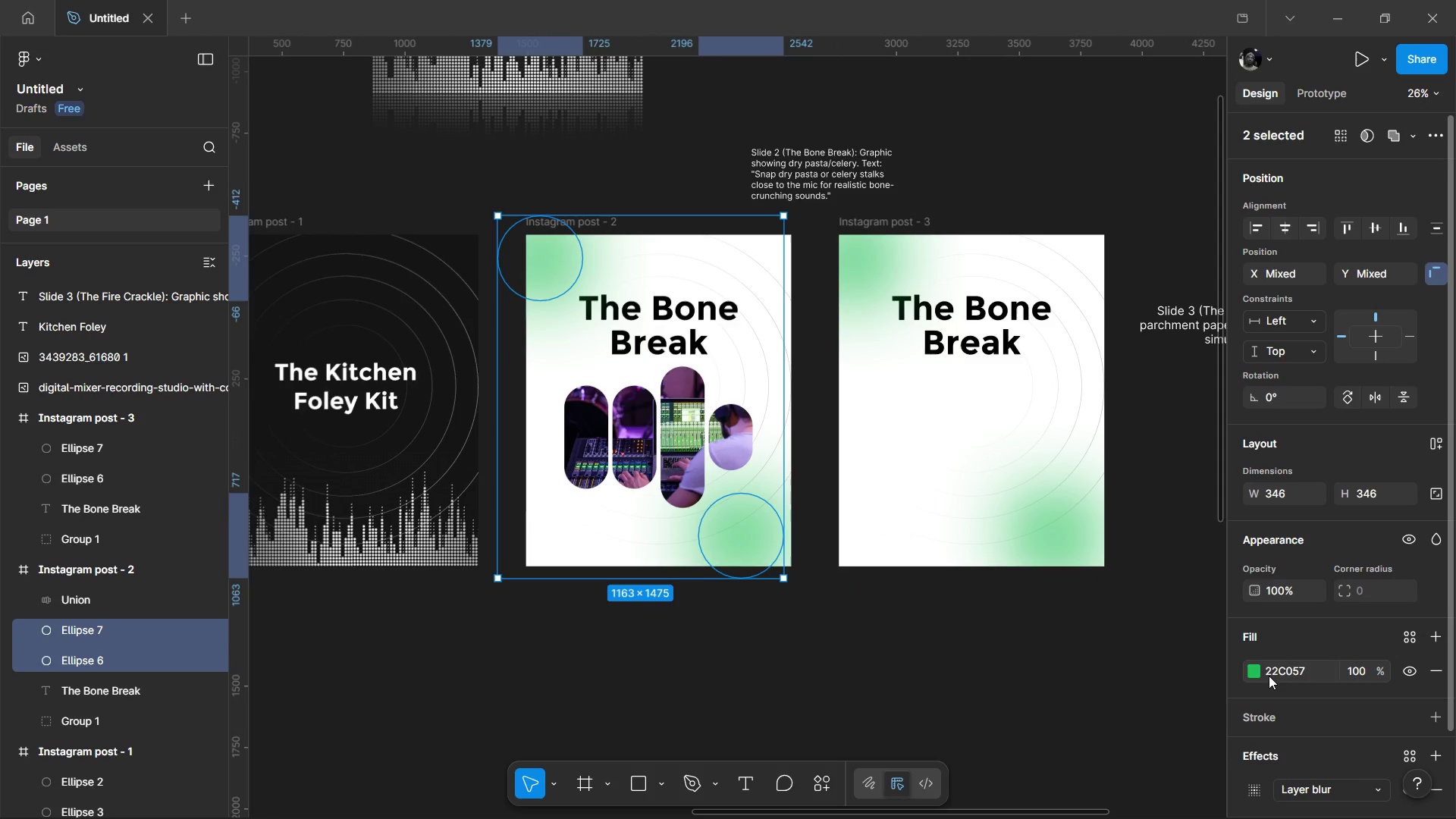 
left_click([1246, 672])
 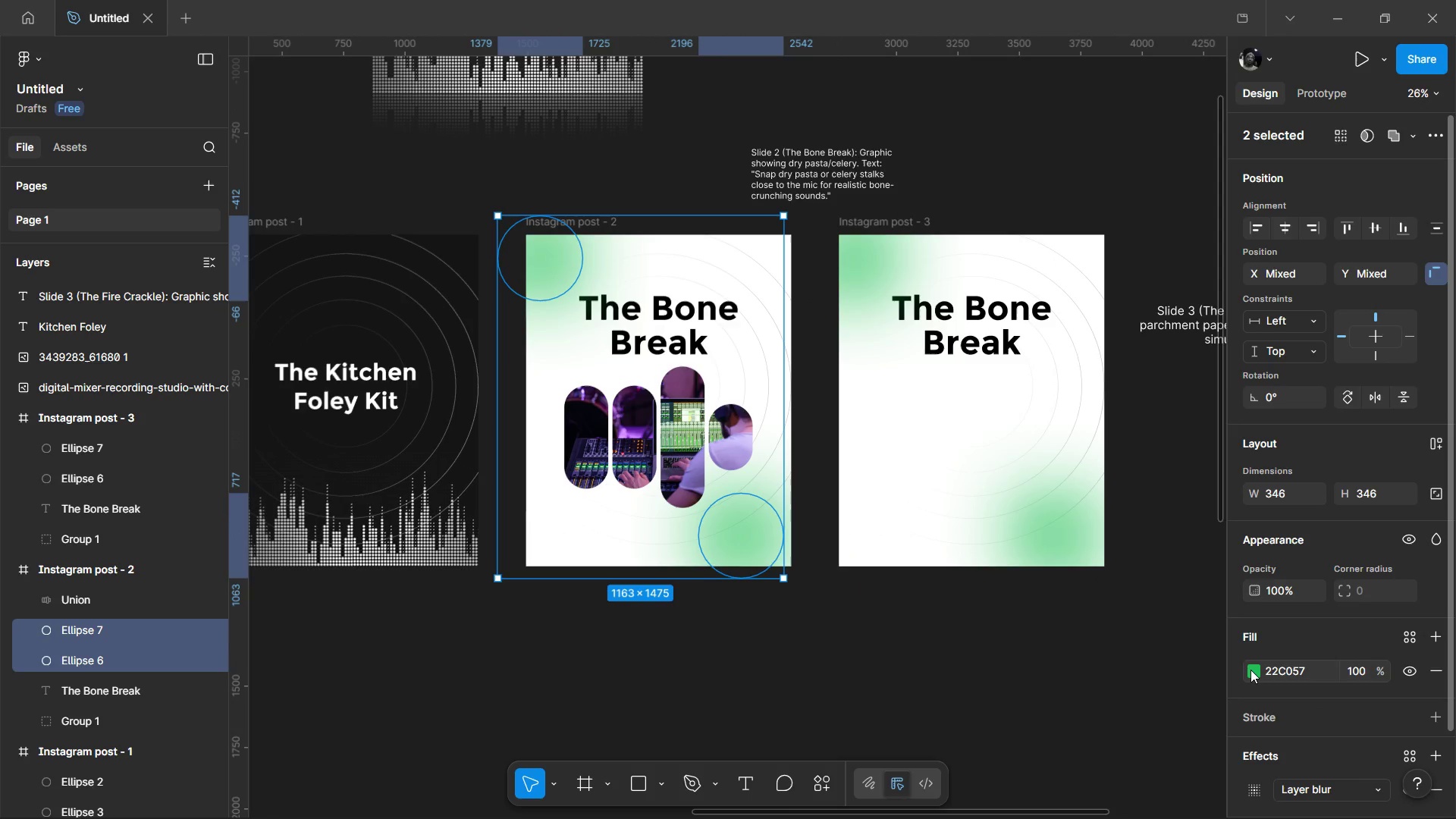 
left_click([1250, 670])
 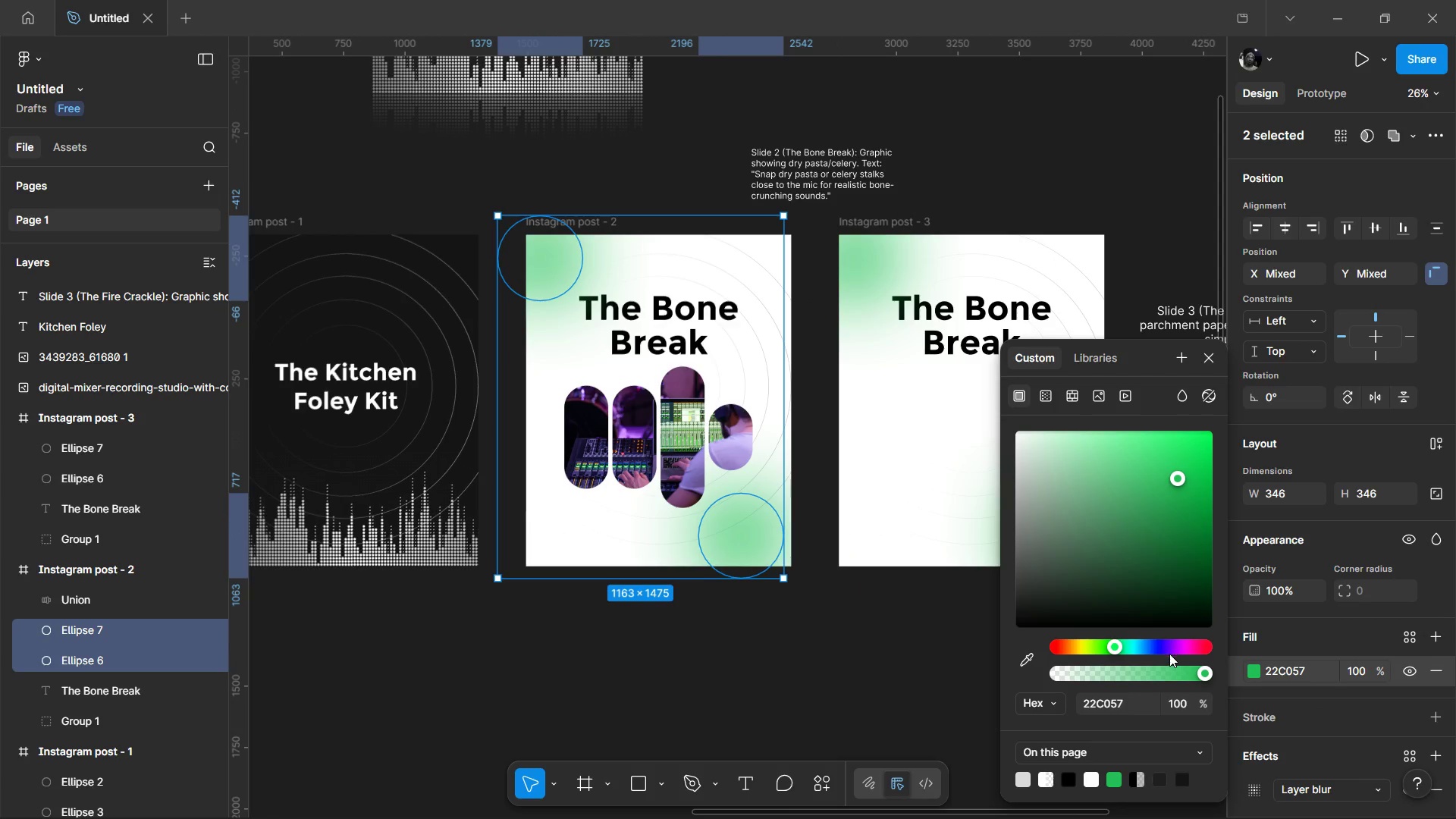 
left_click([1157, 645])
 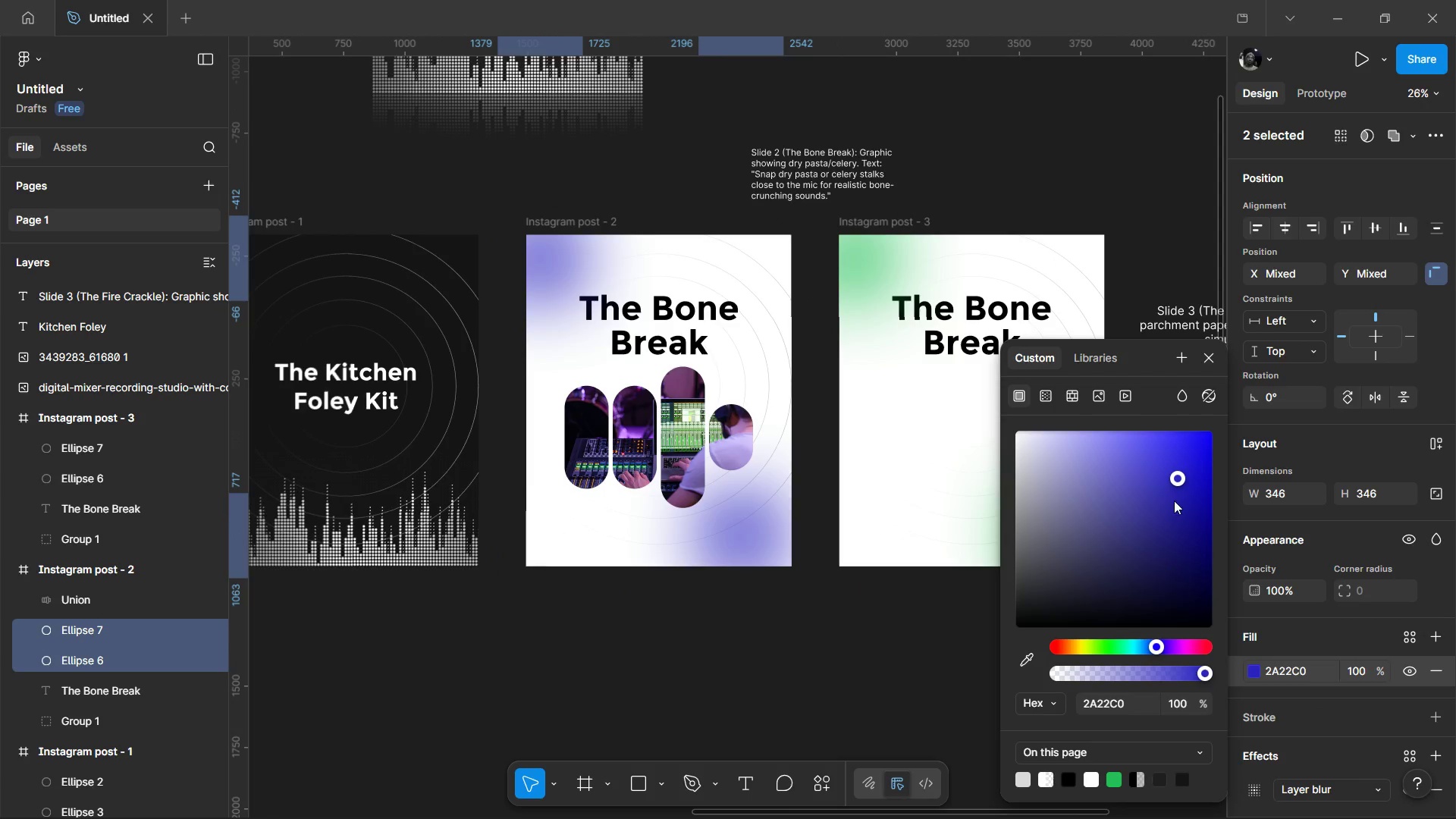 
left_click([1205, 460])
 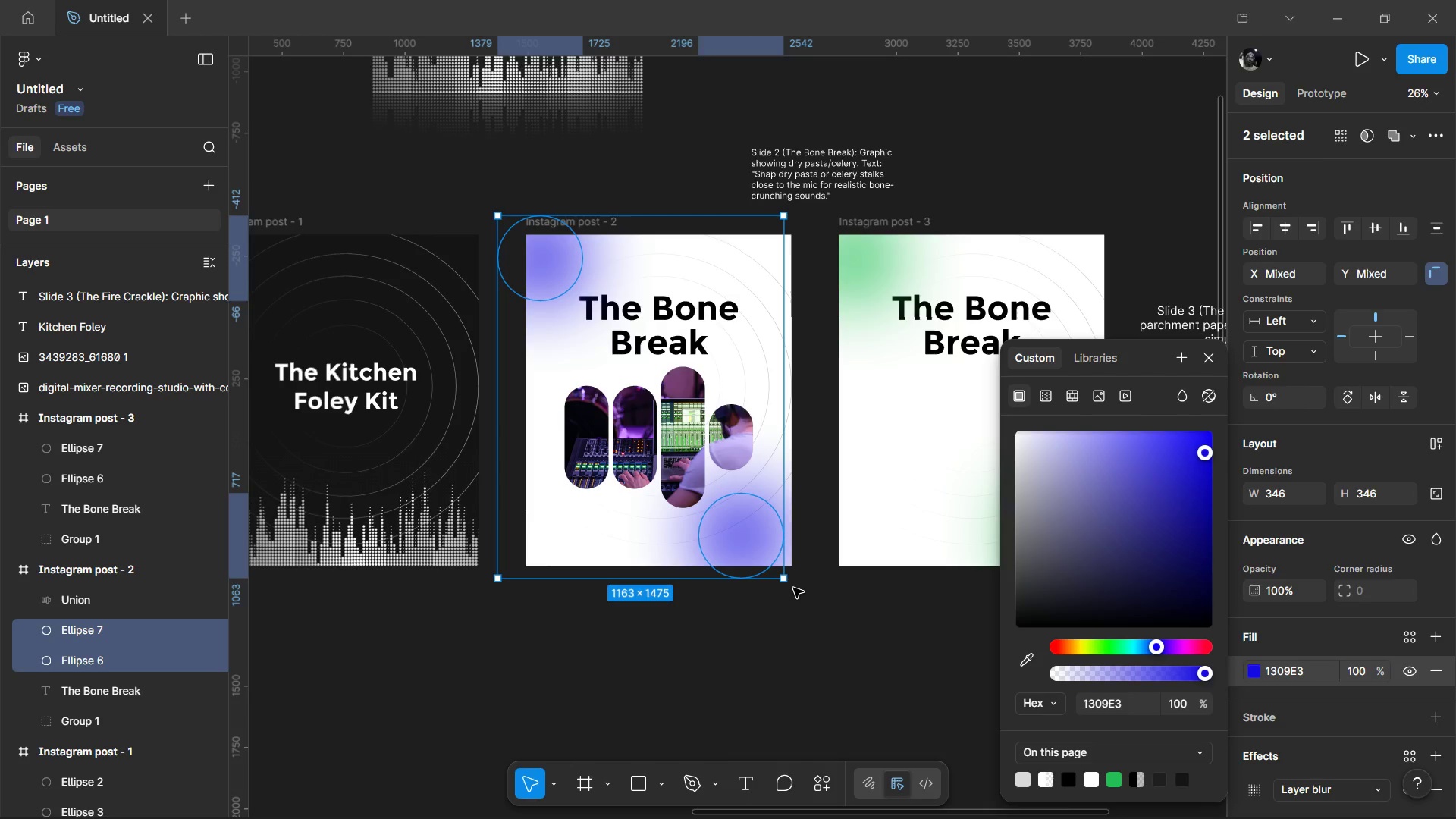 
left_click_drag(start_coordinate=[786, 582], to_coordinate=[805, 601])
 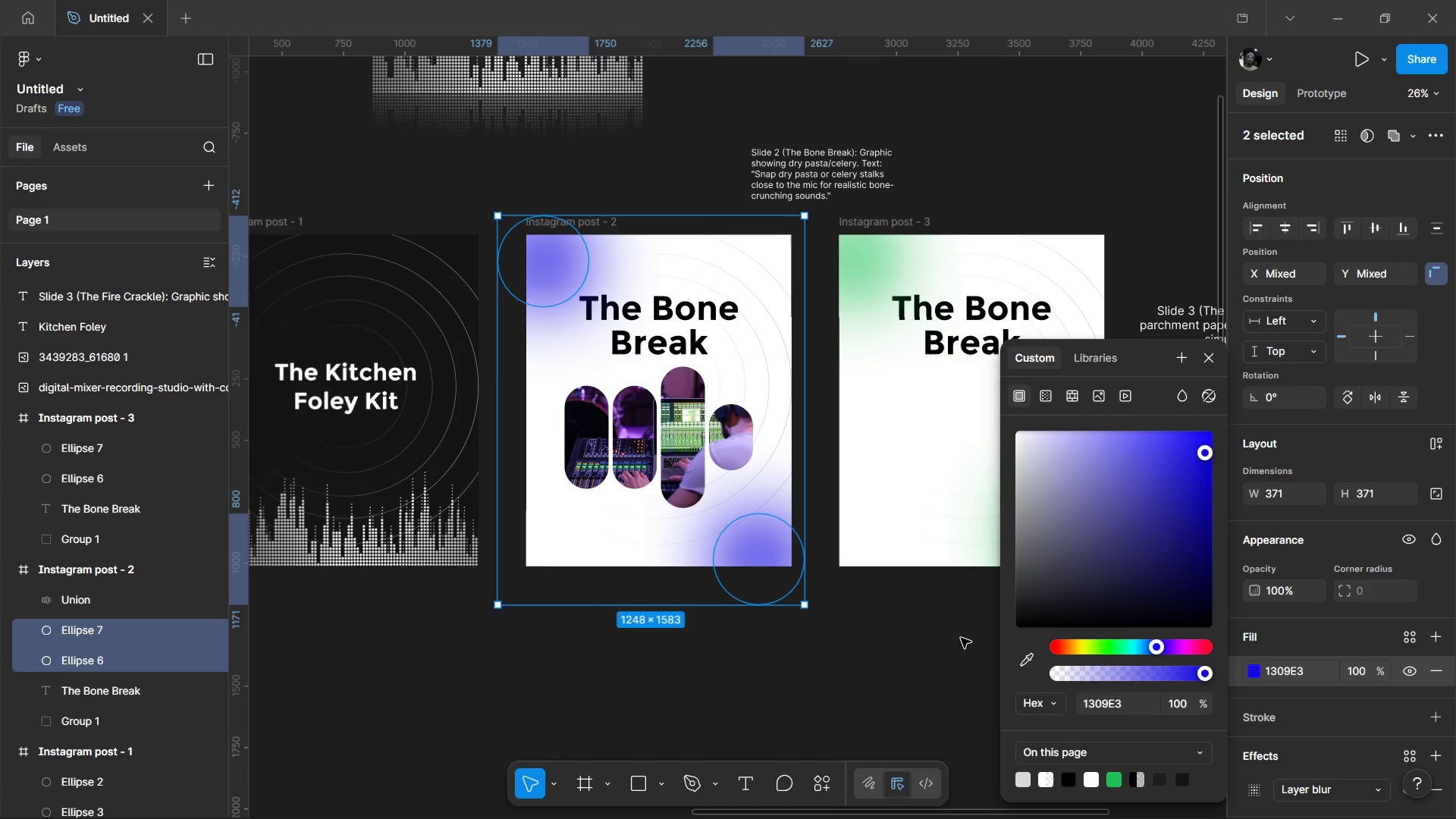 
hold_key(key=ShiftLeft, duration=1.05)
 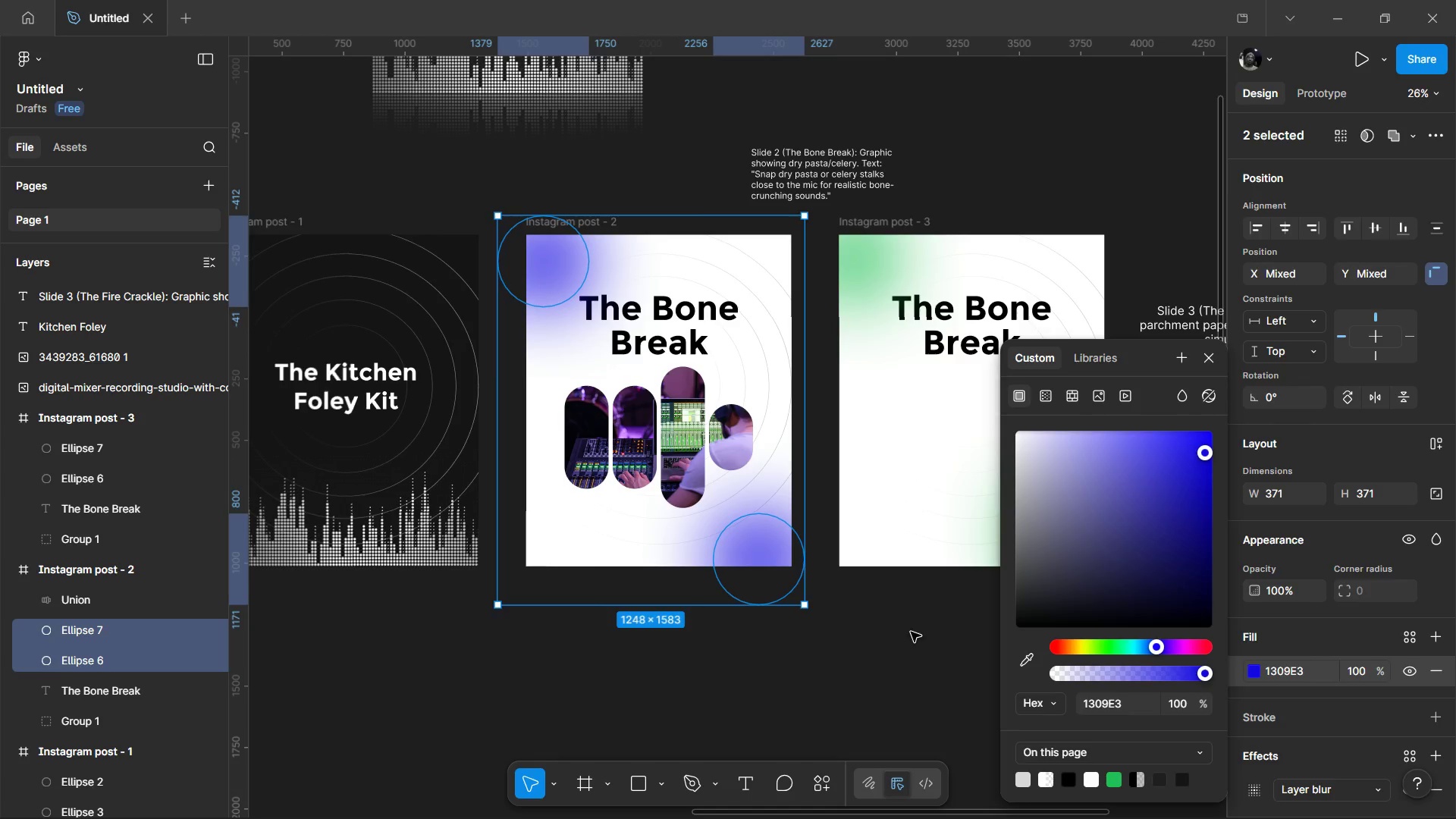 
left_click([911, 632])
 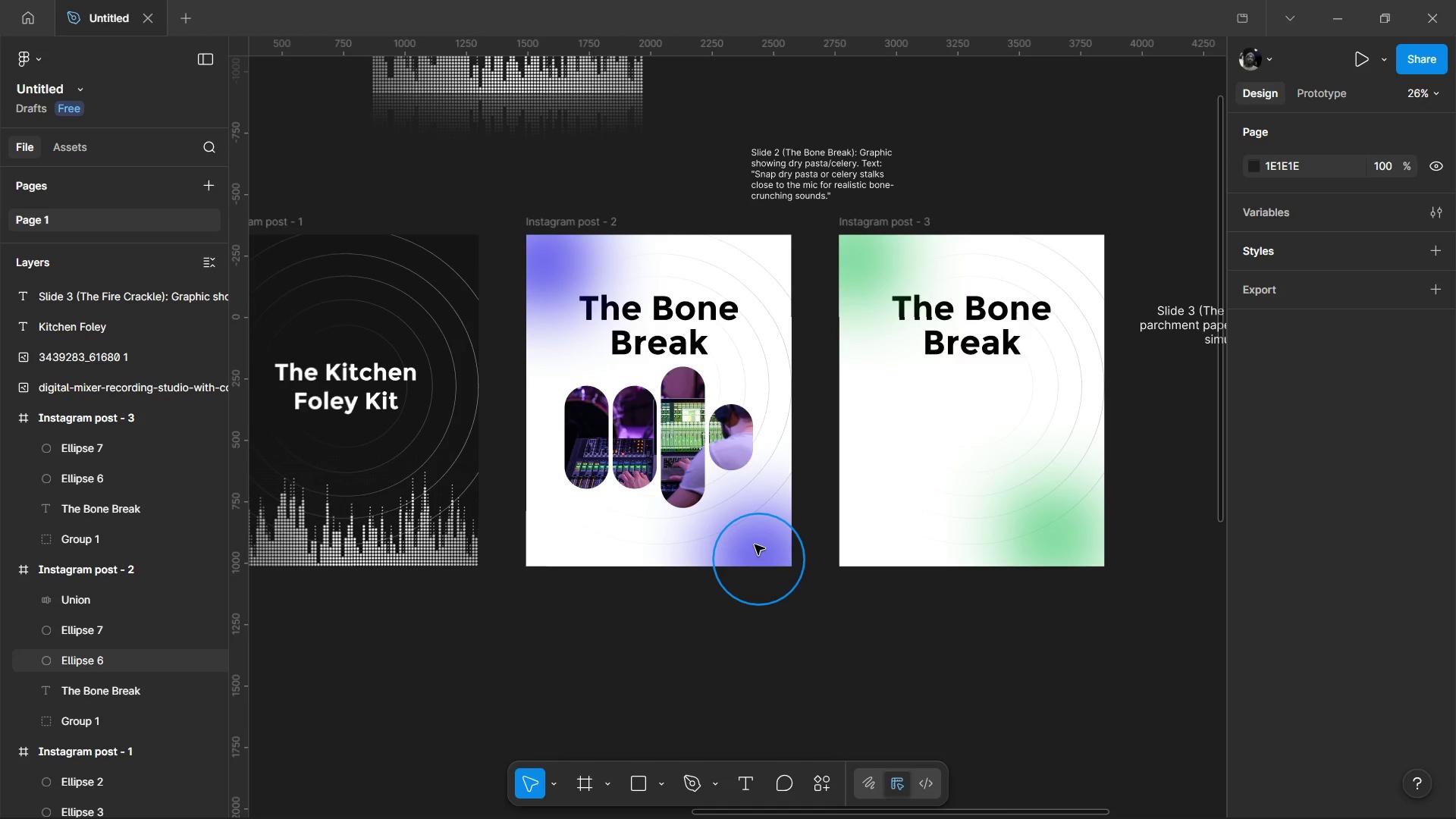 
left_click_drag(start_coordinate=[754, 544], to_coordinate=[751, 535])
 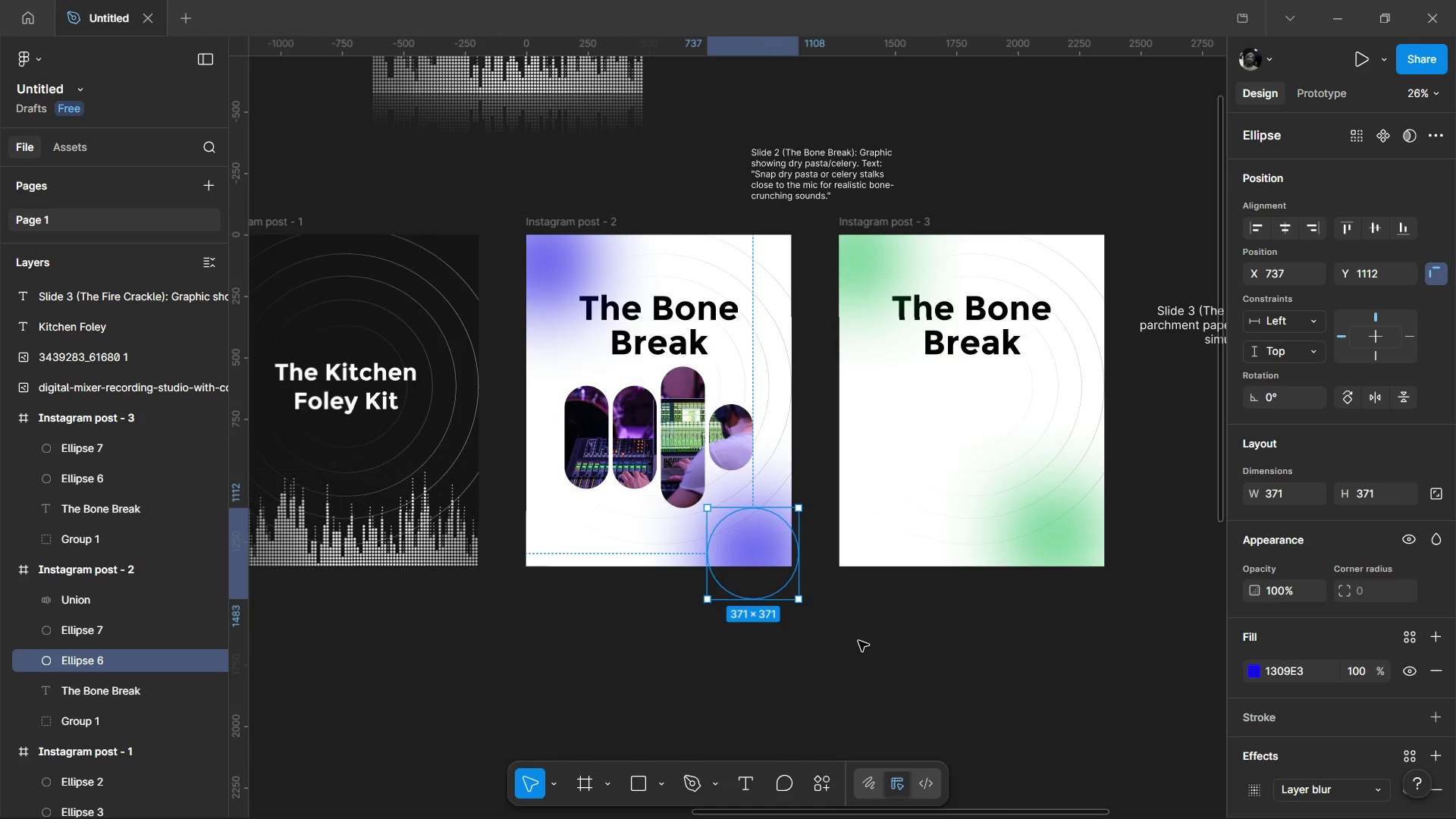 
left_click([858, 641])
 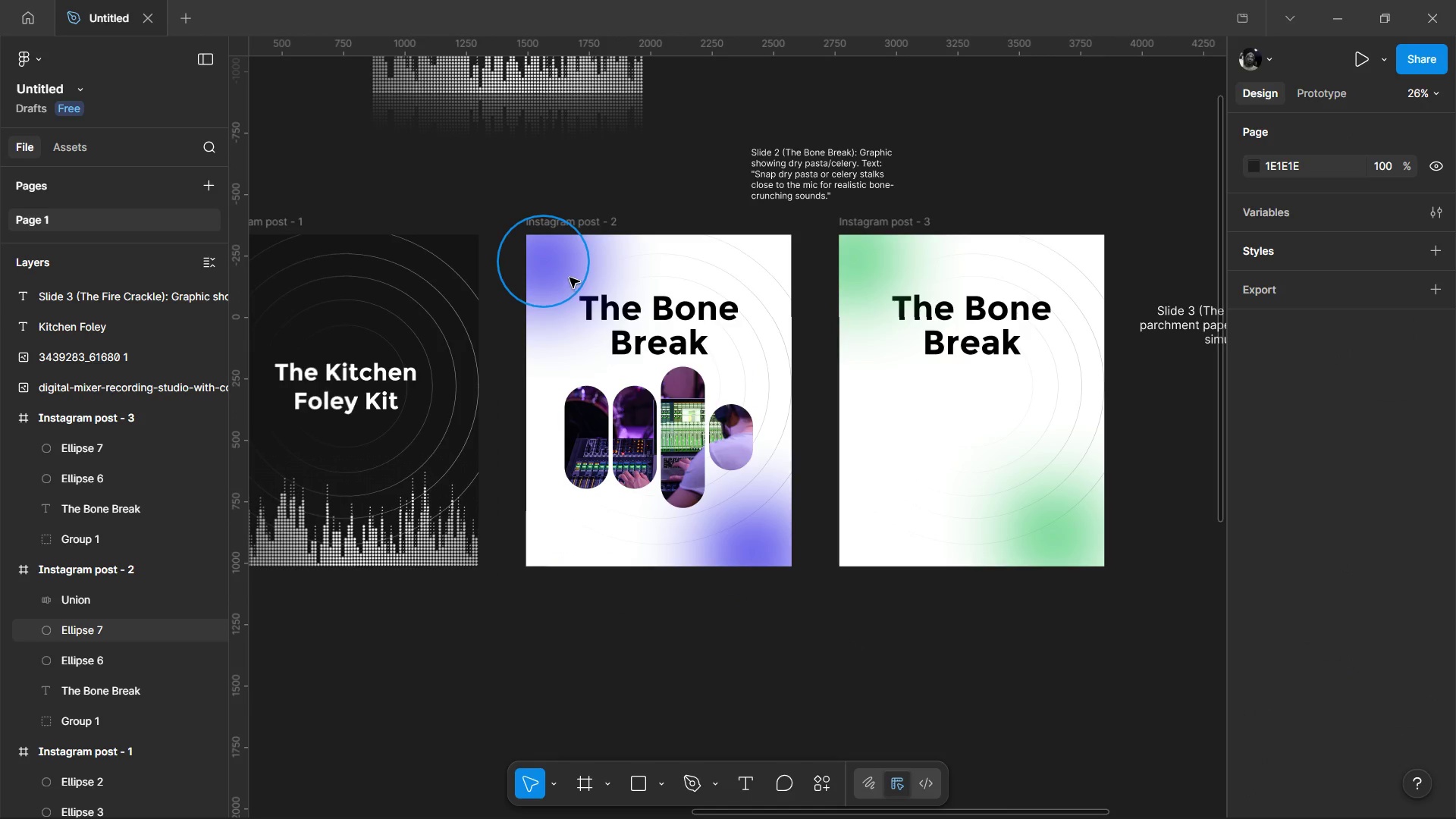 
left_click_drag(start_coordinate=[570, 278], to_coordinate=[559, 267])
 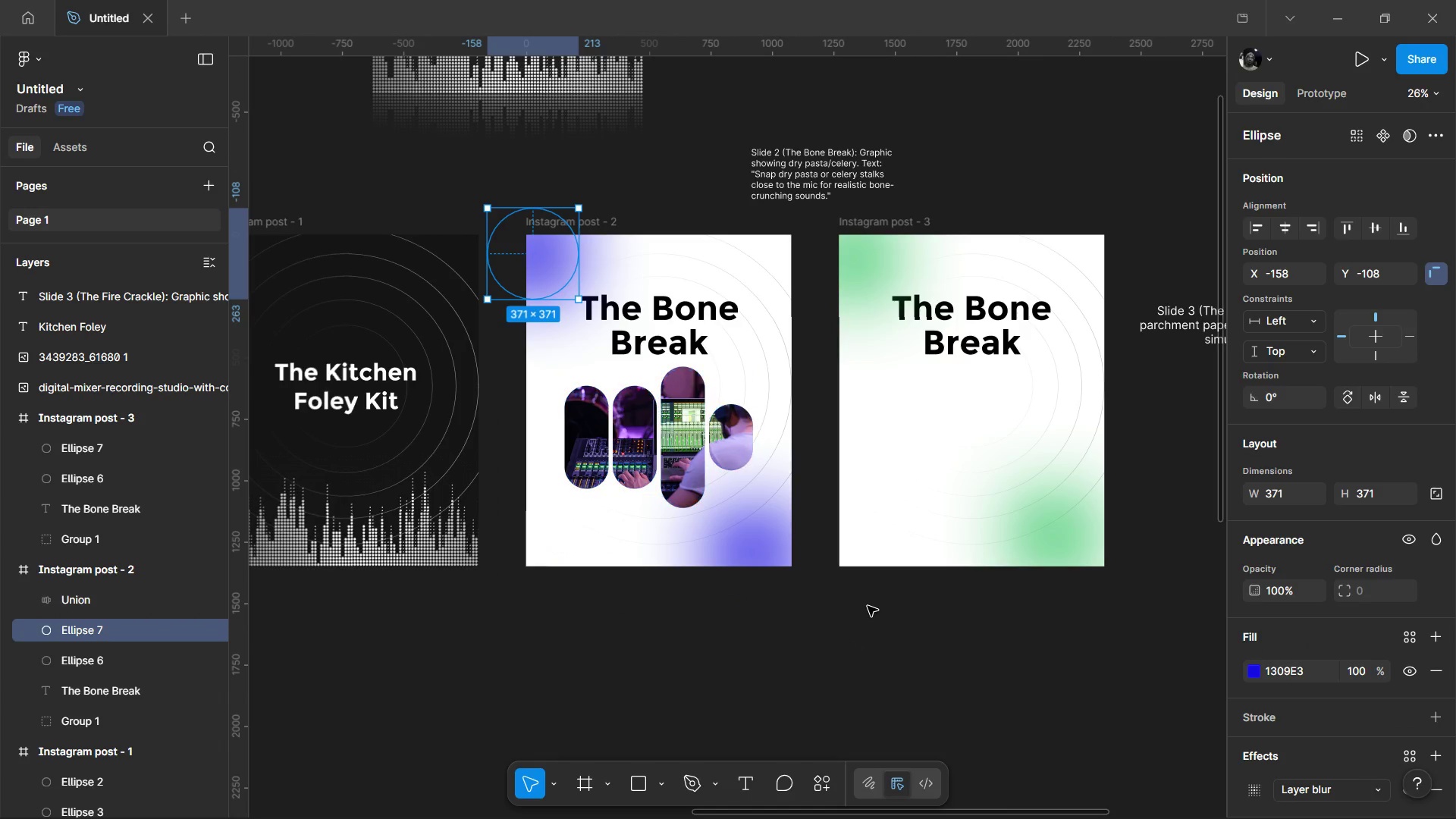 
left_click([868, 606])
 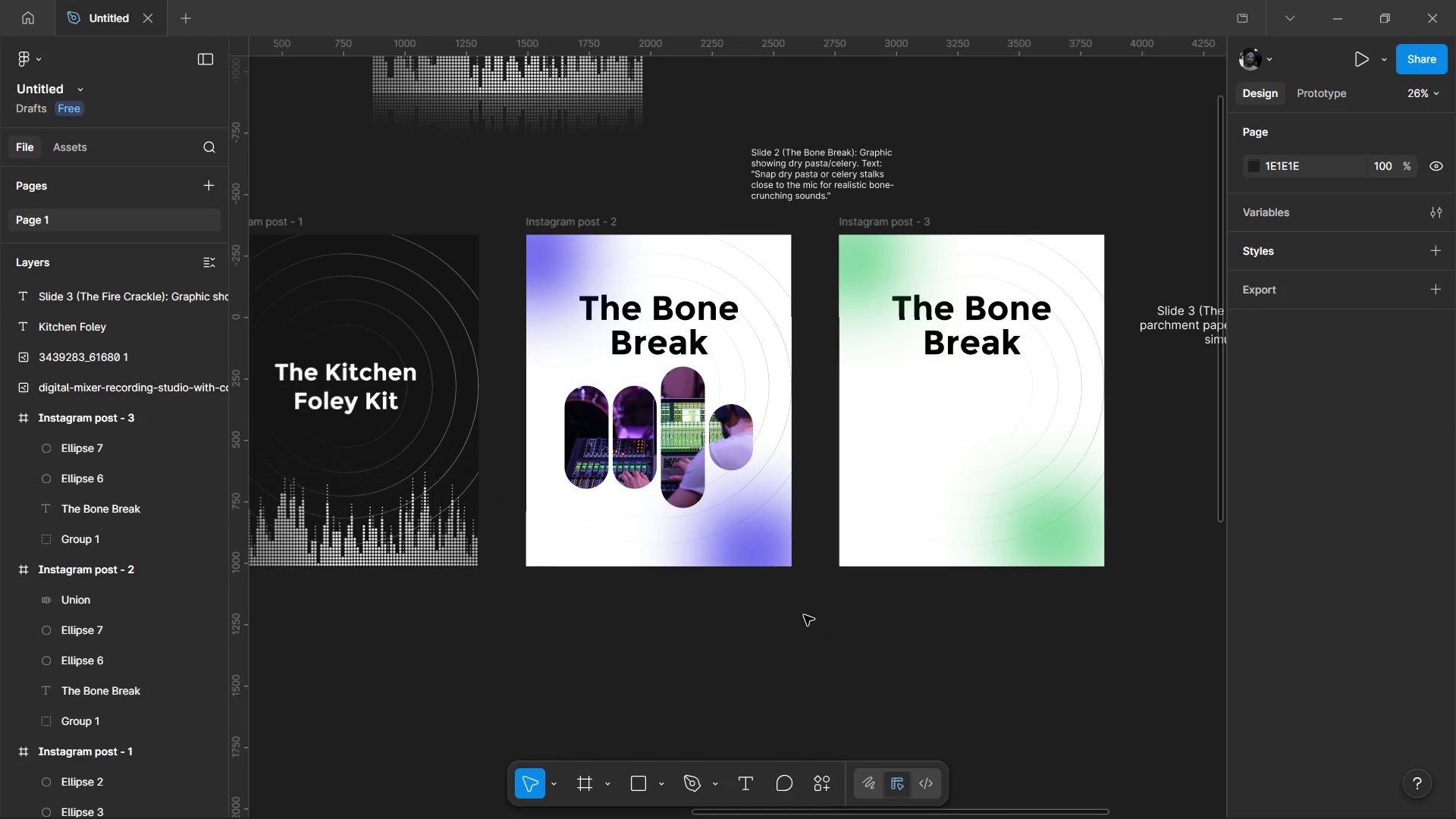 
hold_key(key=ControlLeft, duration=0.55)
scroll: coordinate [801, 604], scroll_direction: up, amount: 3.0
 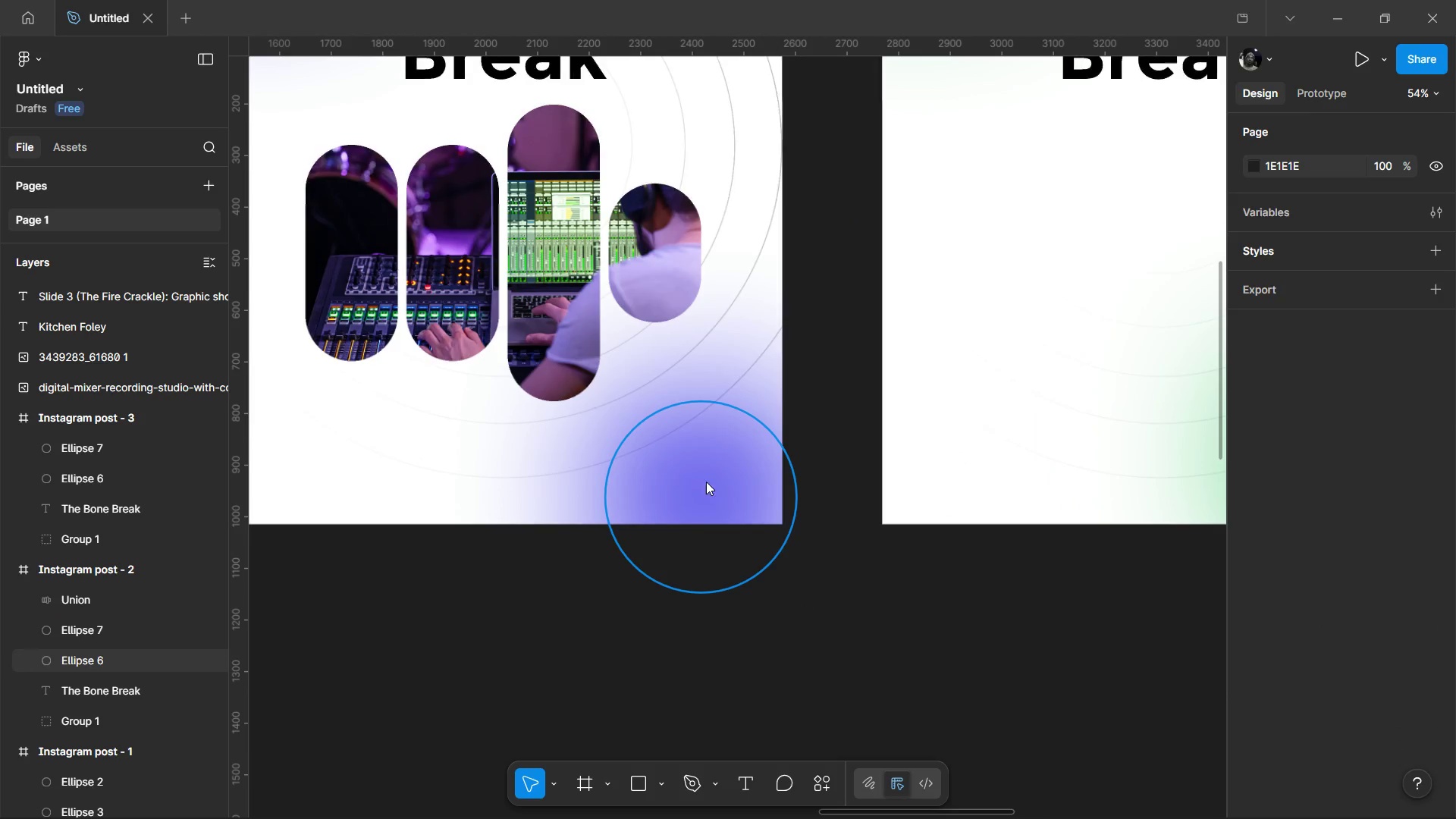 
left_click_drag(start_coordinate=[706, 482], to_coordinate=[711, 489])
 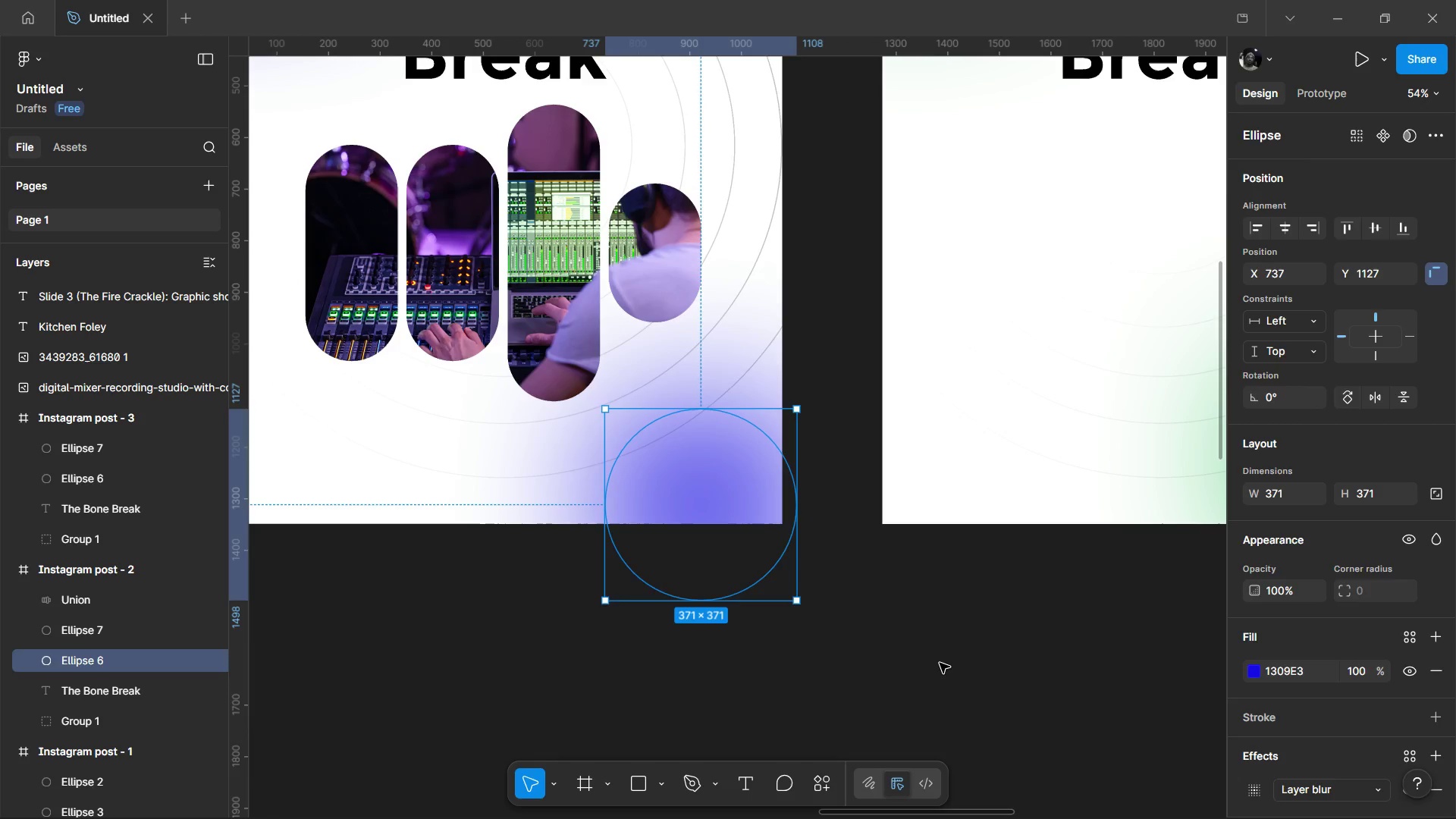 
left_click([940, 663])
 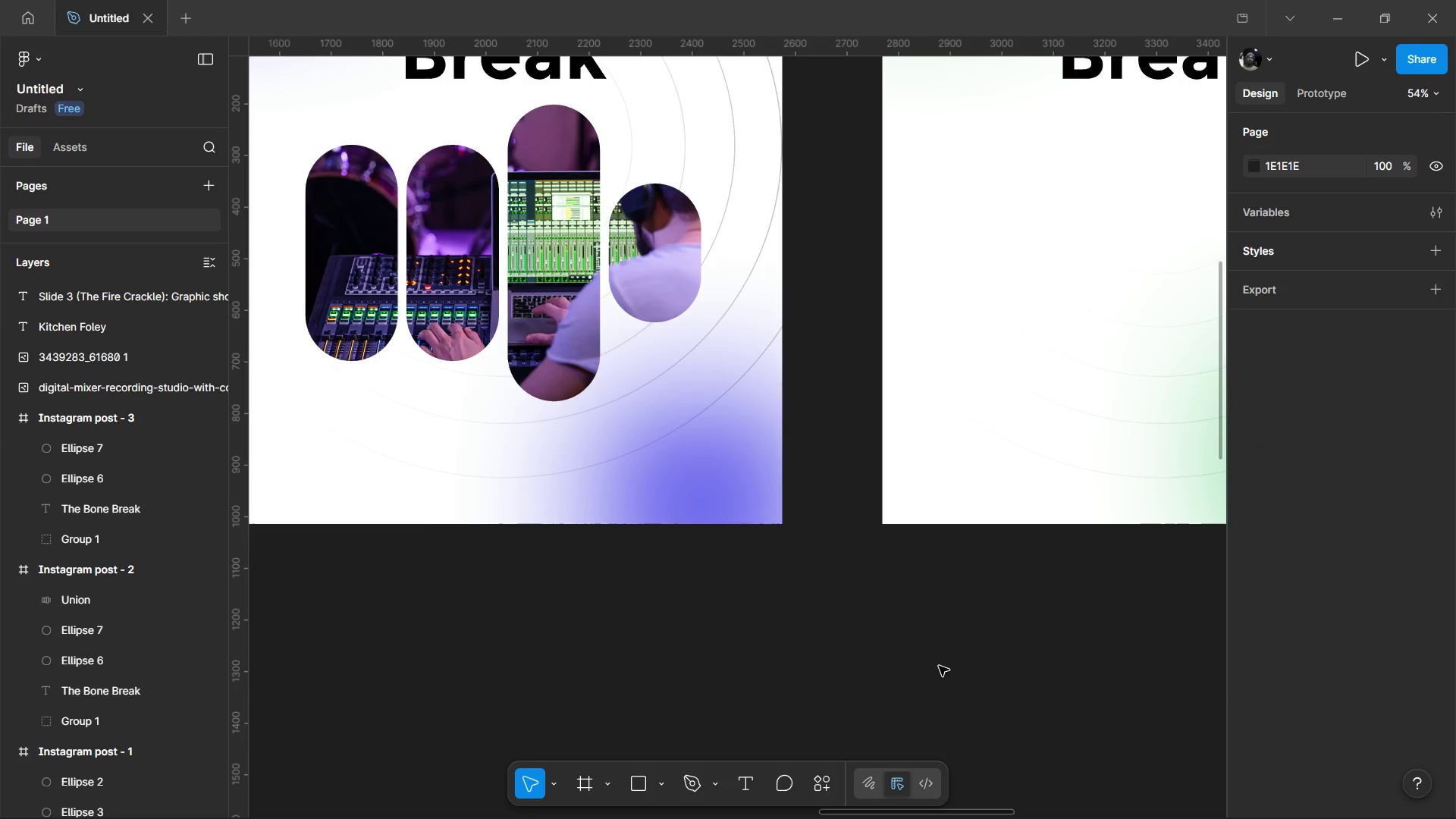 
hold_key(key=ControlLeft, duration=0.7)
 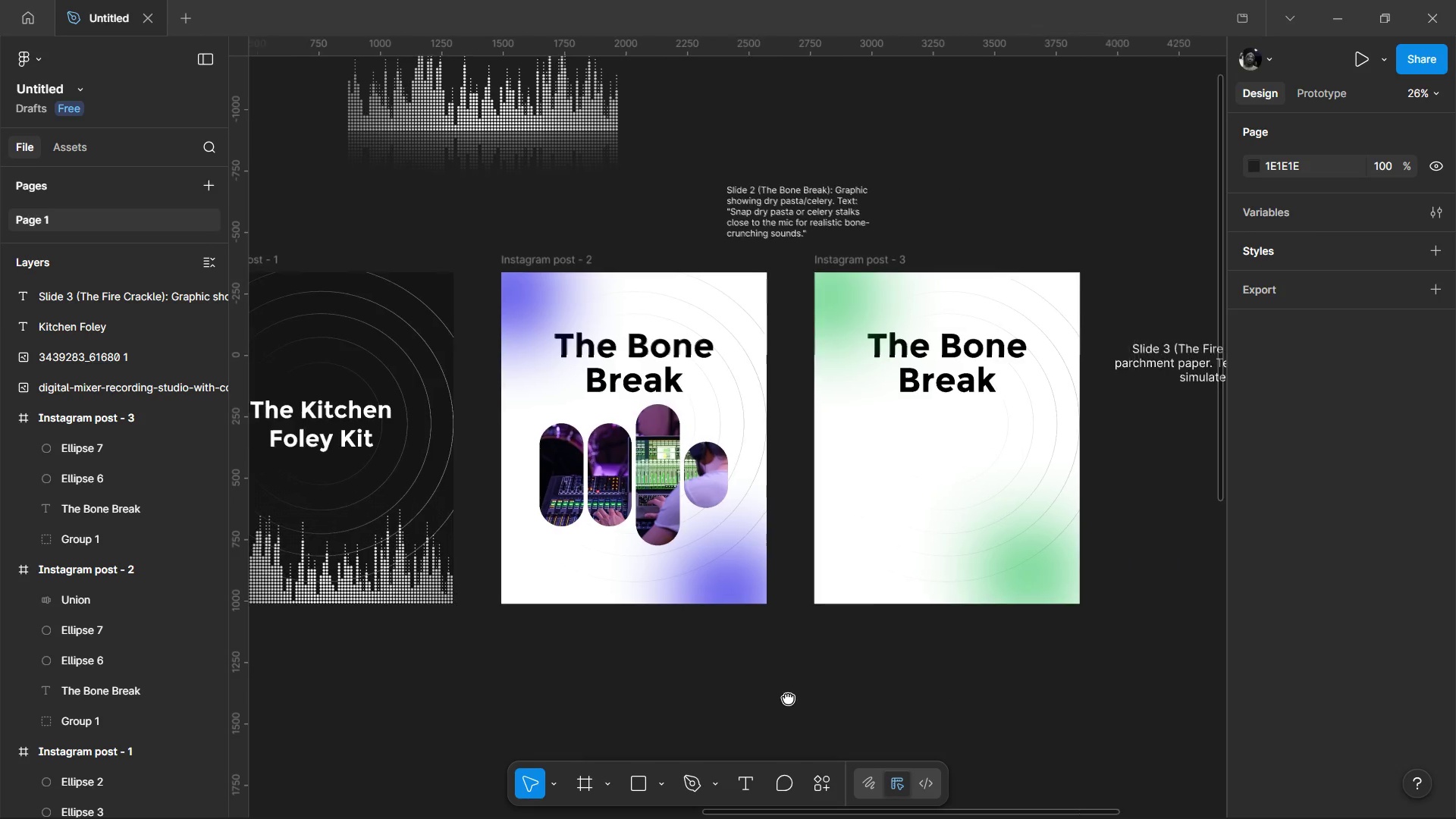 
key(Control+ControlLeft)
 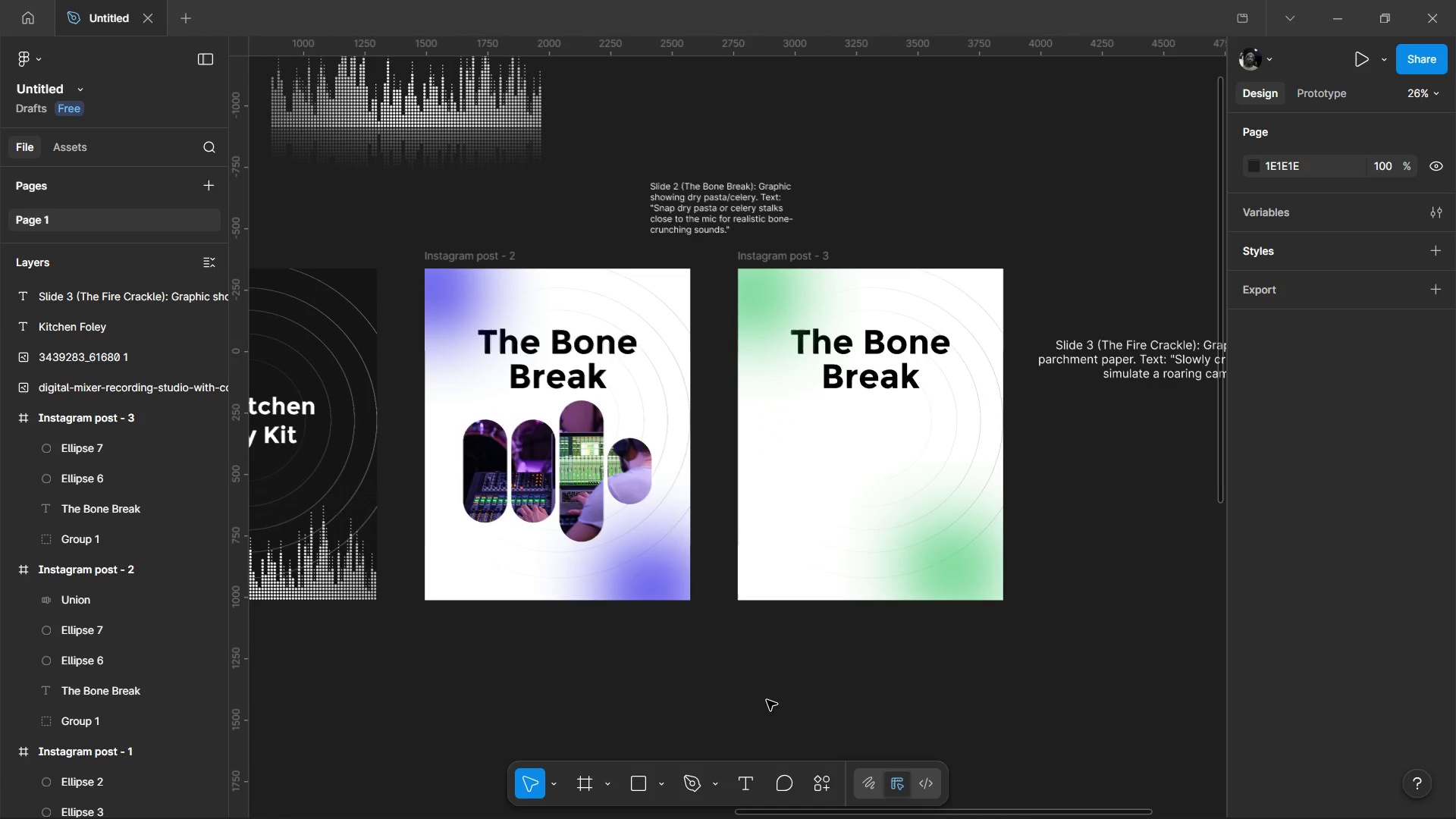 
scroll: coordinate [939, 689], scroll_direction: down, amount: 3.0
 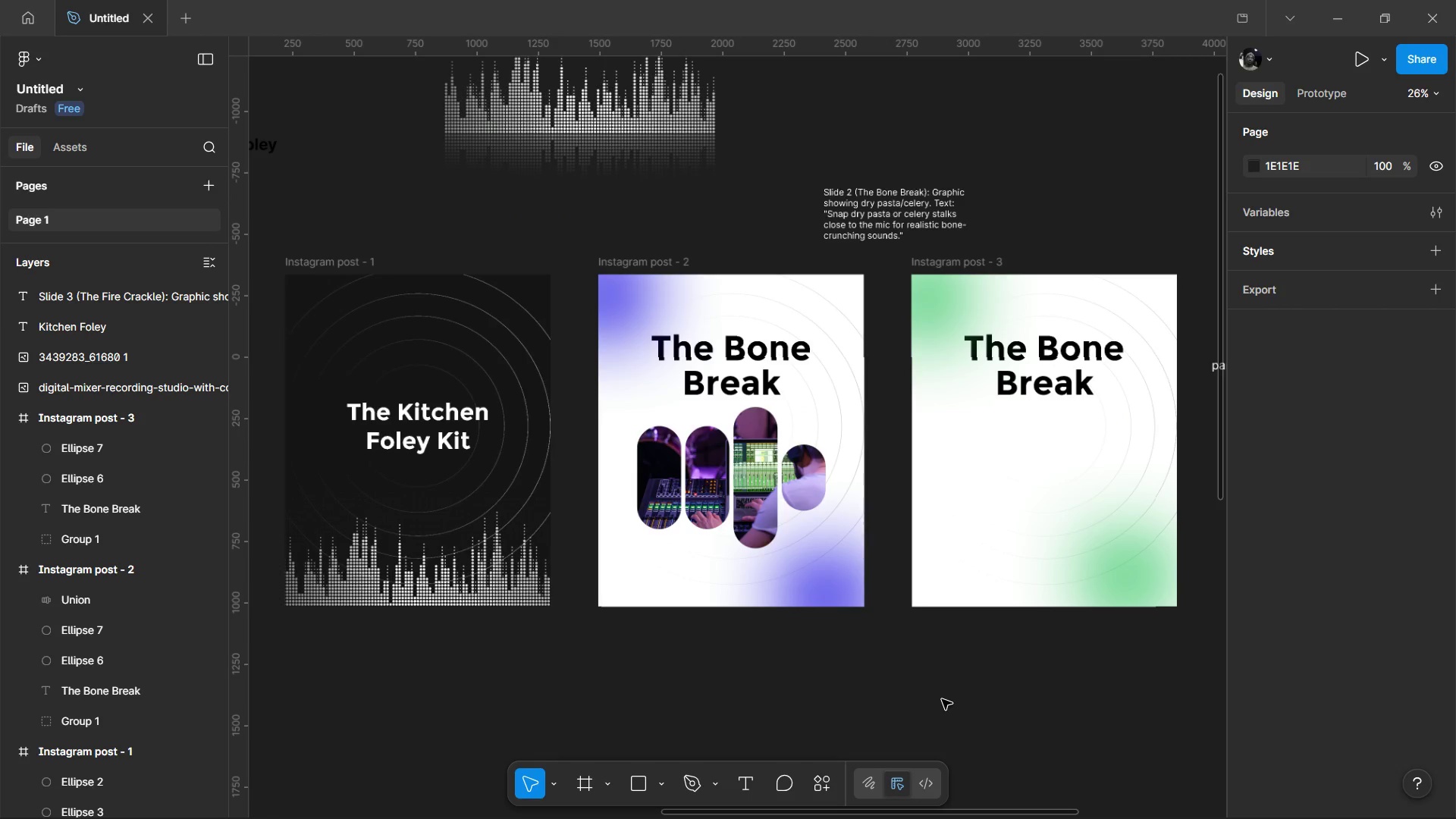 
hold_key(key=ControlLeft, duration=1.09)
scroll: coordinate [545, 431], scroll_direction: up, amount: 3.0
 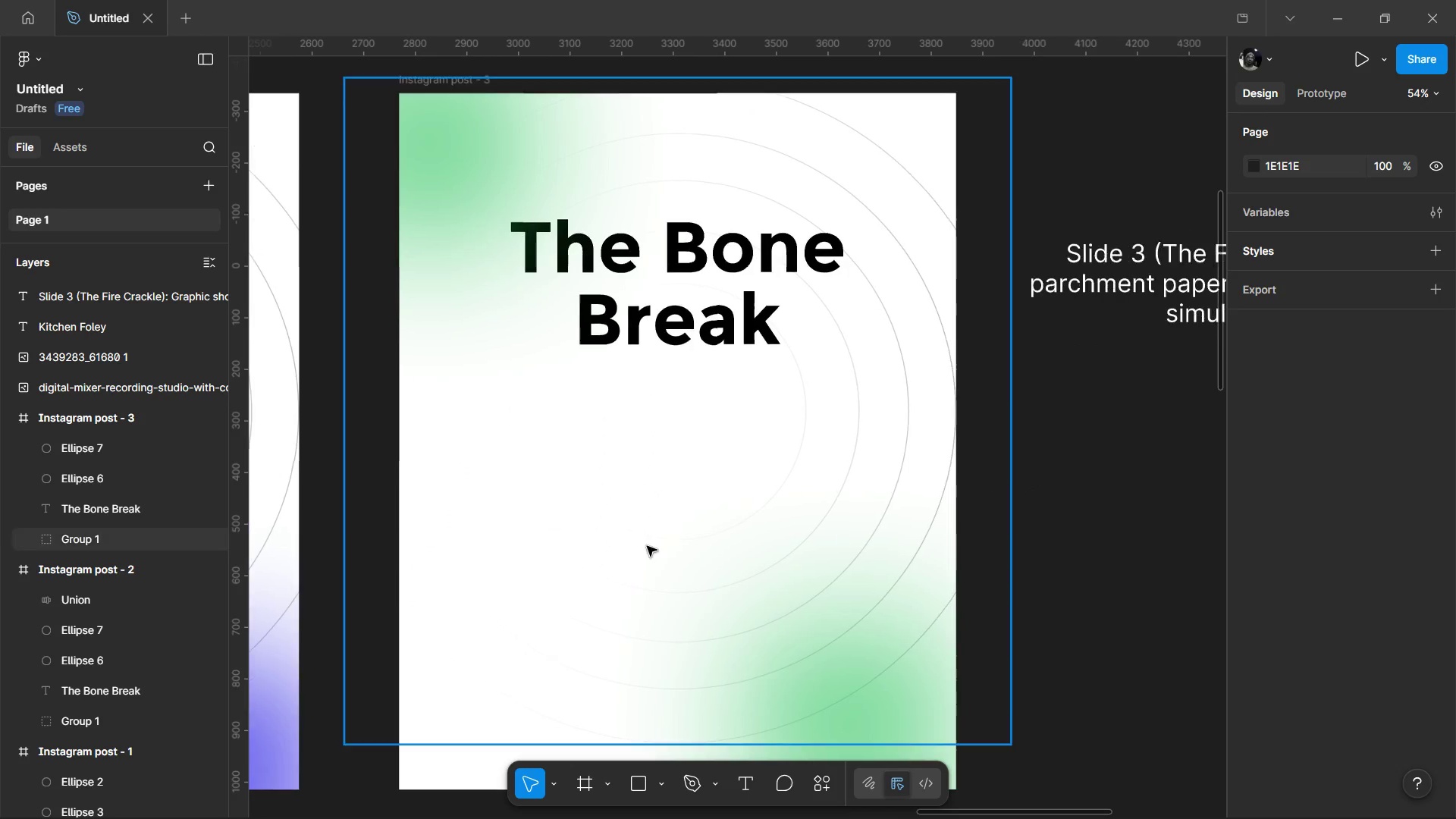 
hold_key(key=ControlLeft, duration=1.52)
scroll: coordinate [799, 508], scroll_direction: down, amount: 2.0
 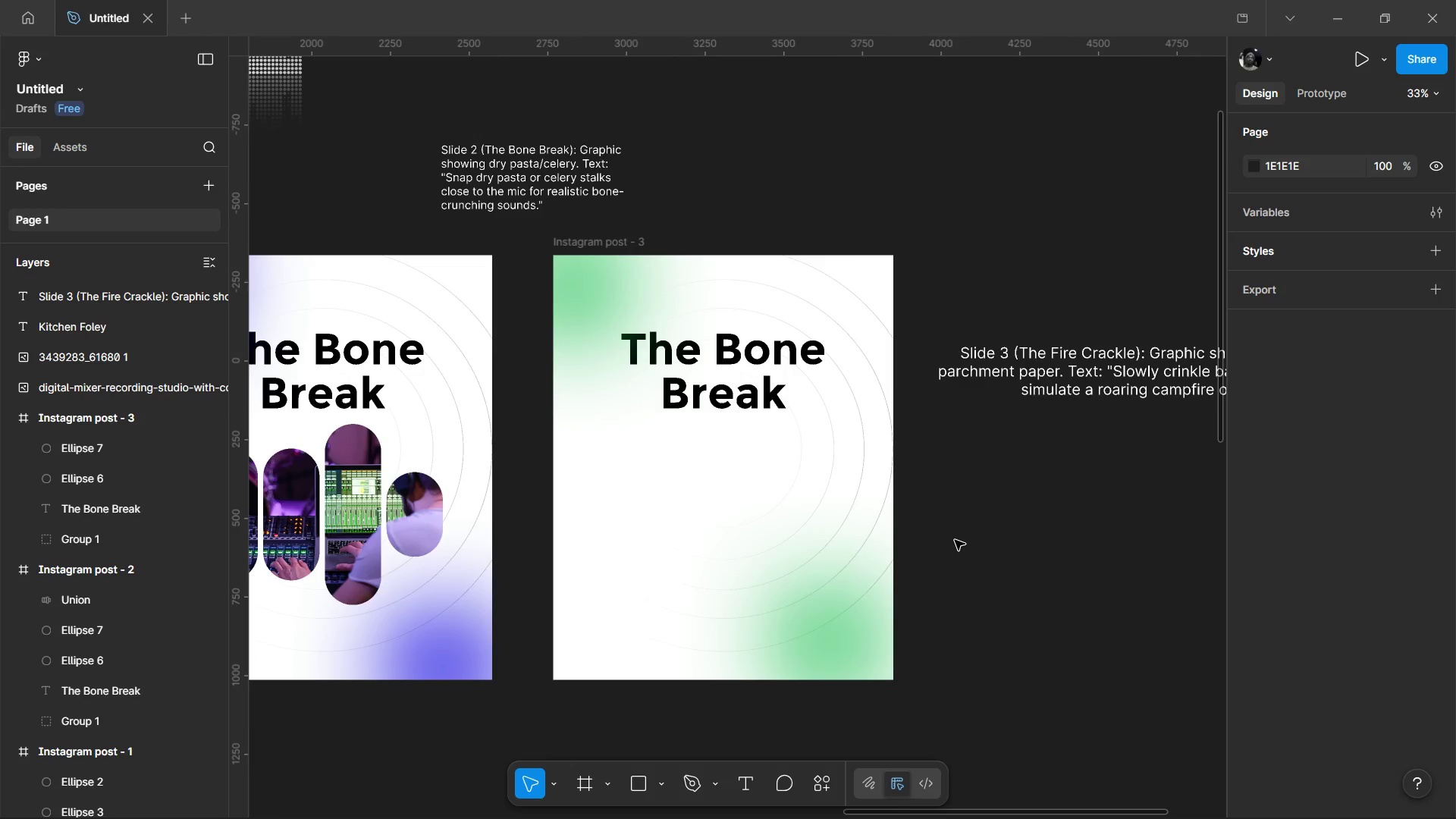 
key(Control+ControlLeft)
 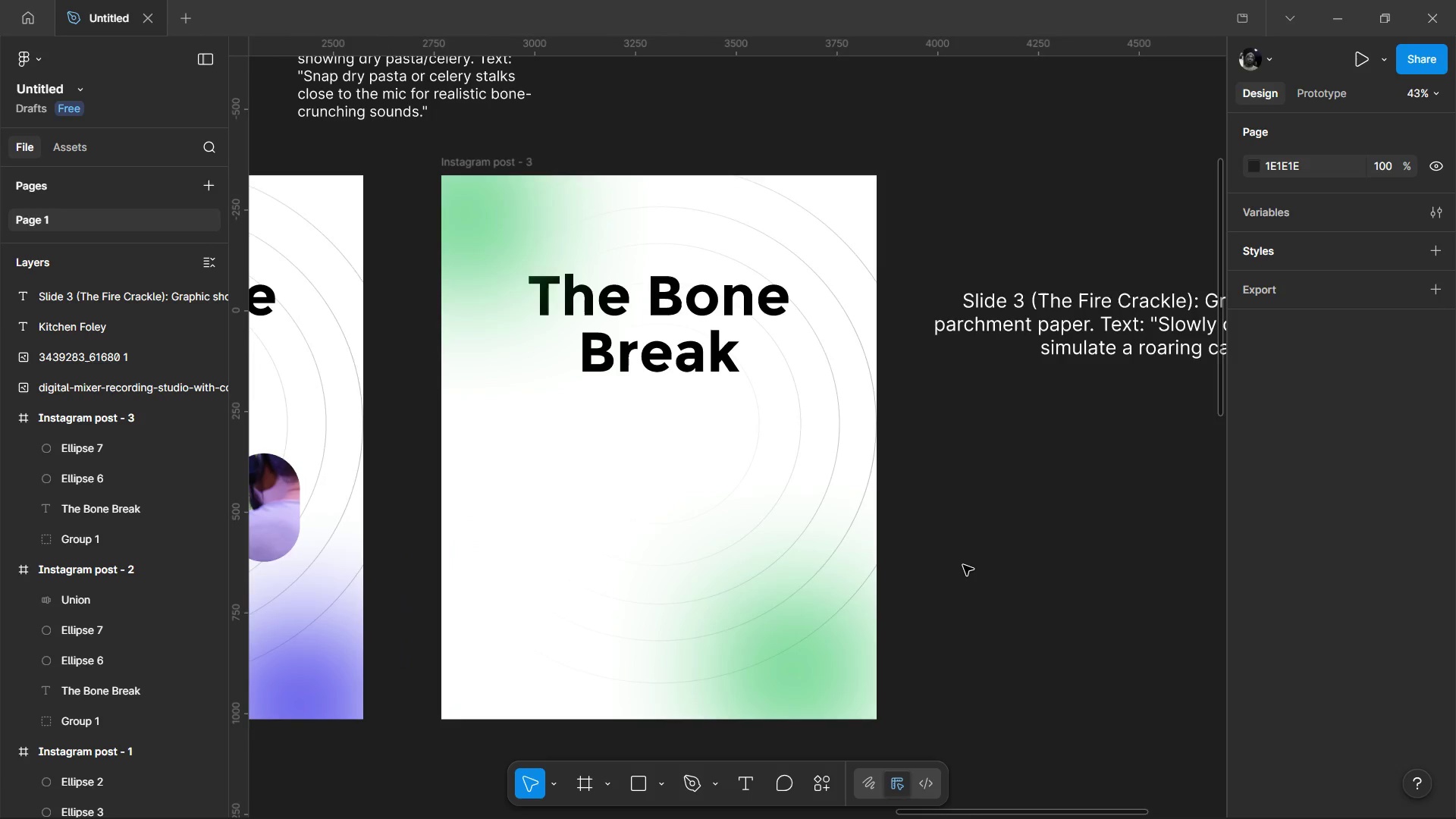 
key(Control+ControlLeft)
 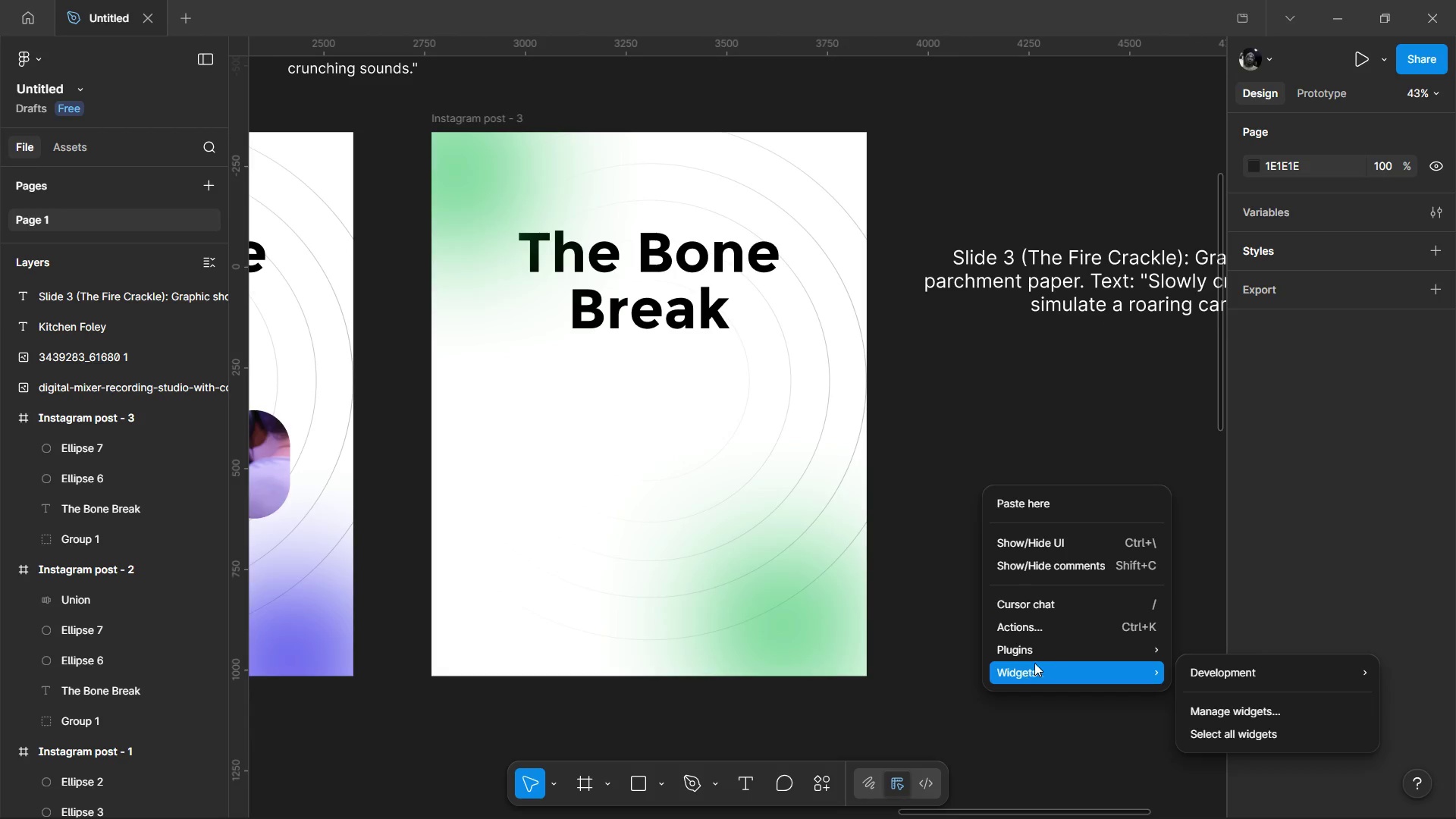 
scroll: coordinate [955, 540], scroll_direction: up, amount: 1.0
 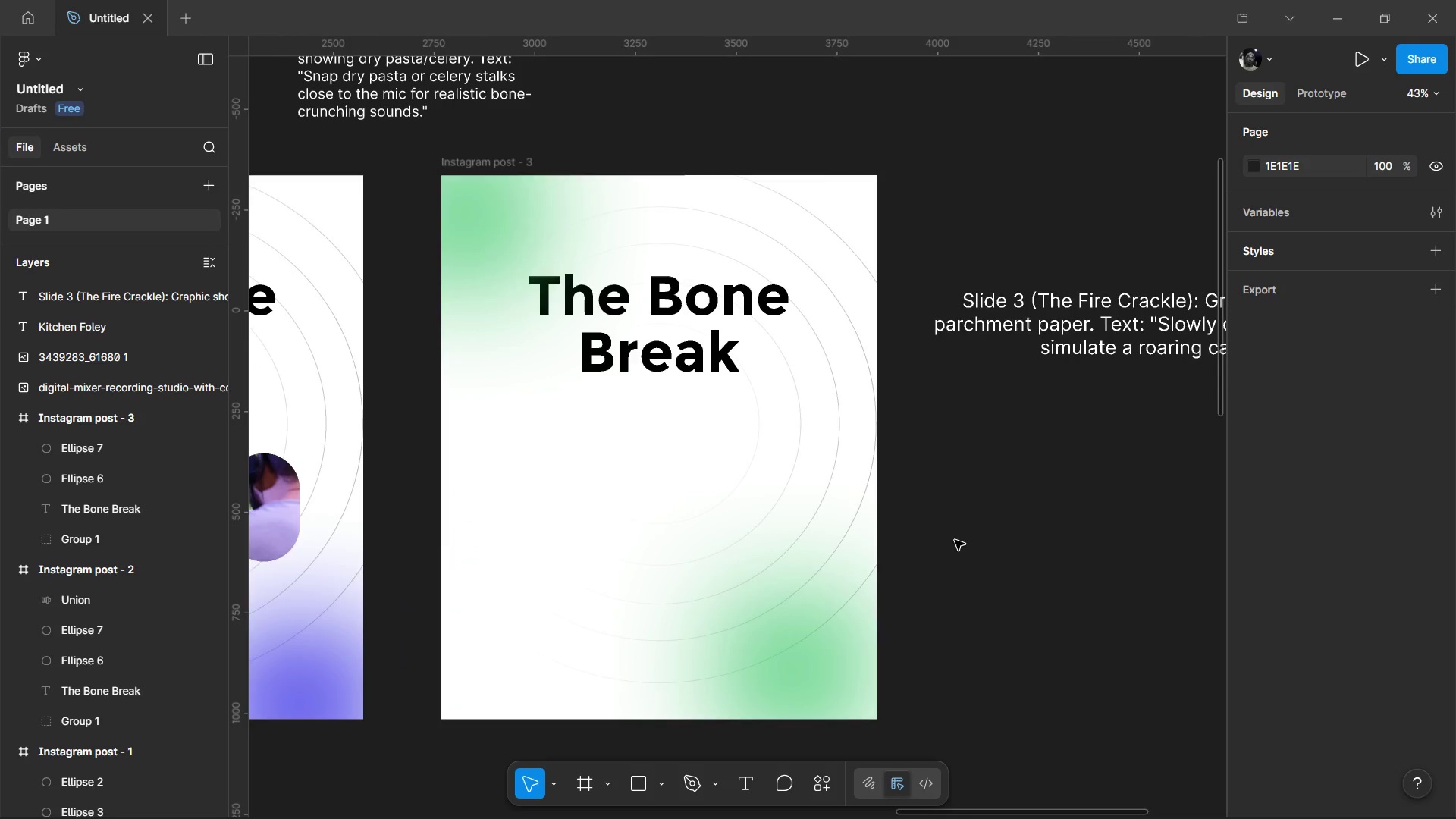 
wait(9.92)
 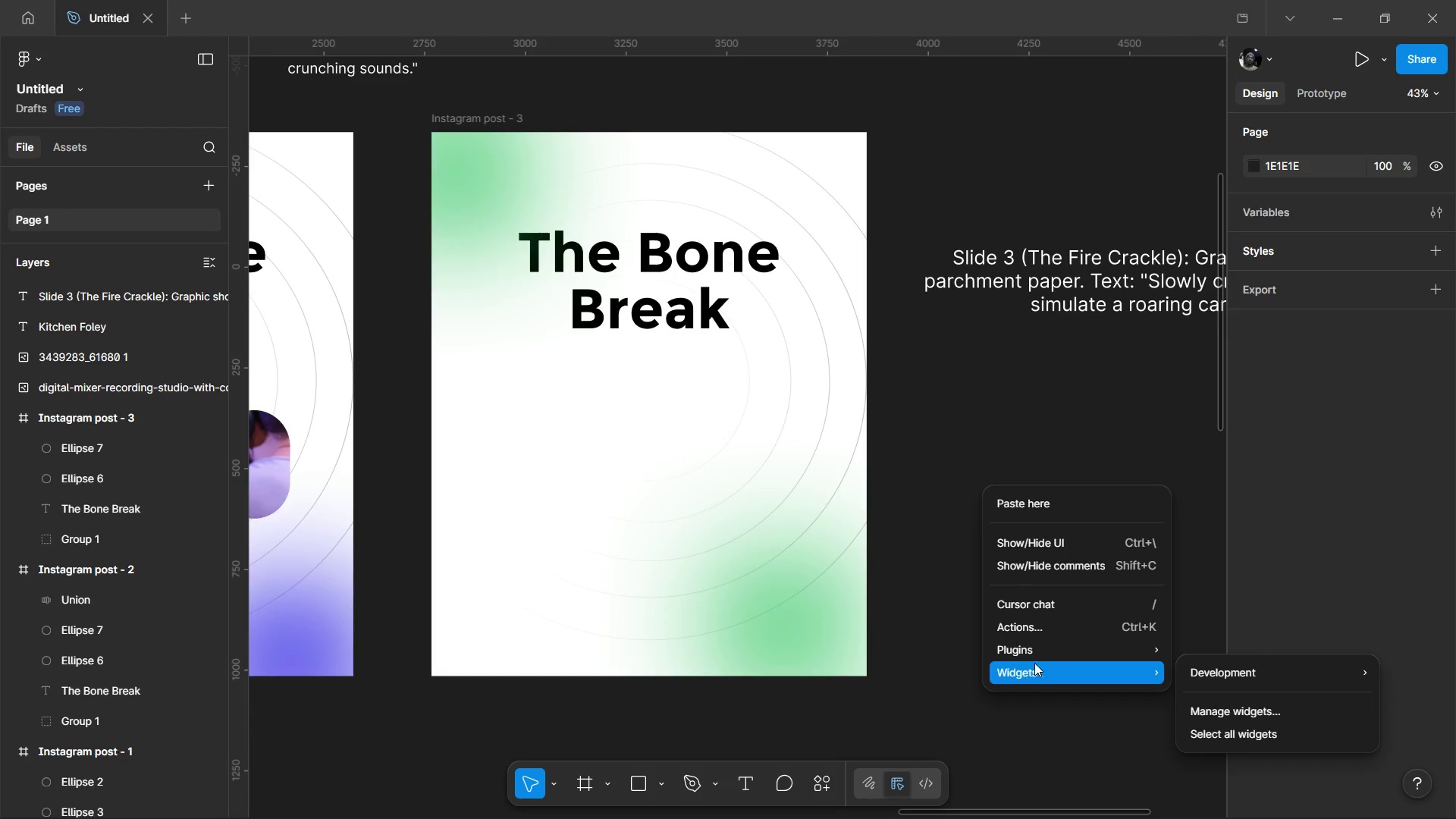 
left_click([1013, 674])
 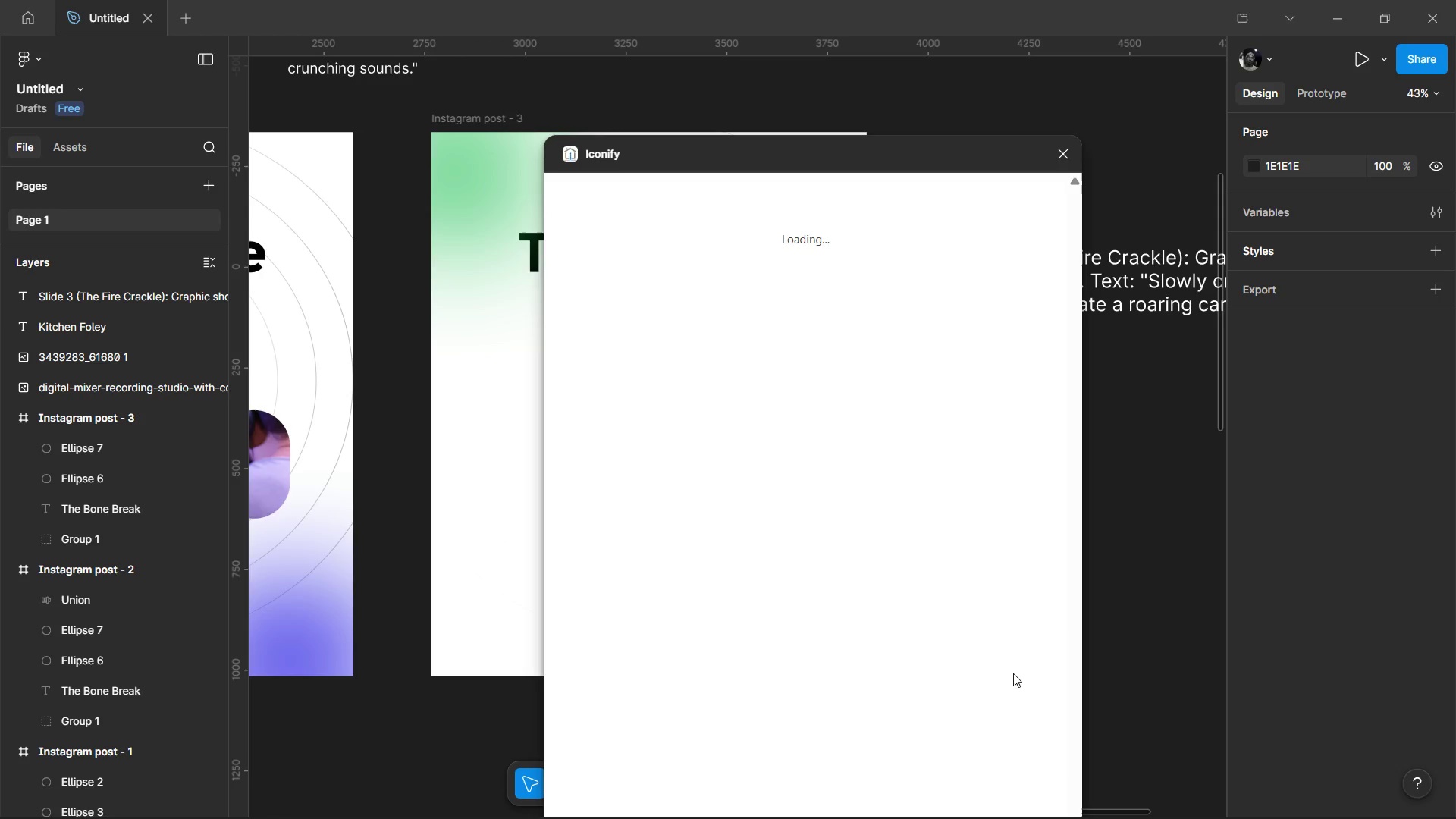 
wait(16.08)
 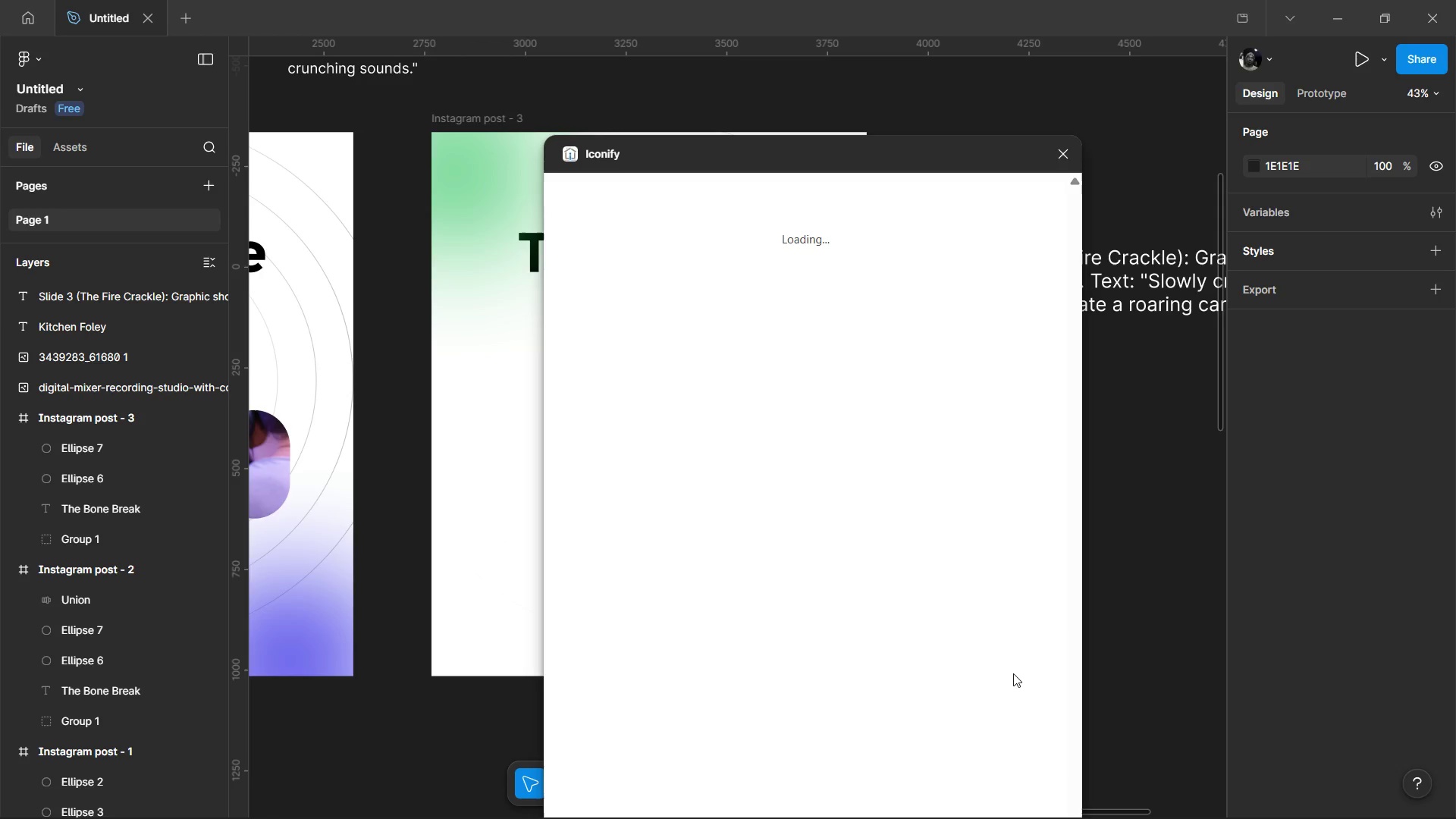 
type(sound)
 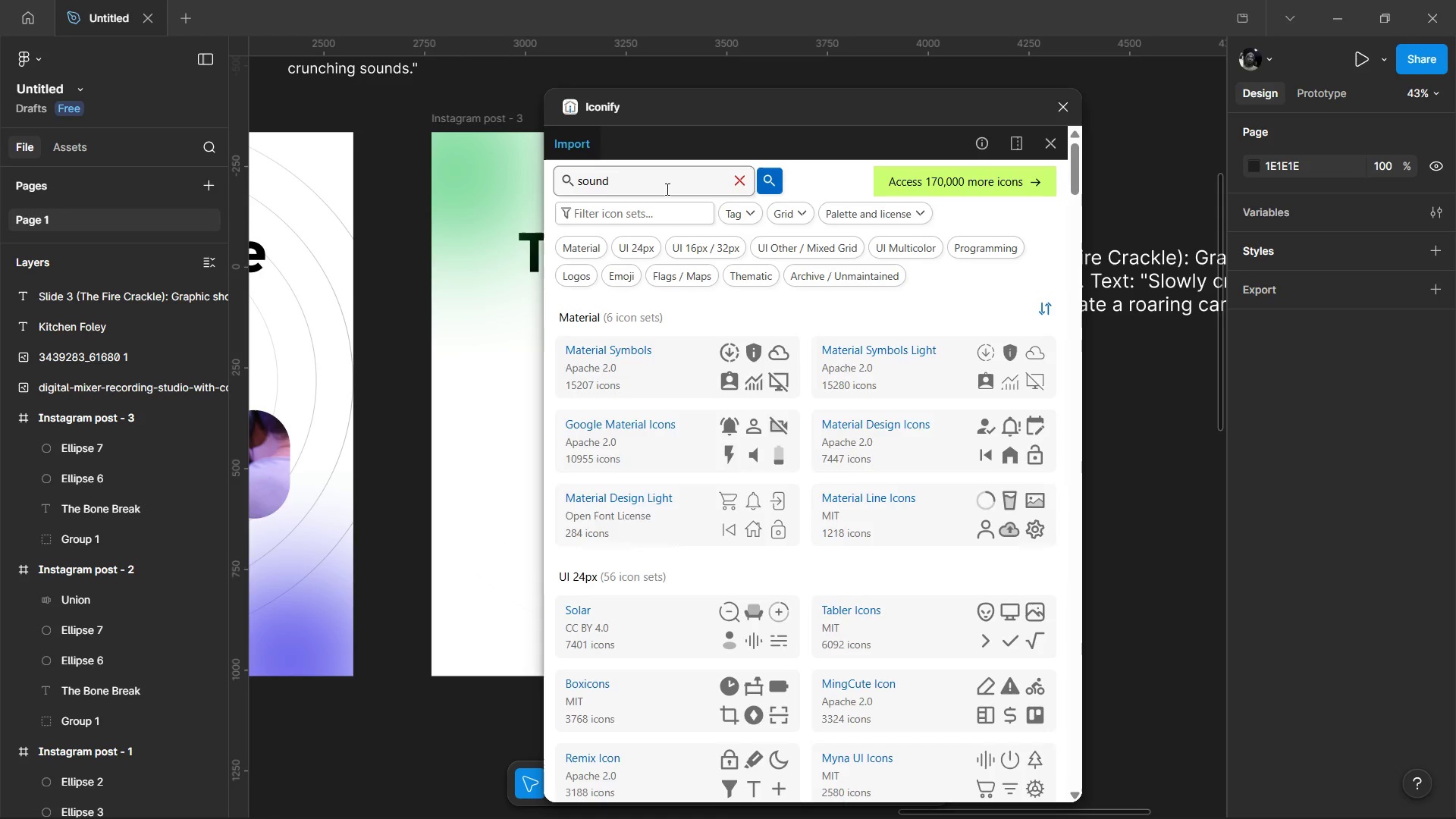 
key(Enter)
 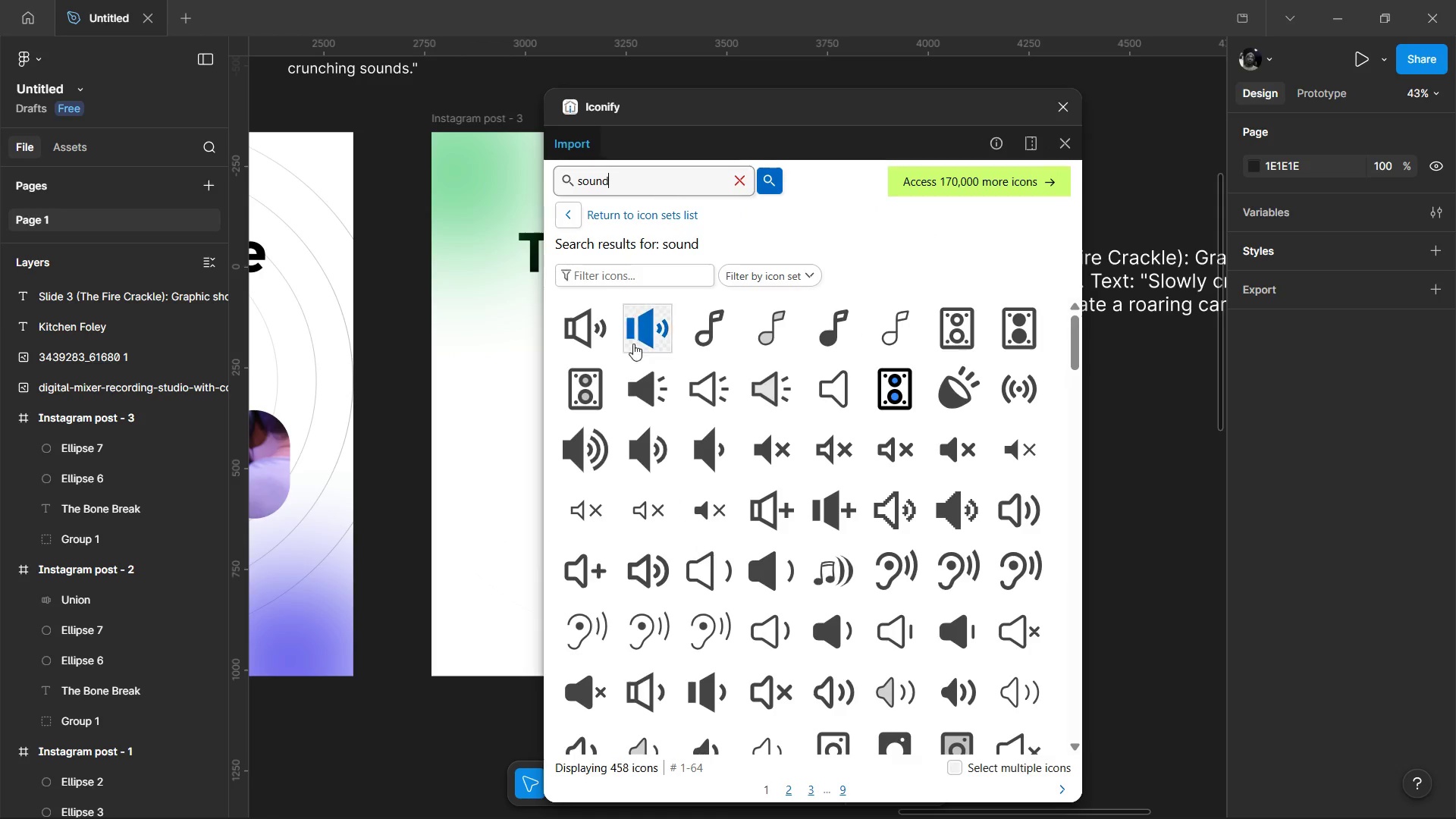 
scroll: coordinate [764, 497], scroll_direction: down, amount: 1.0
 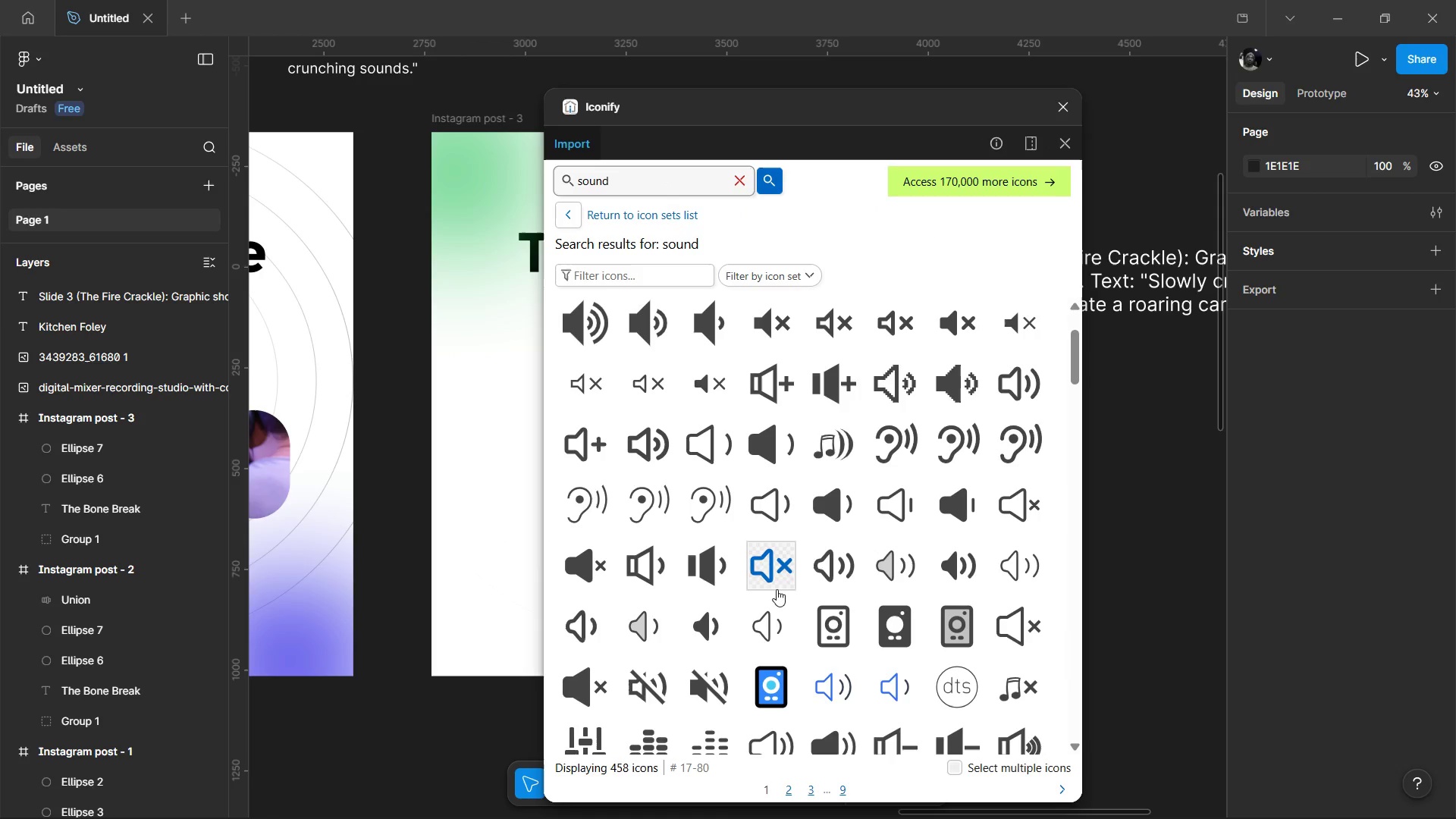 
scroll: coordinate [661, 518], scroll_direction: up, amount: 2.0
 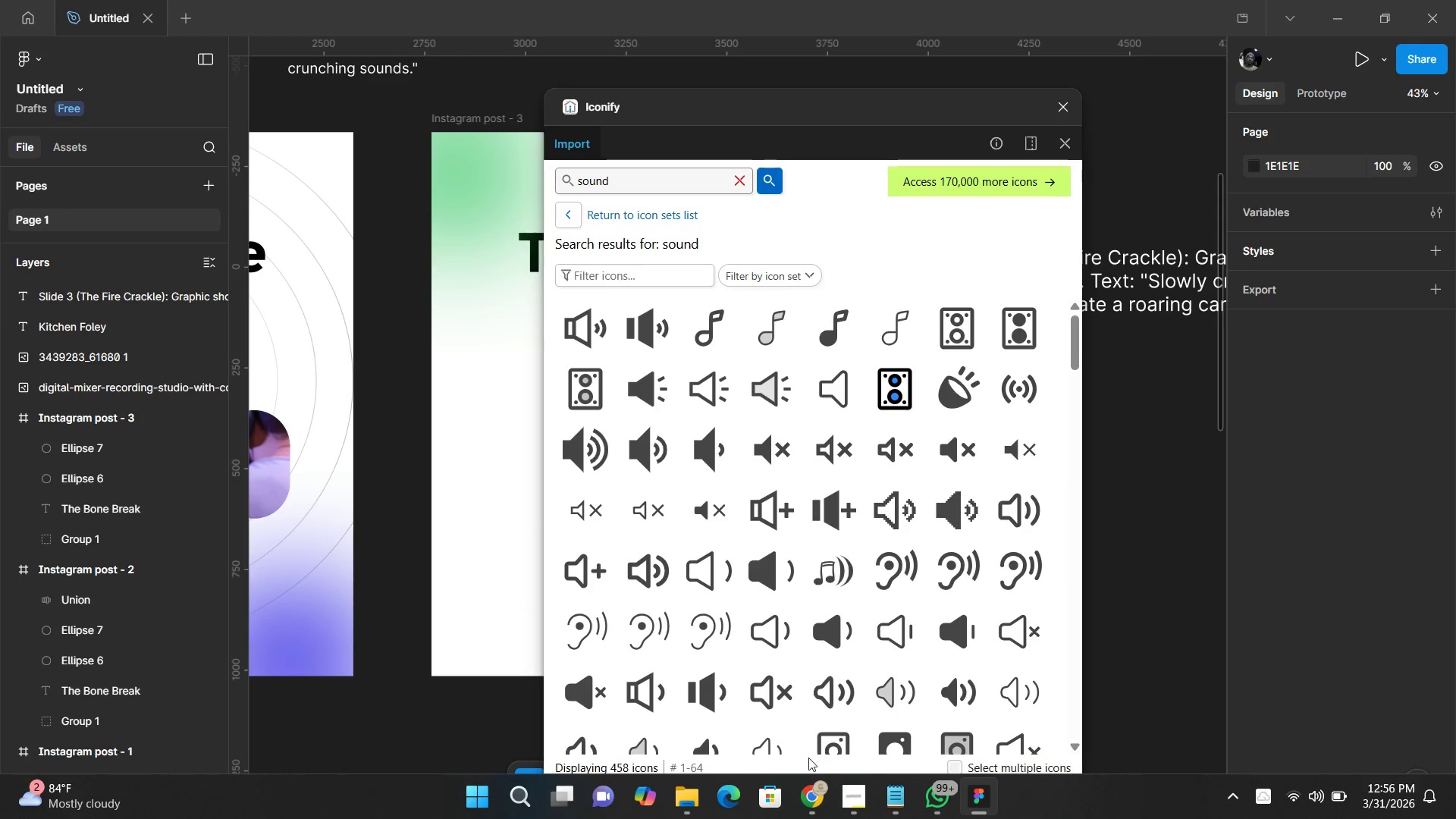 
left_click([821, 790])
 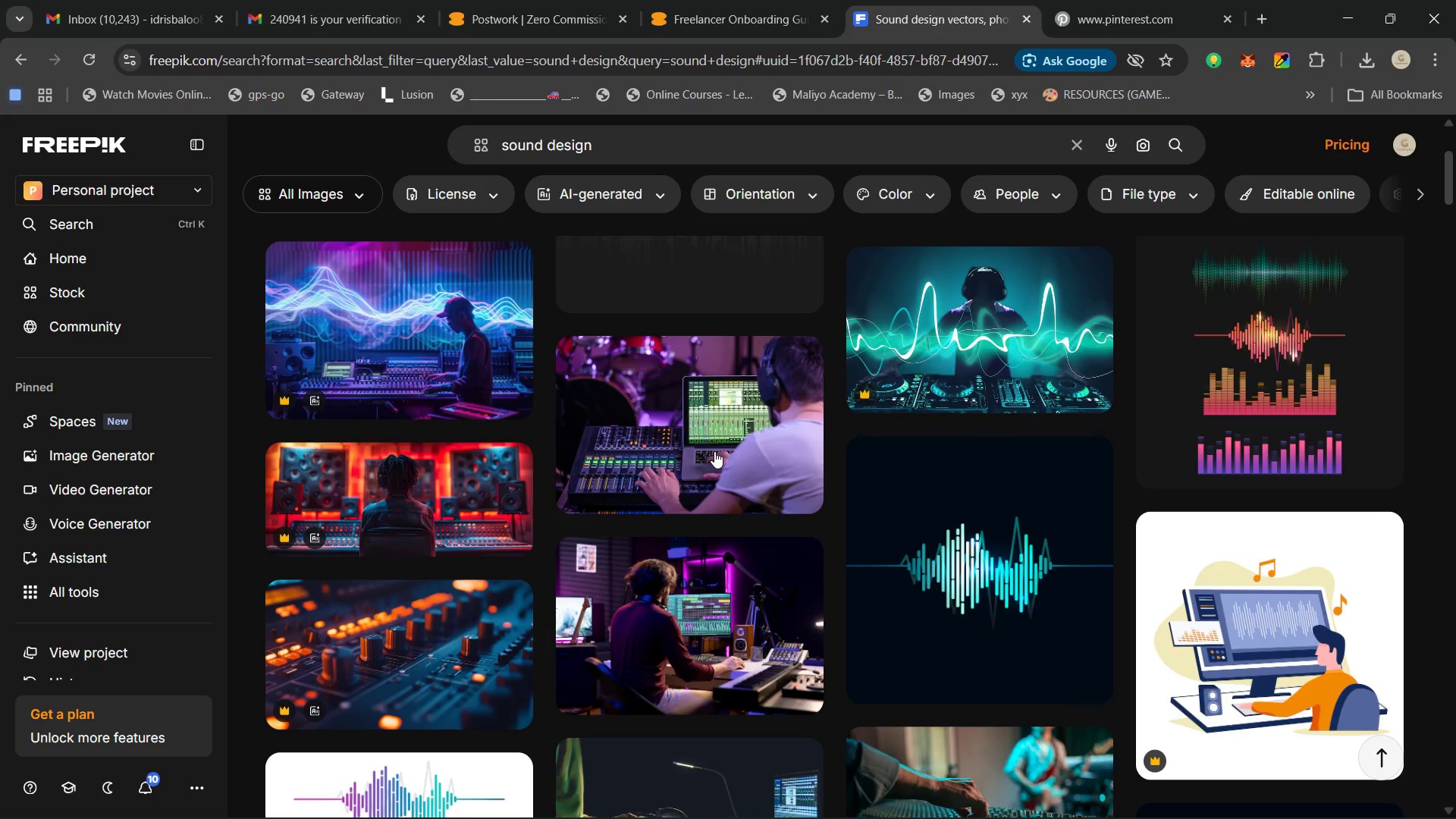 
scroll: coordinate [862, 505], scroll_direction: down, amount: 4.0
 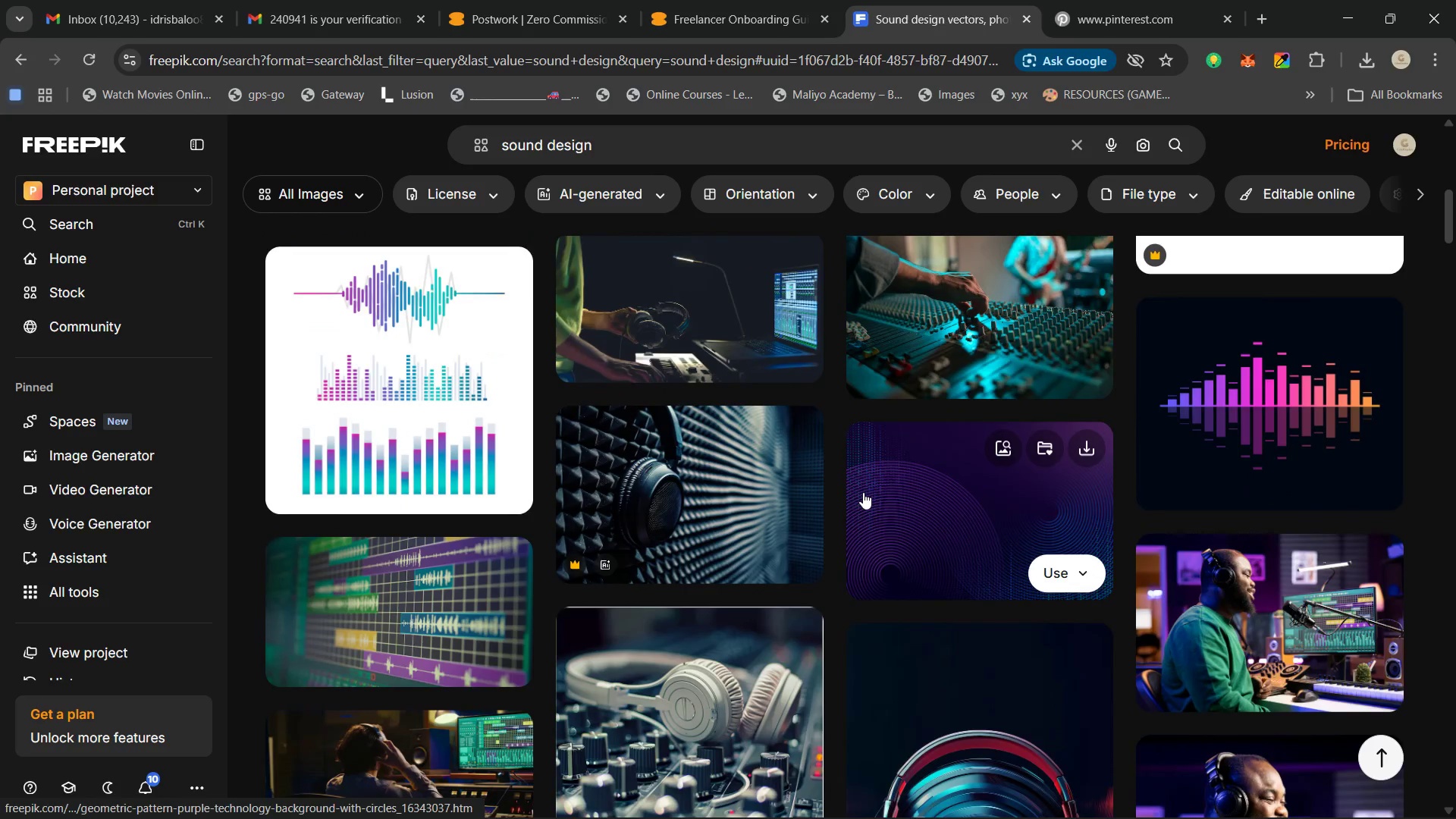 
scroll: coordinate [711, 503], scroll_direction: up, amount: 5.0
 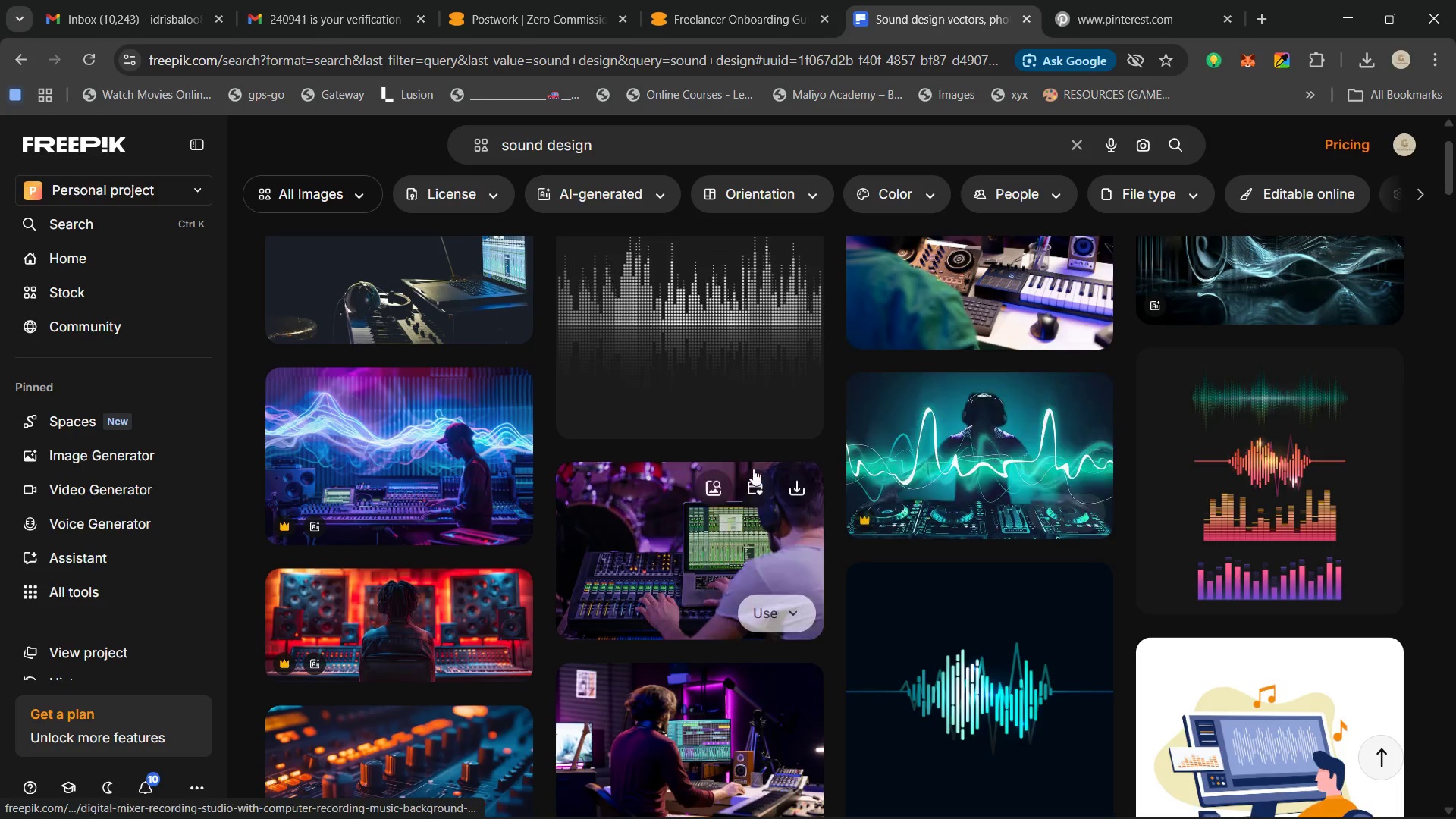 
scroll: coordinate [949, 553], scroll_direction: down, amount: 14.0
 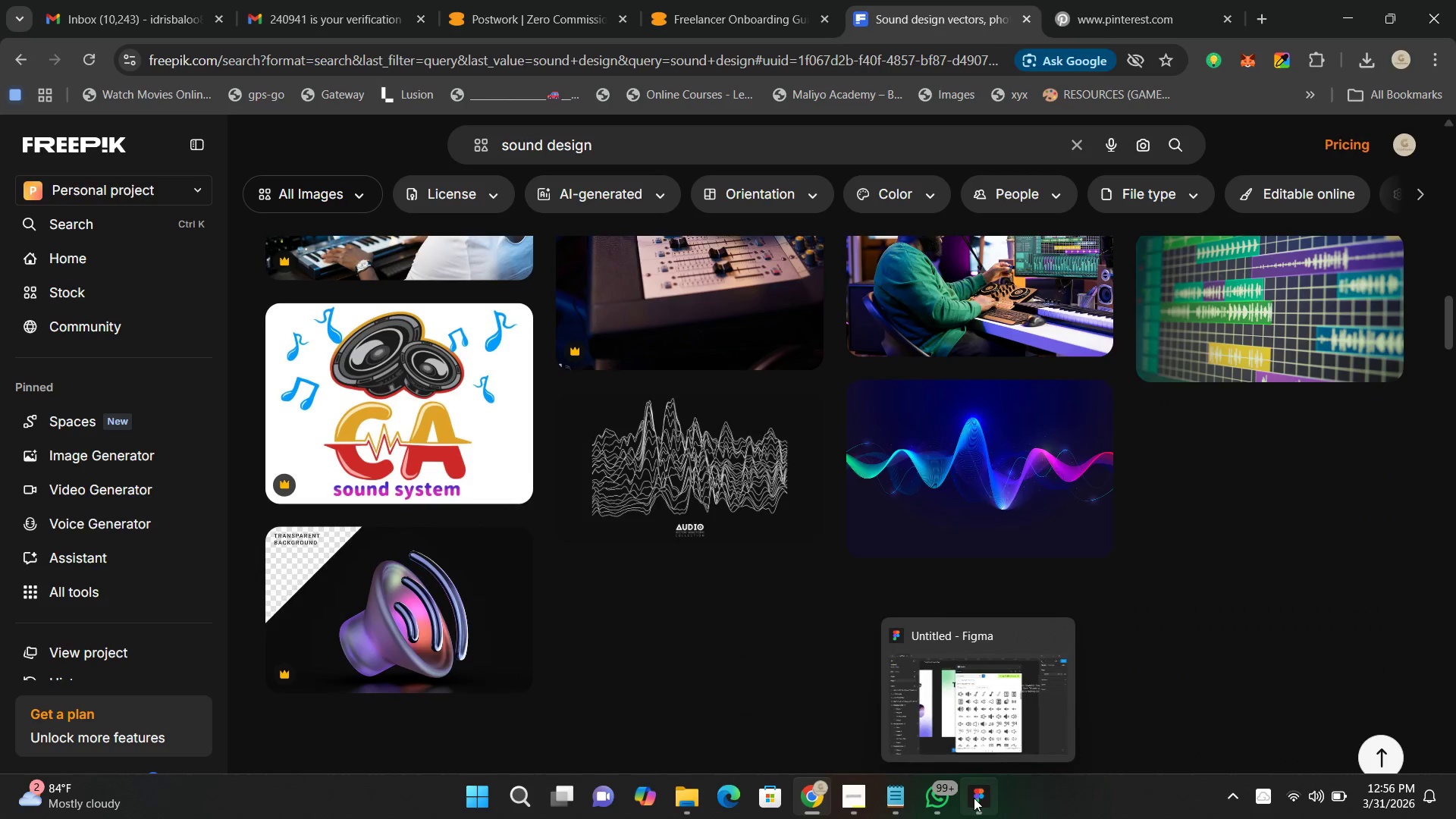 
left_click([974, 798])
 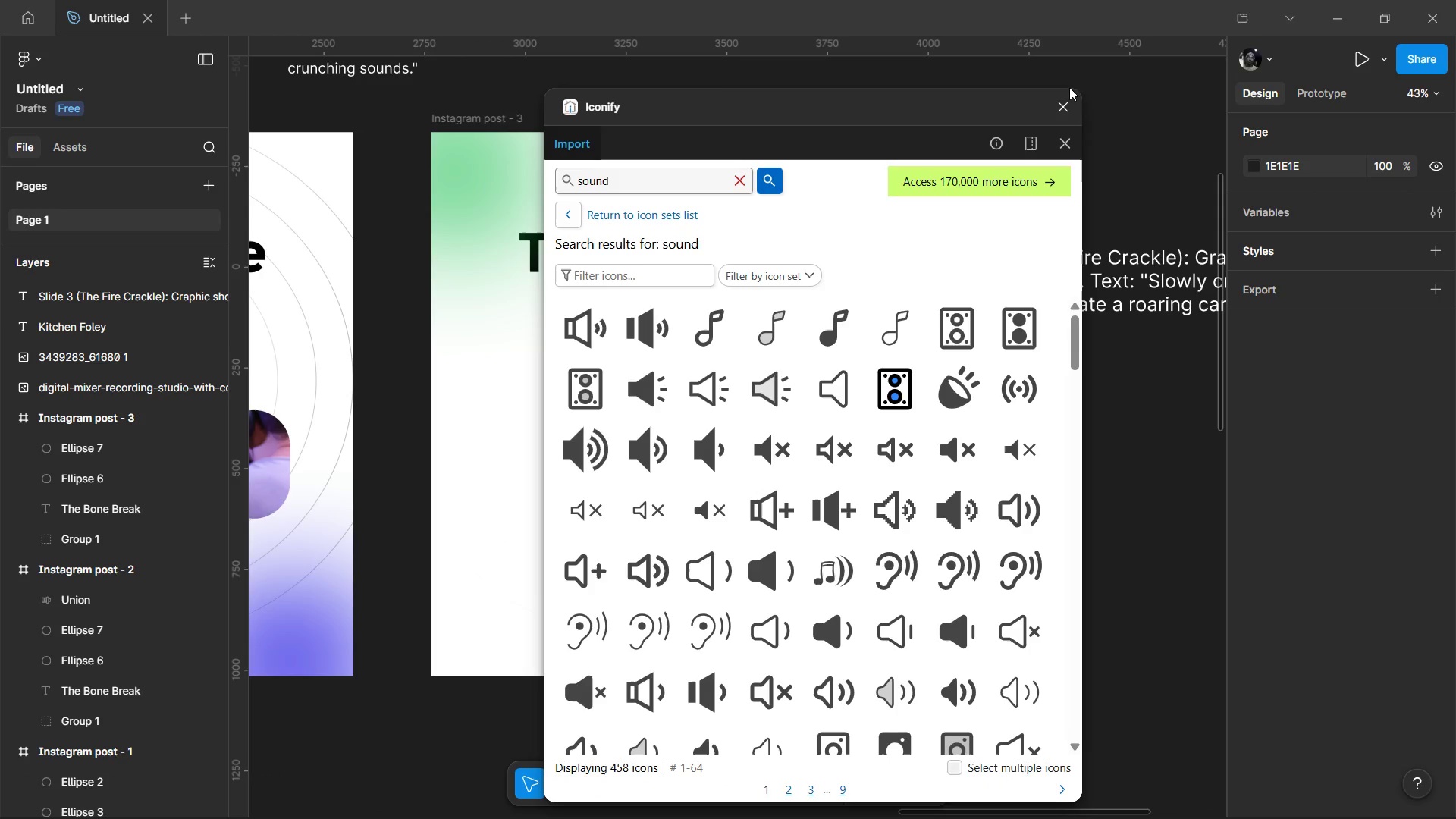 
left_click([1069, 104])
 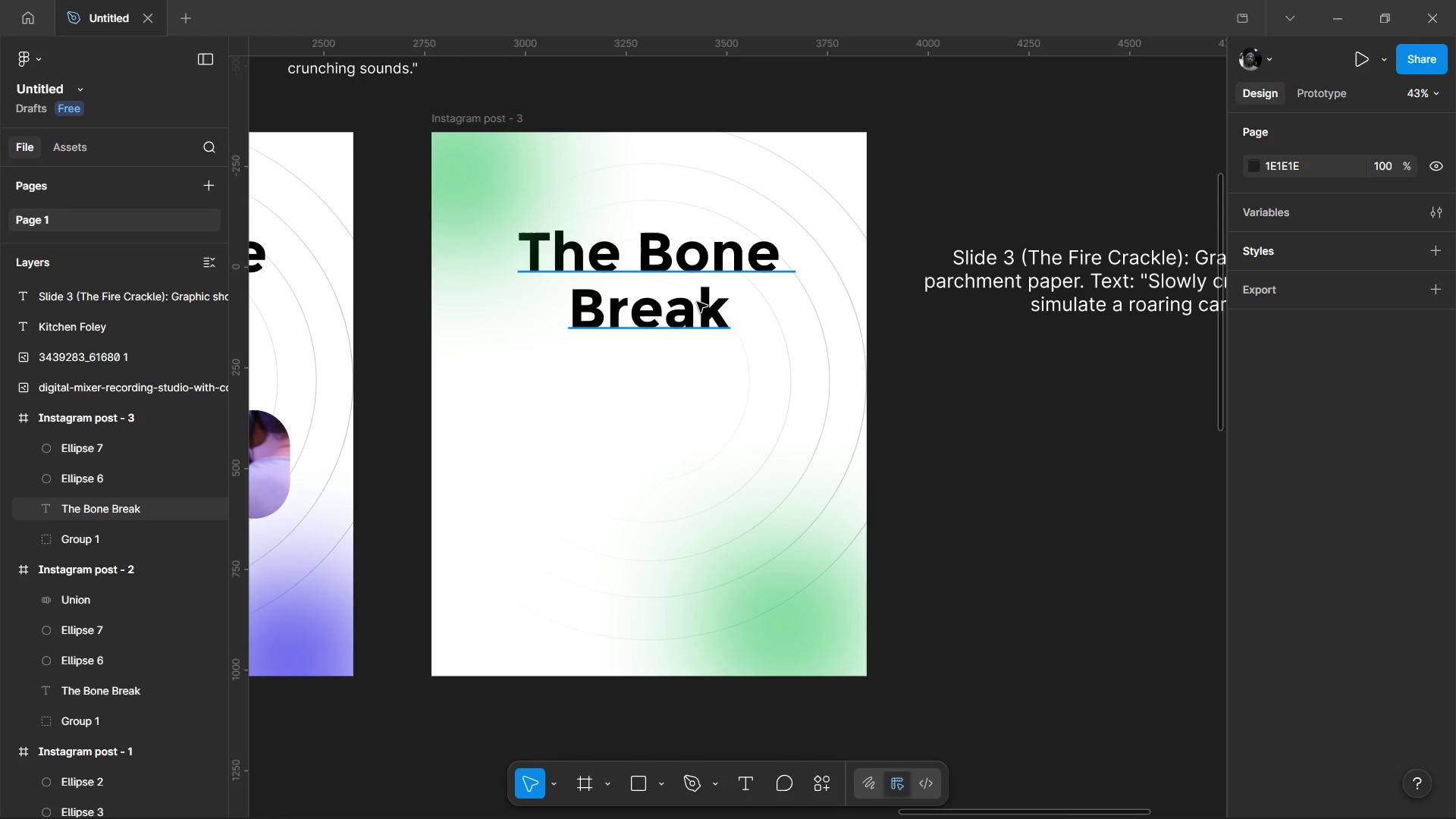 
double_click([697, 302])
 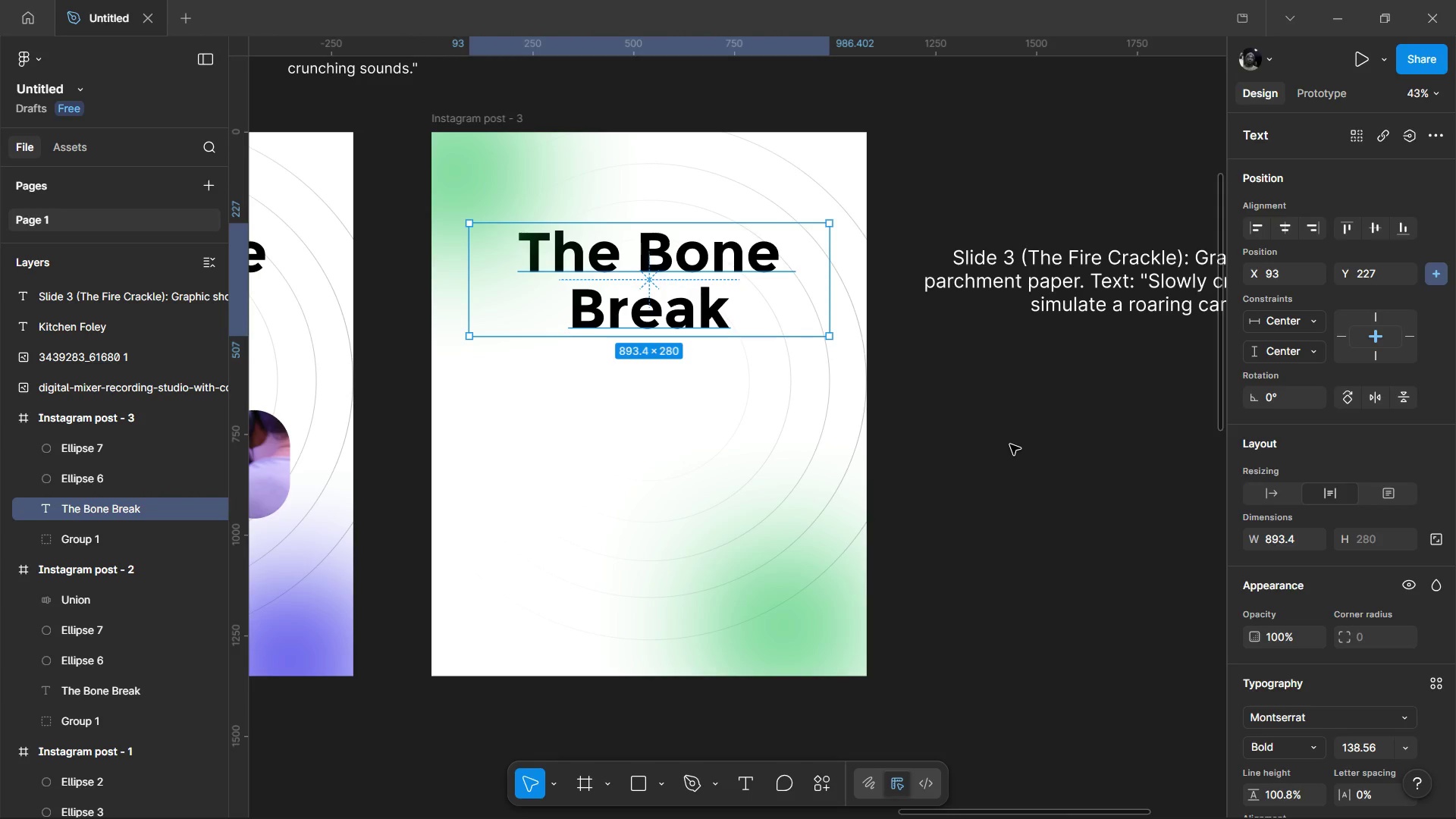 
double_click([1010, 444])
 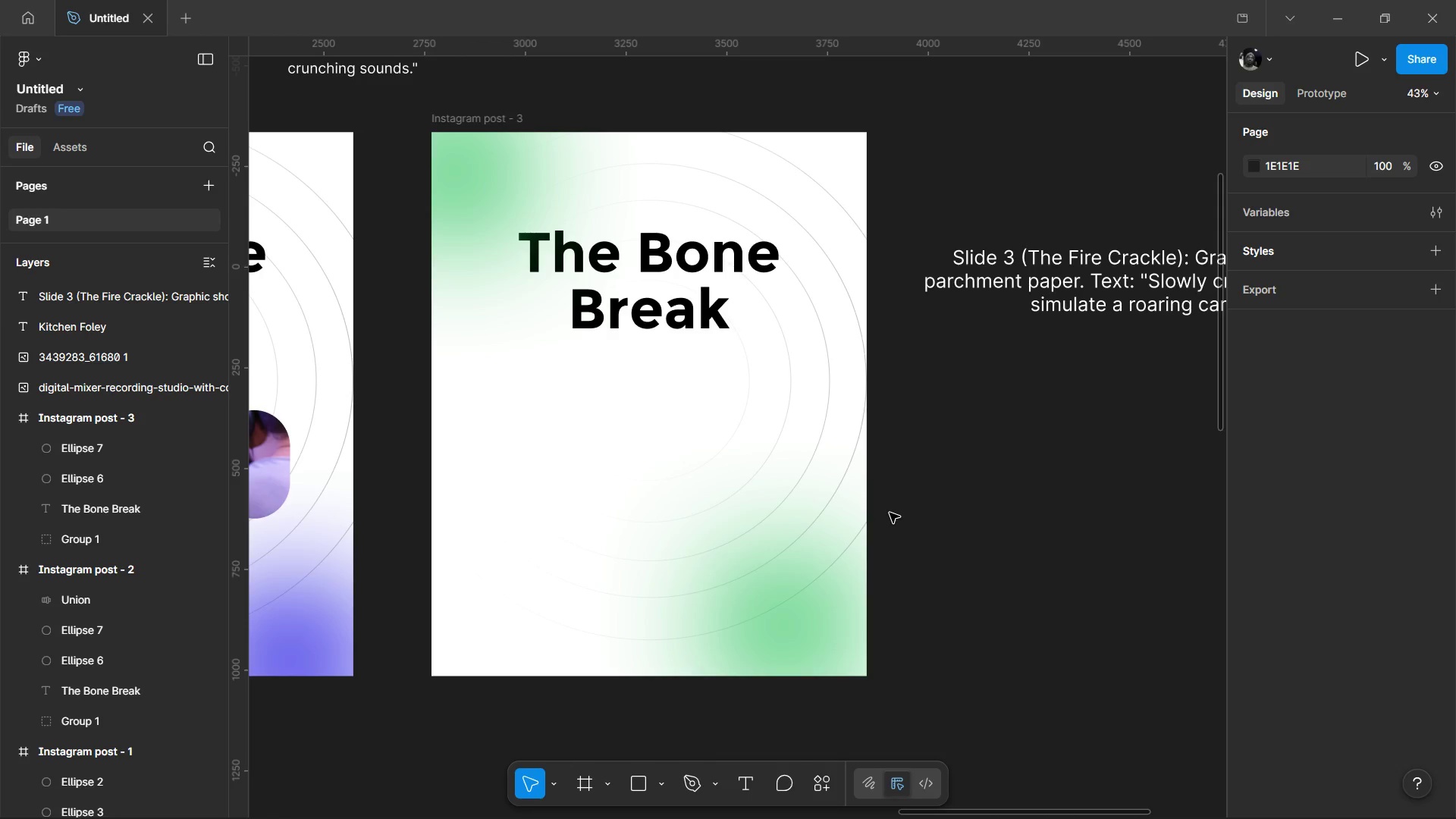 
type(er)
 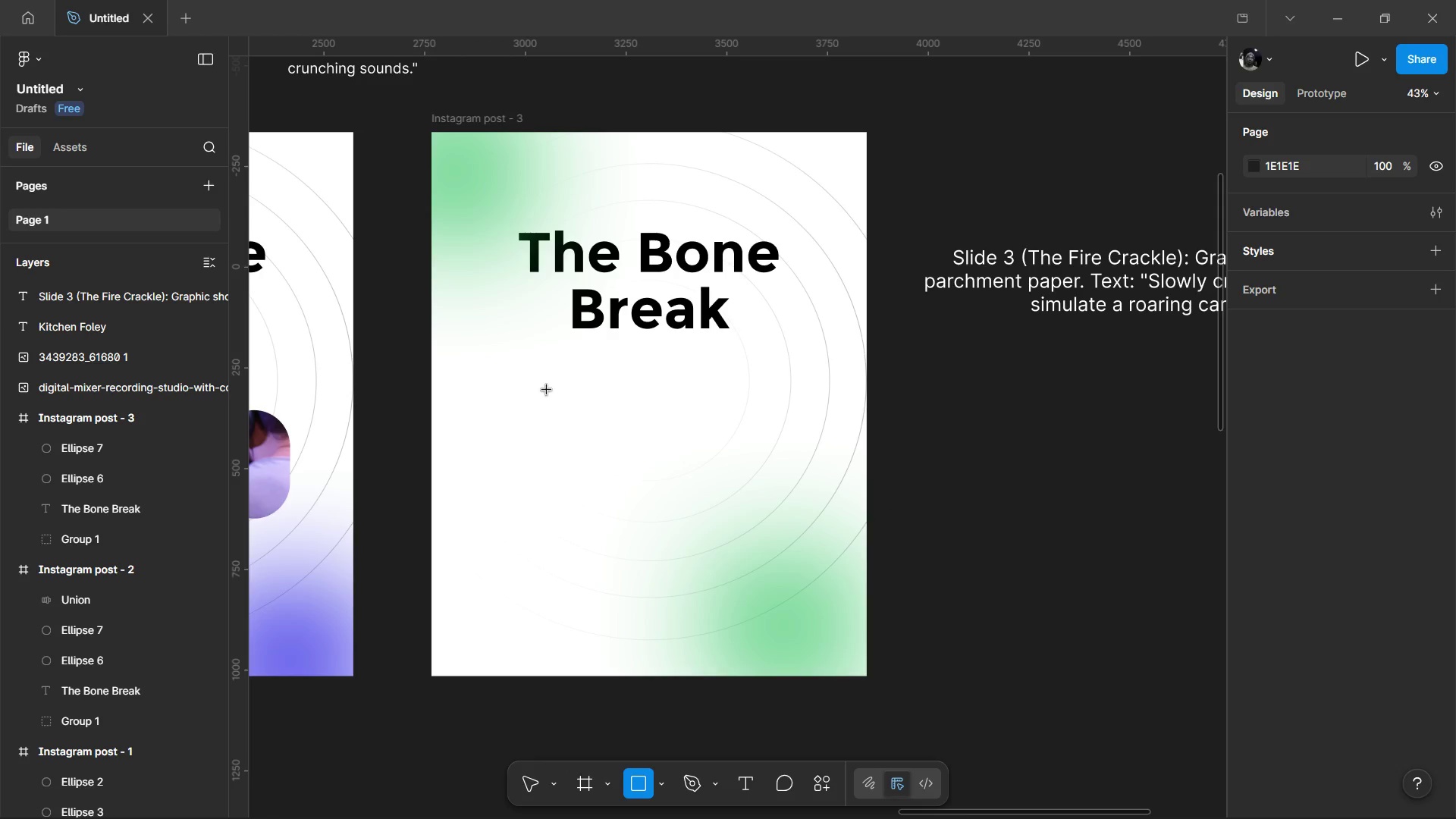 
left_click_drag(start_coordinate=[547, 386], to_coordinate=[742, 585])
 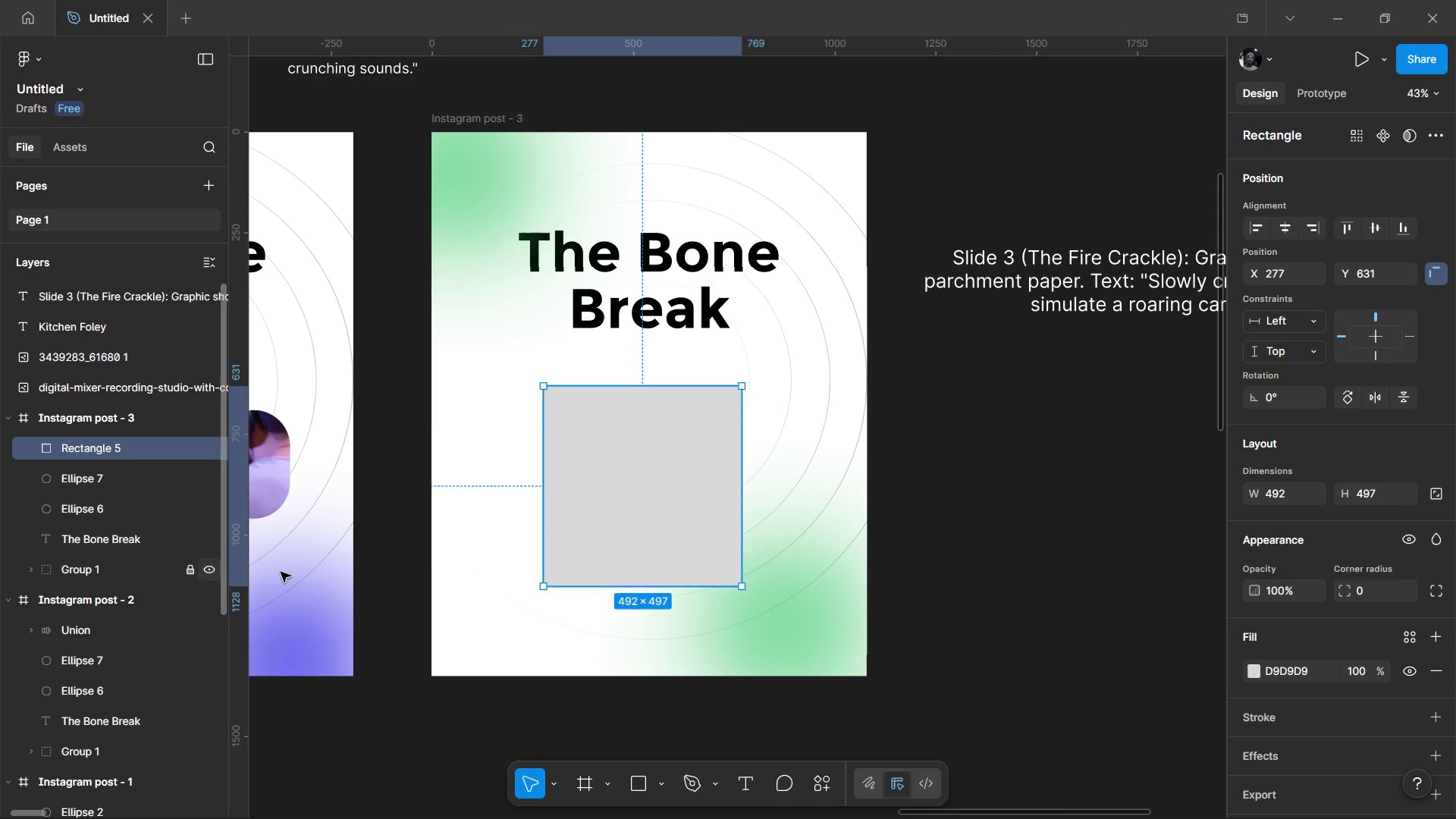 
left_click([849, 496])
 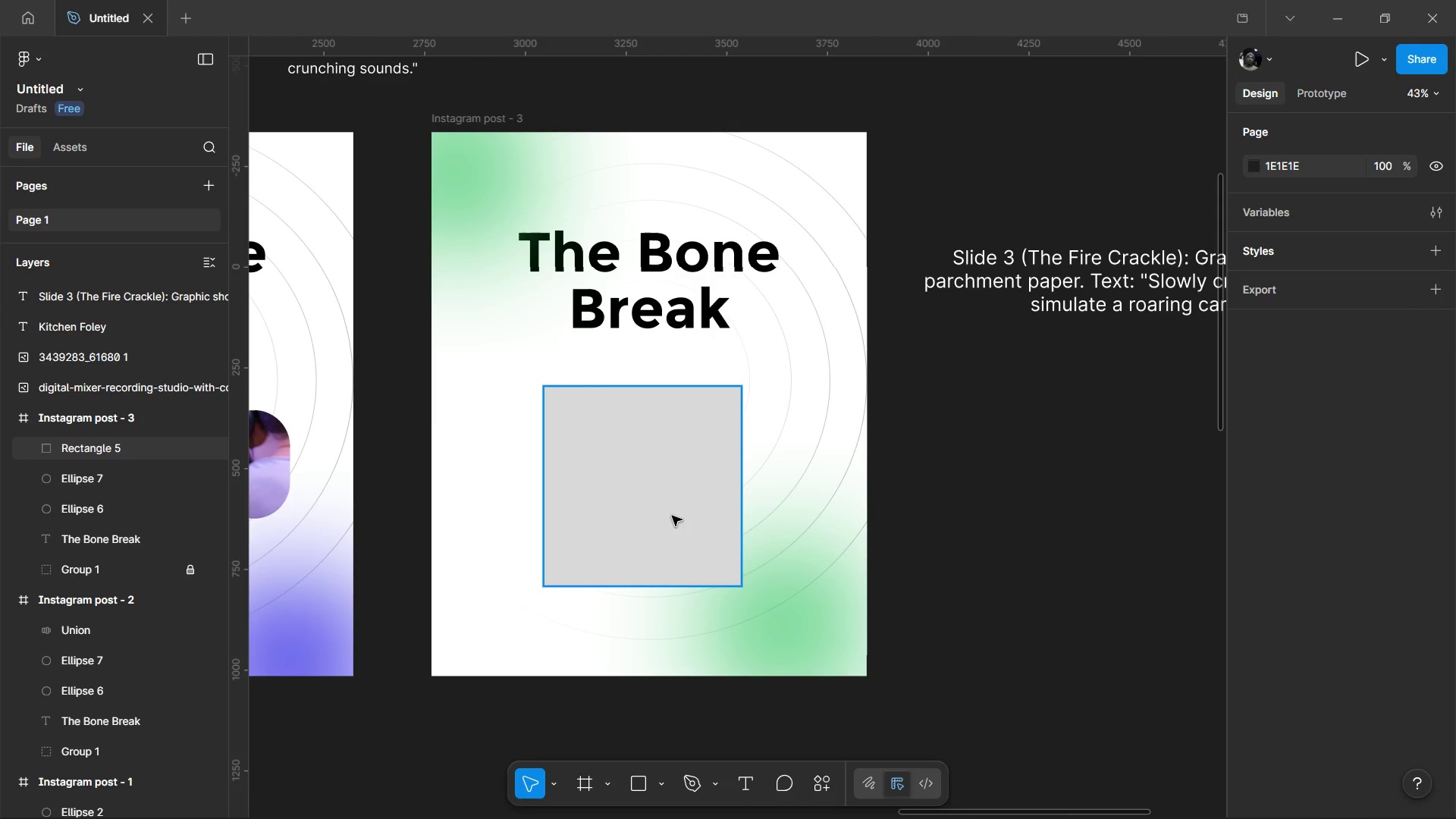 
left_click_drag(start_coordinate=[672, 516], to_coordinate=[686, 497])
 